 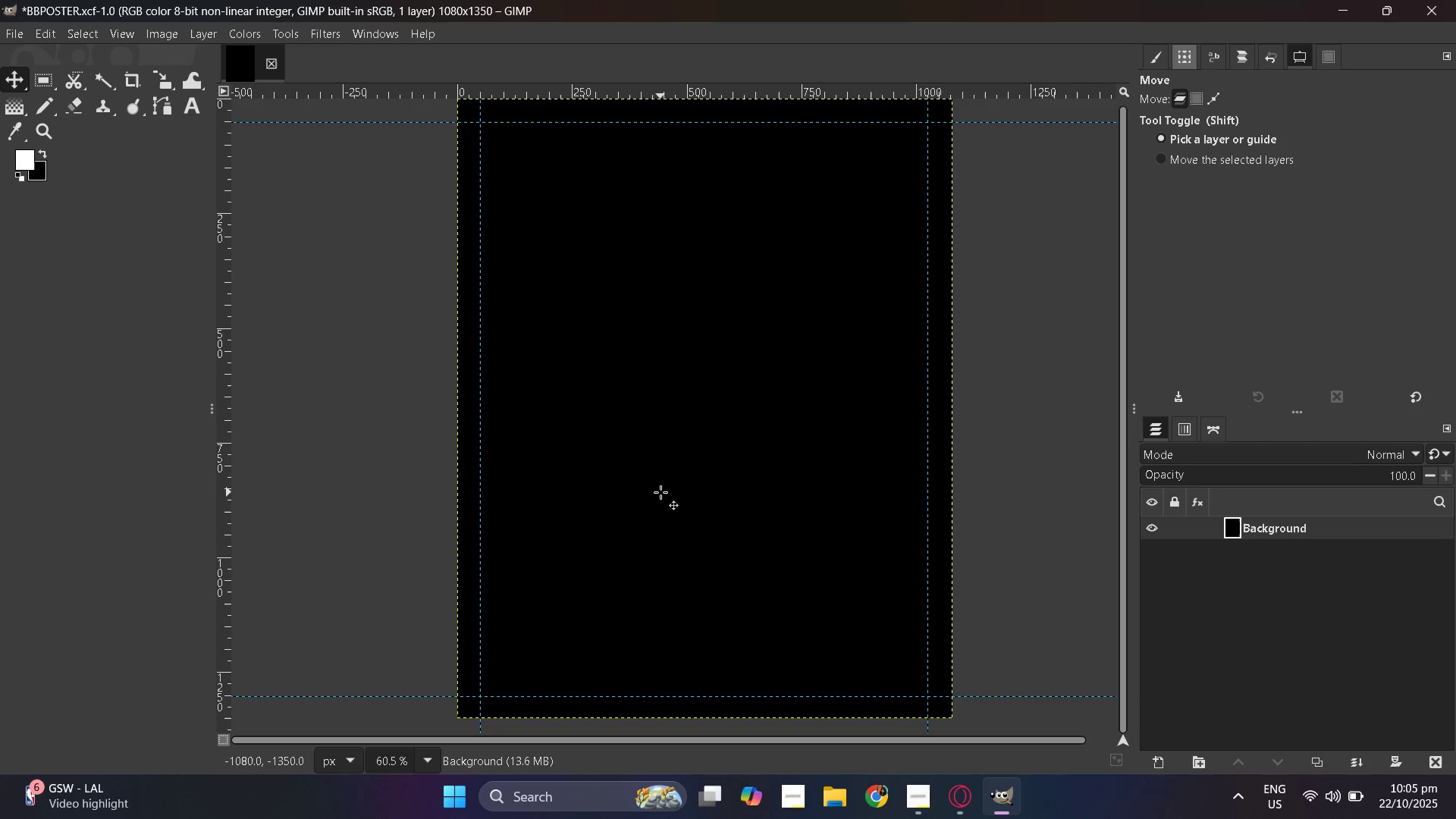 
hold_key(key=ControlLeft, duration=0.39)
 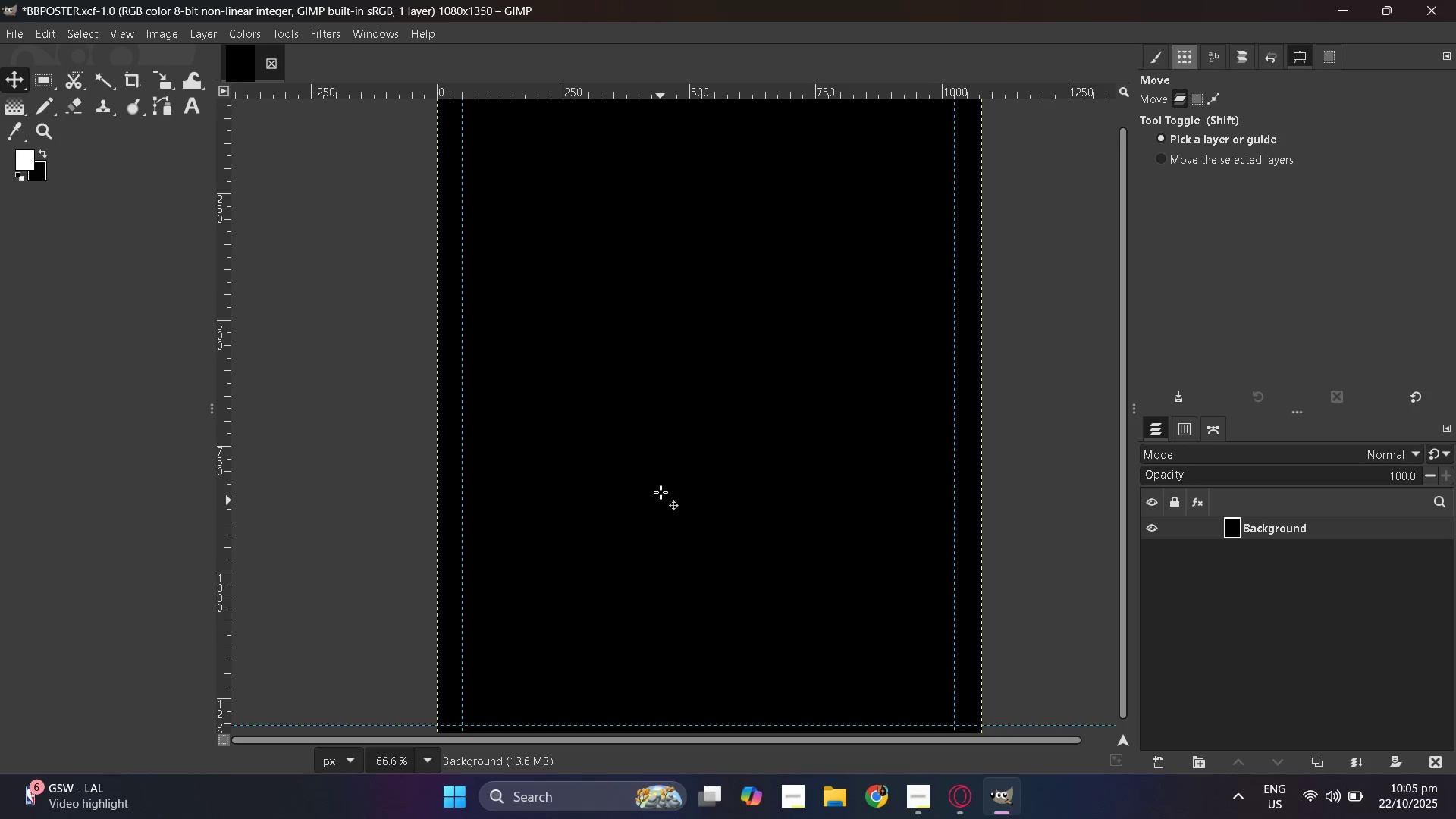 
scroll: coordinate [661, 492], scroll_direction: down, amount: 2.0
 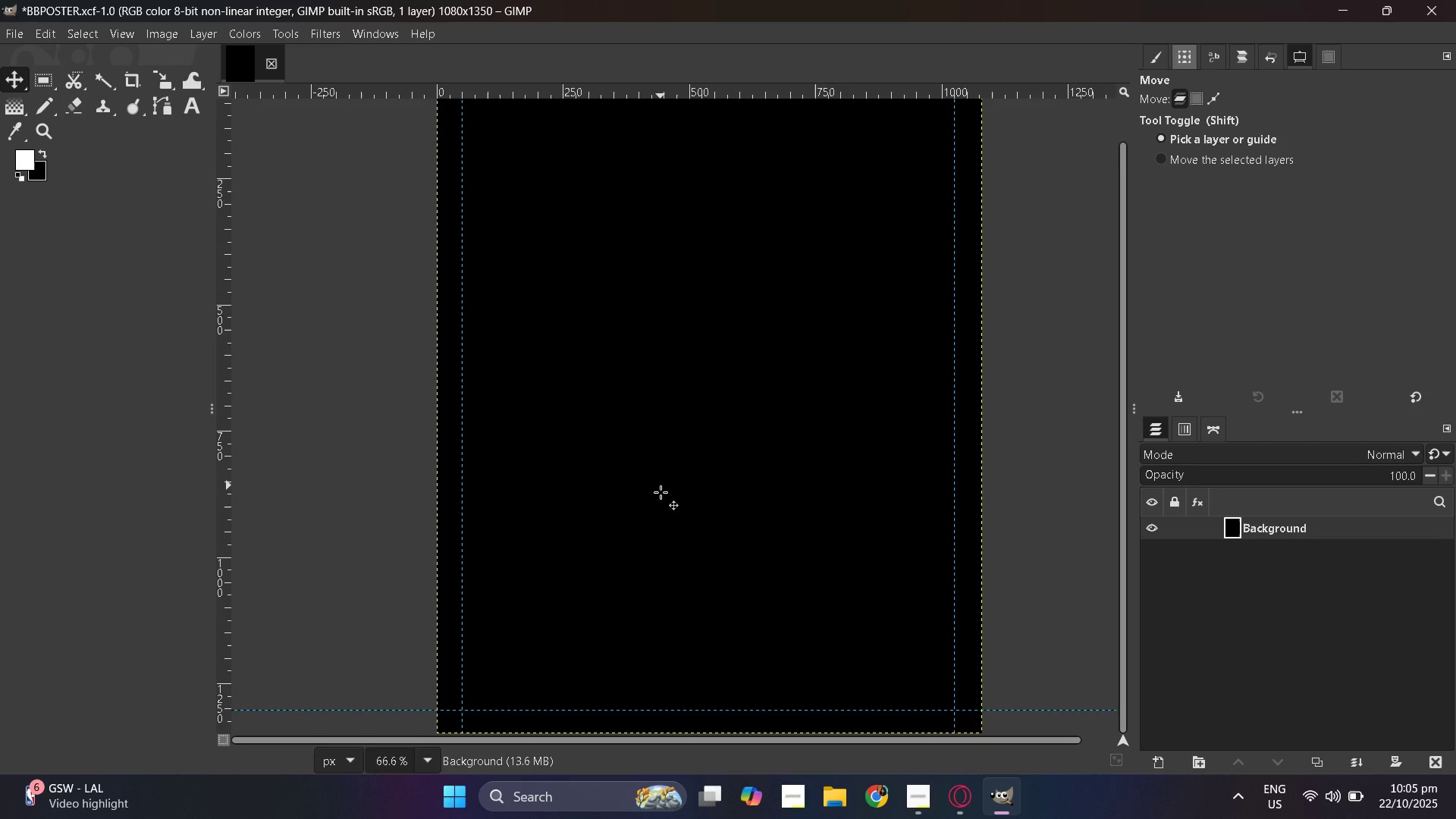 
key(Control+V)
 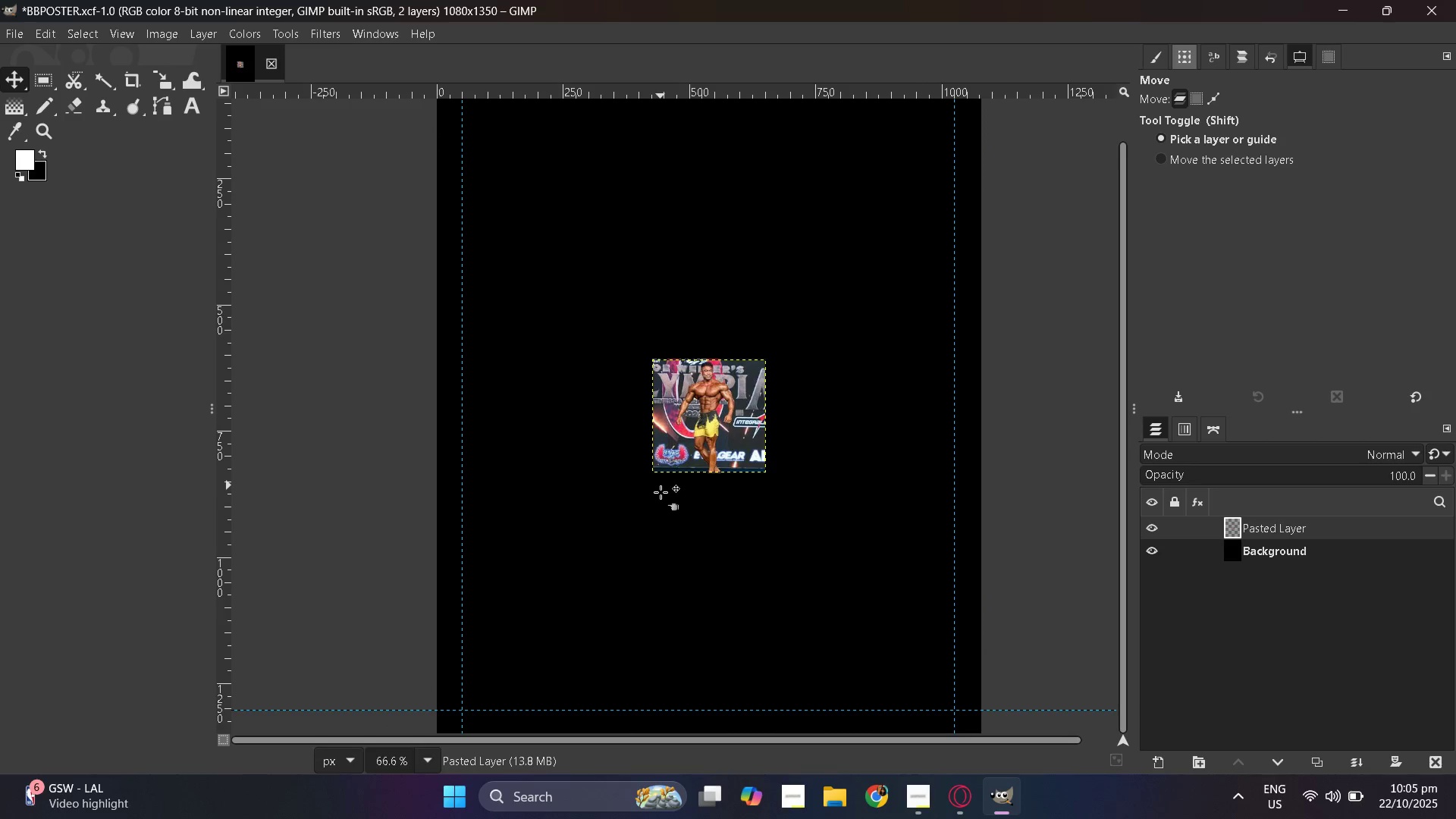 
key(Control+Z)
 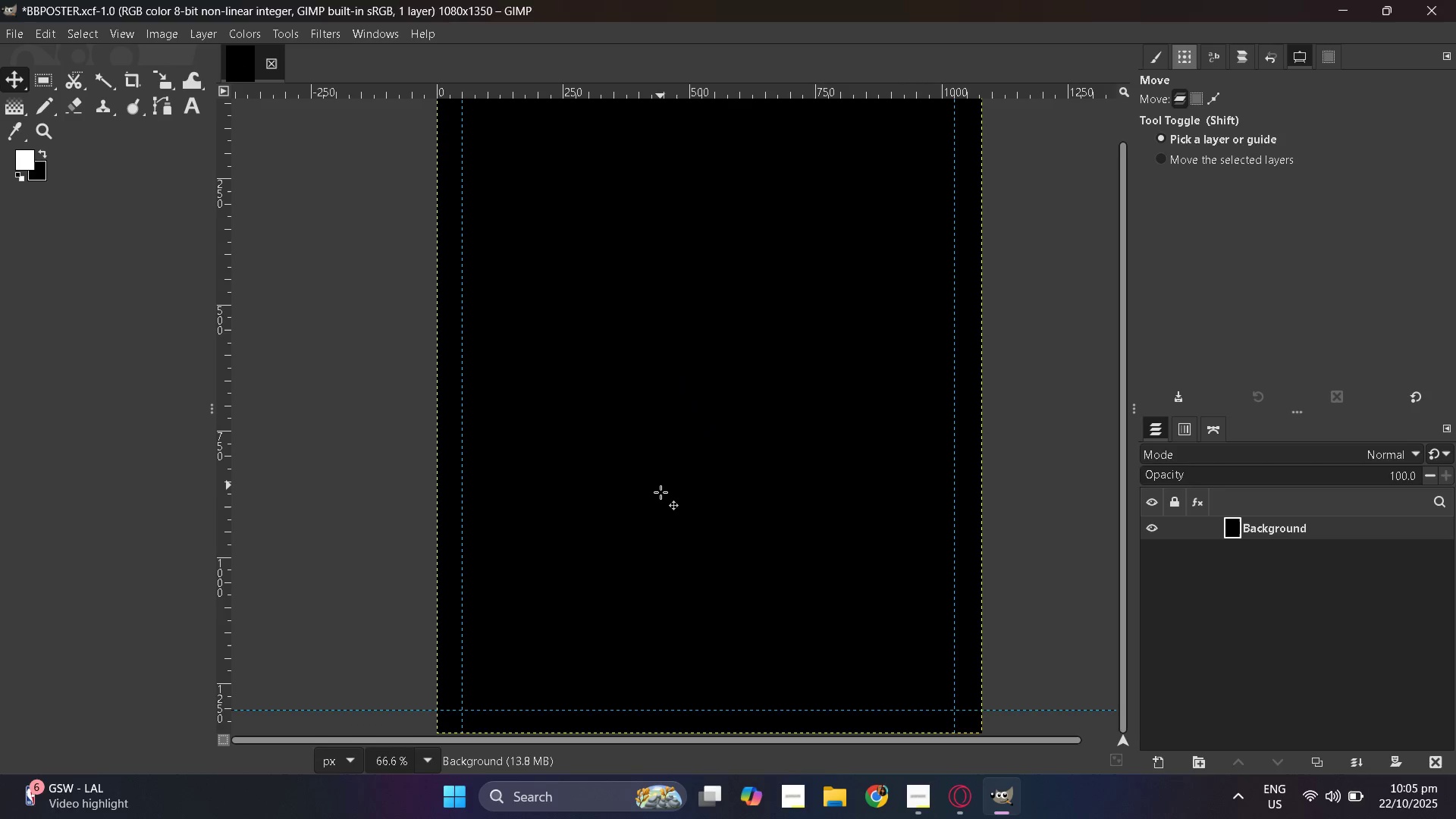 
key(Alt+AltLeft)
 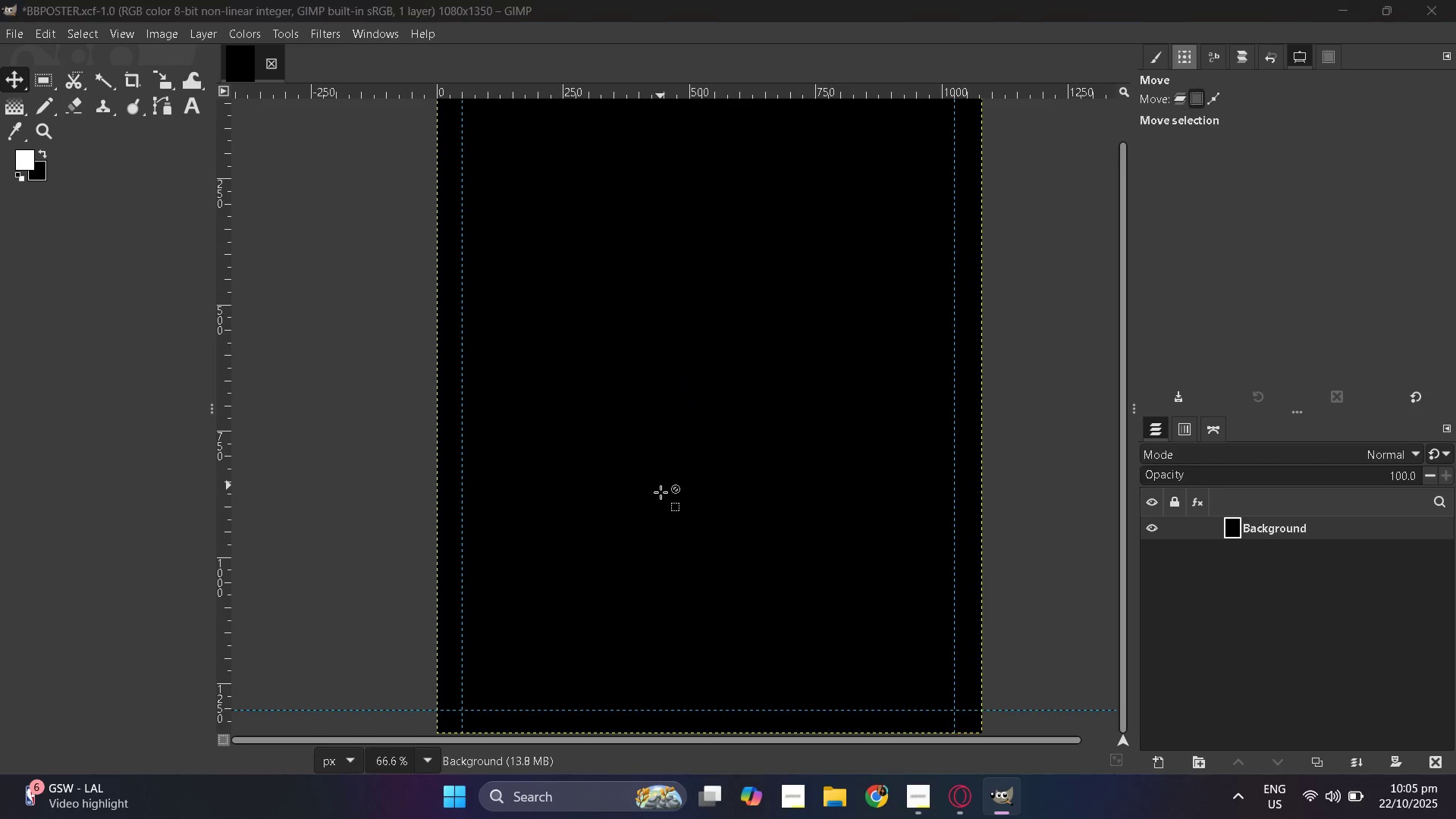 
key(Alt+Tab)
 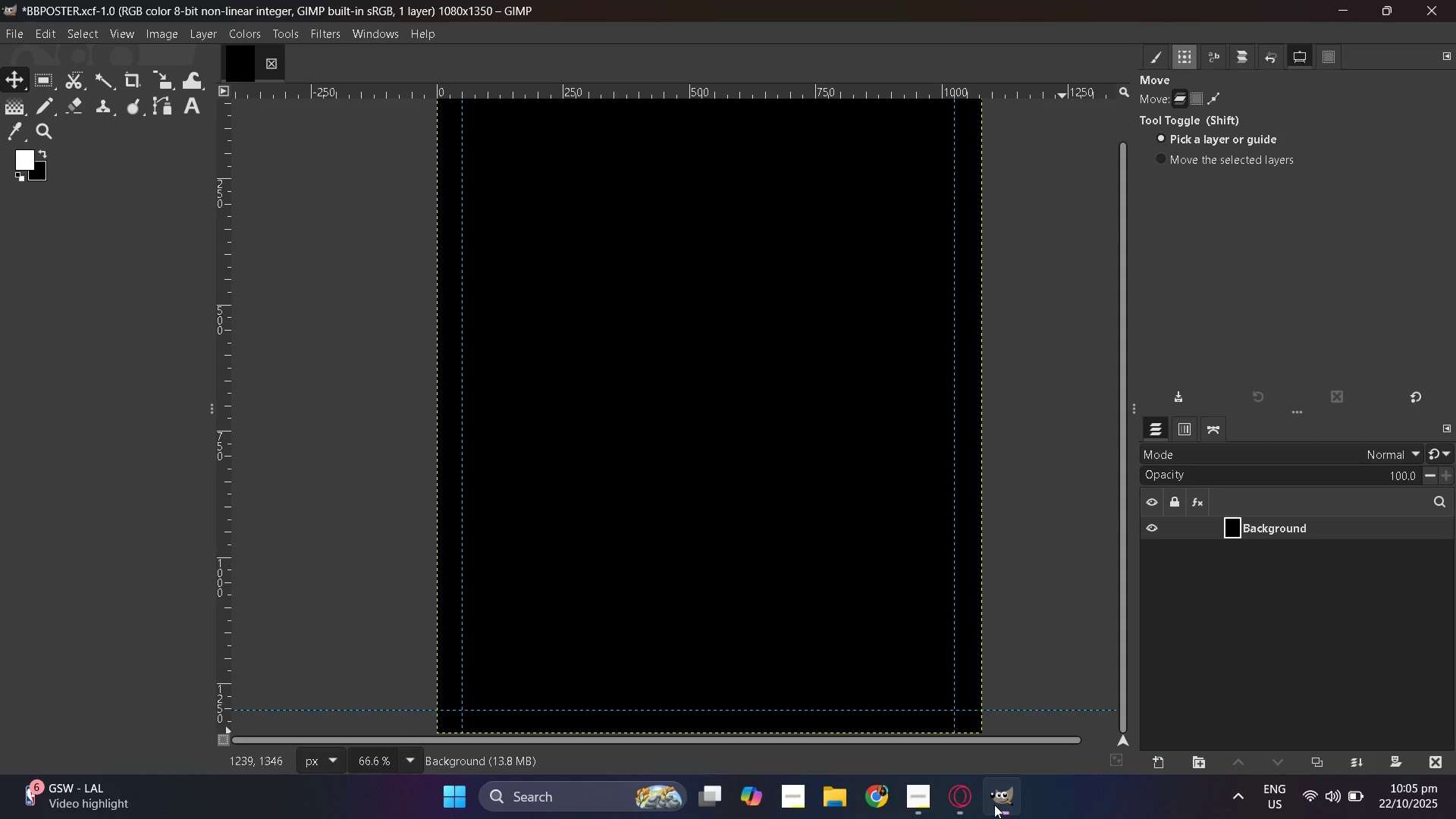 
left_click([963, 808])
 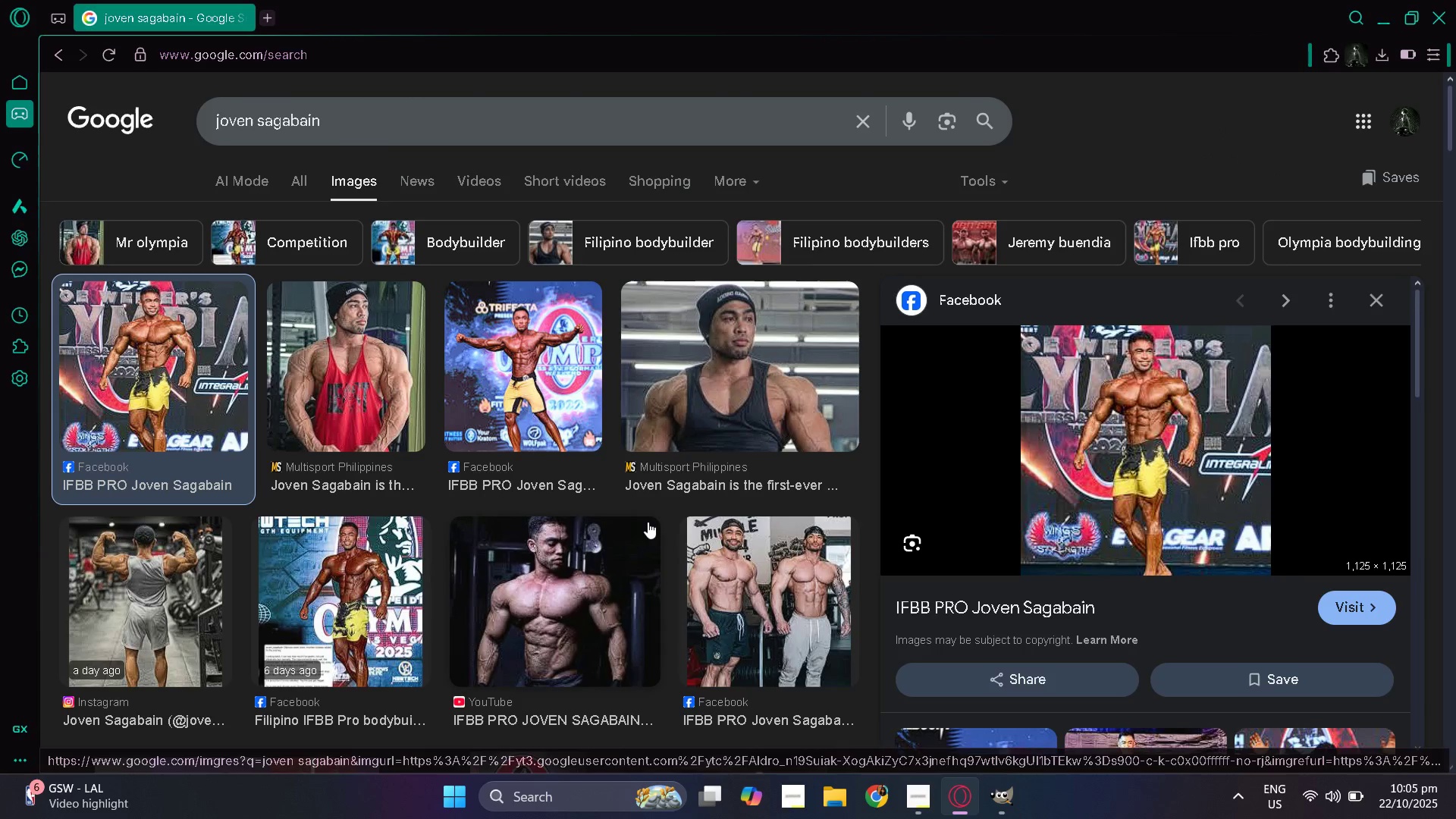 
scroll: coordinate [648, 522], scroll_direction: down, amount: 1.0
 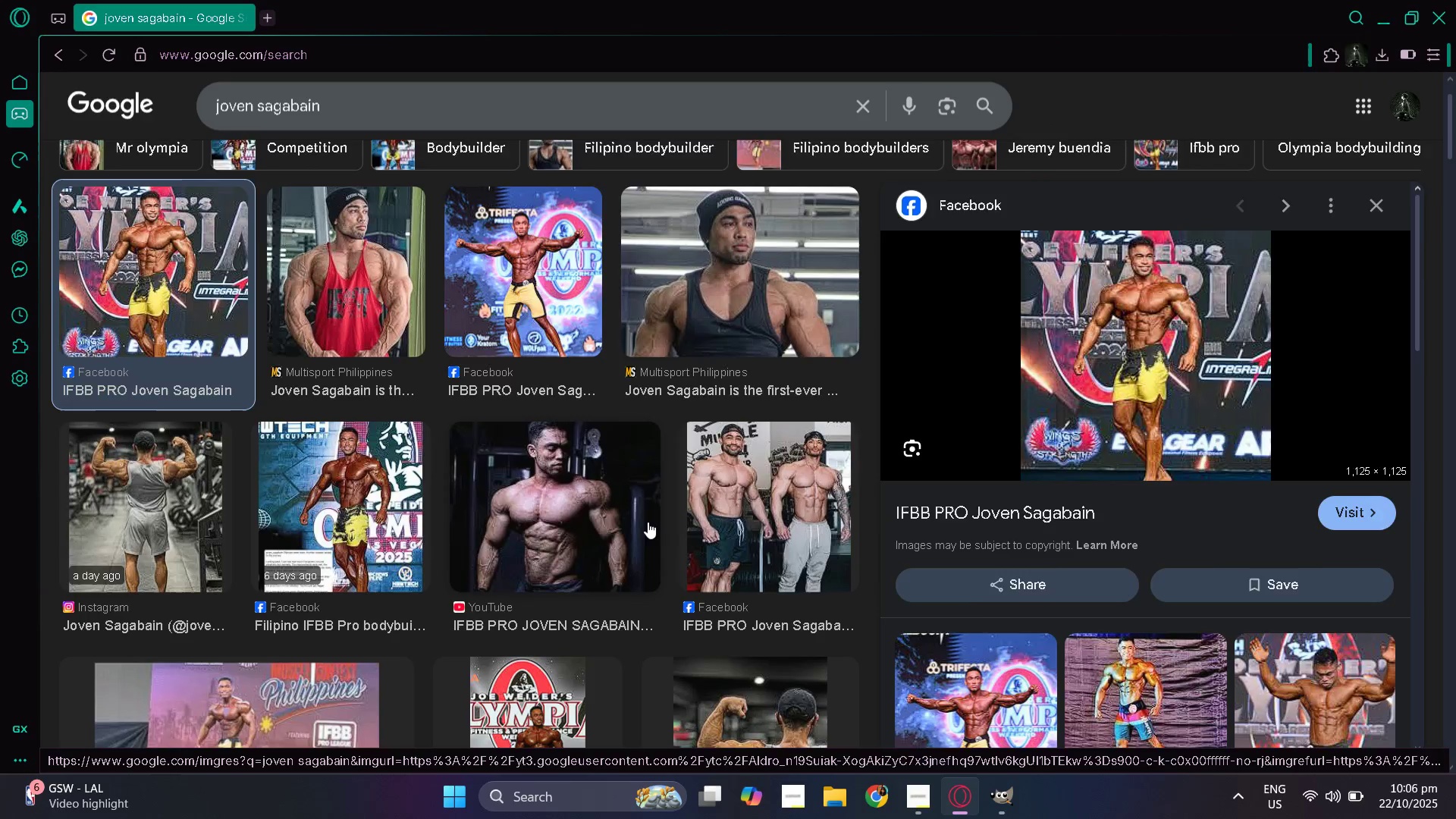 
scroll: coordinate [641, 517], scroll_direction: up, amount: 2.0
 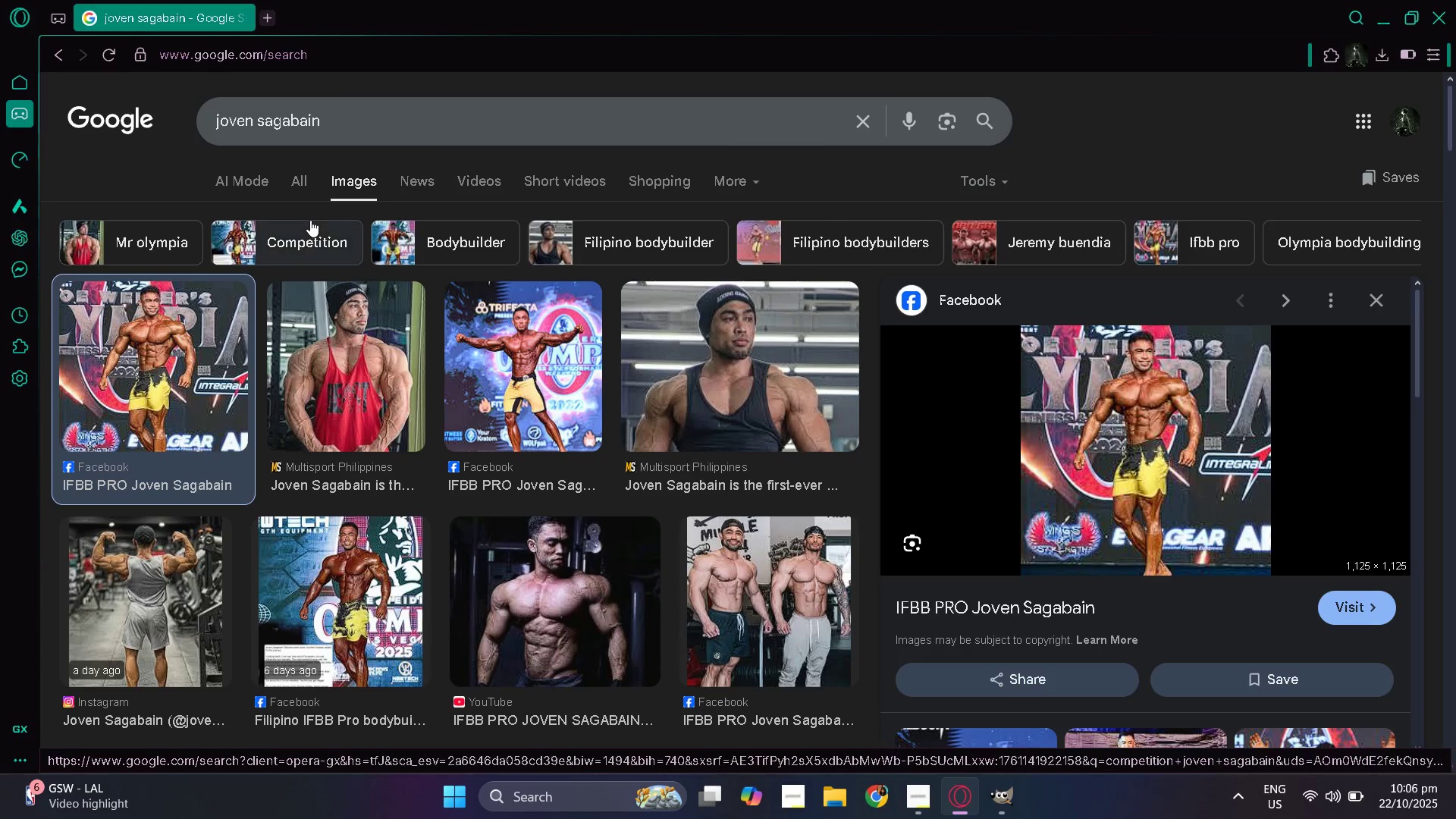 
left_click([372, 135])
 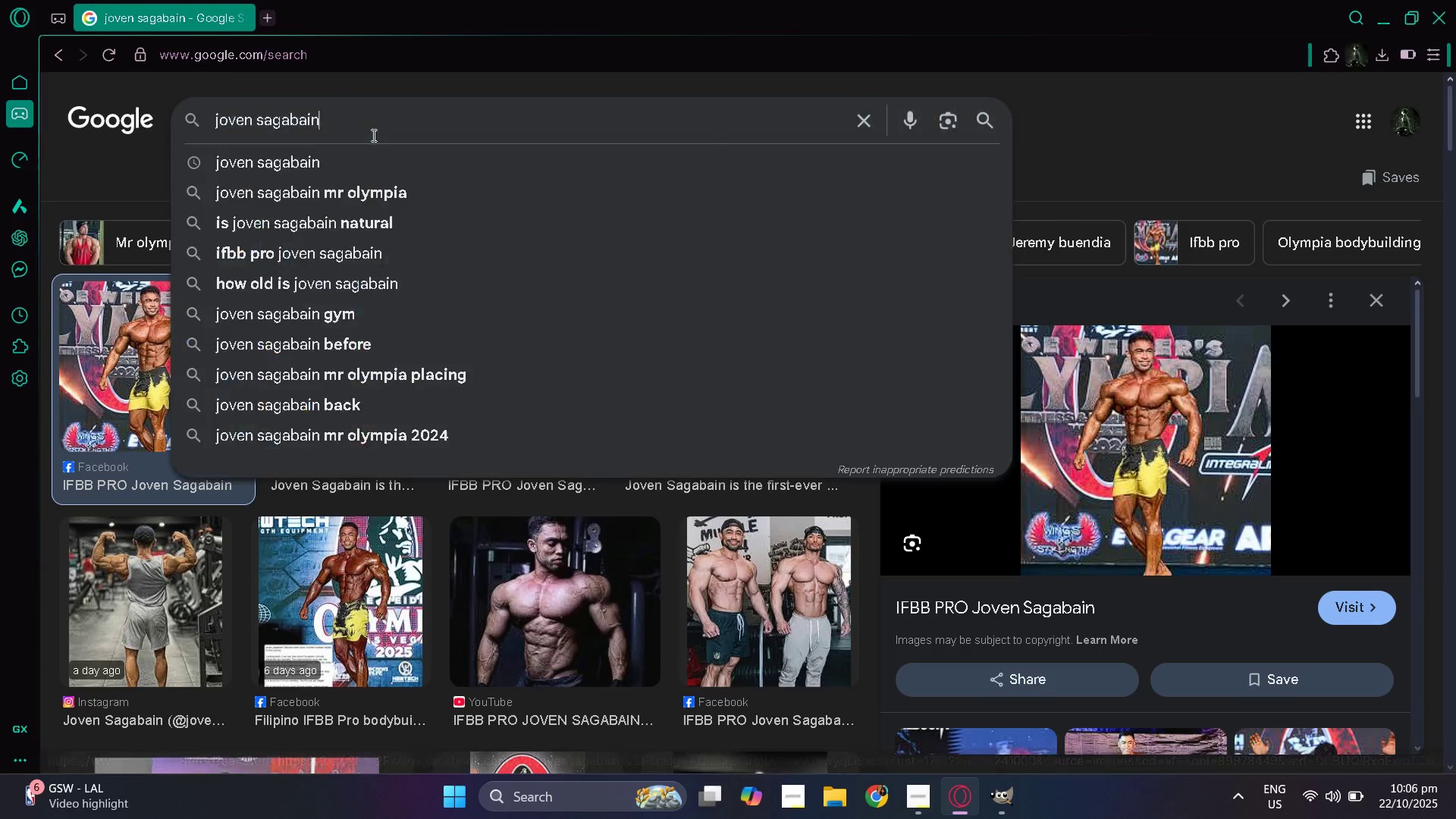 
key(Space)
 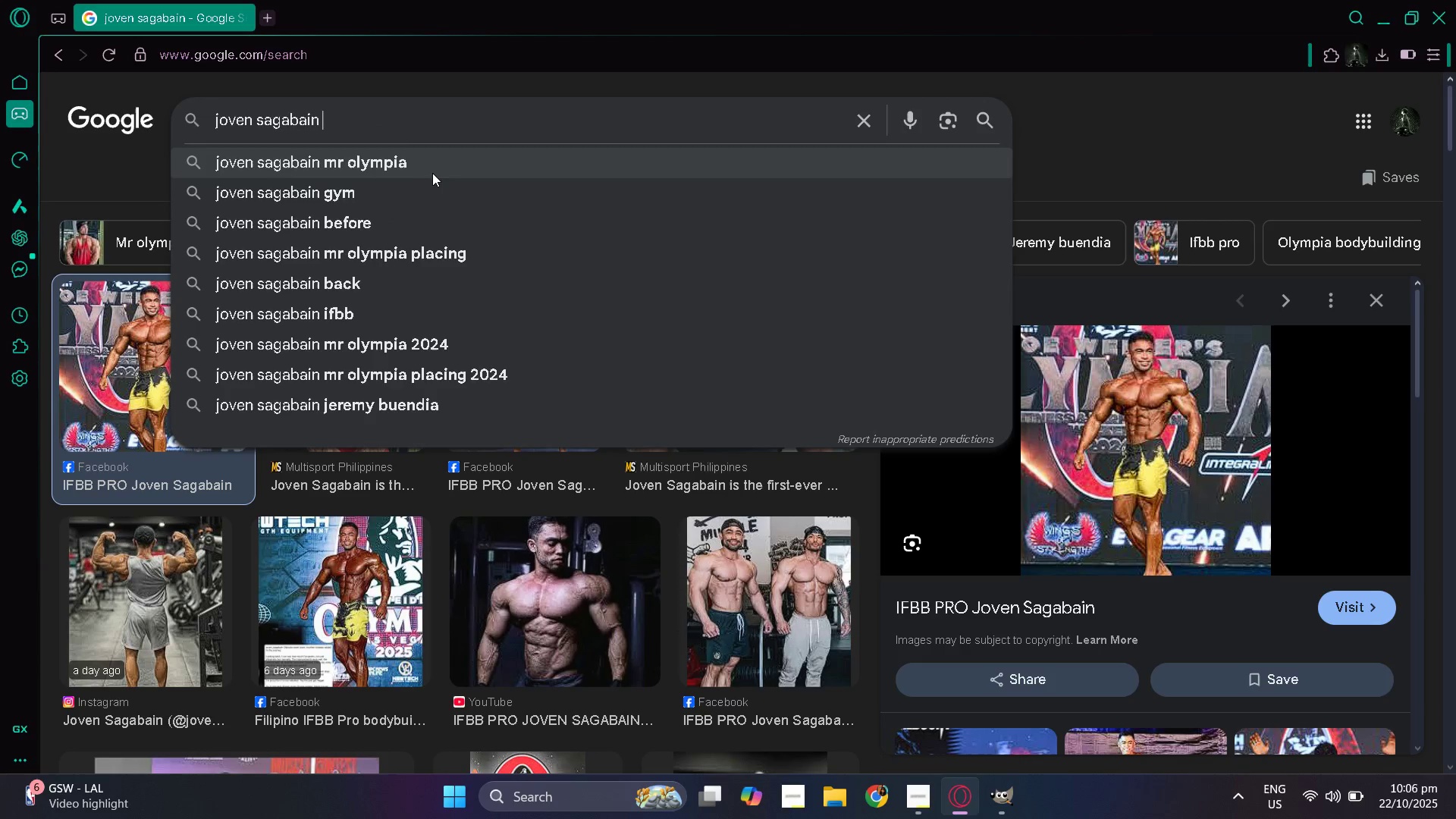 
left_click([435, 167])
 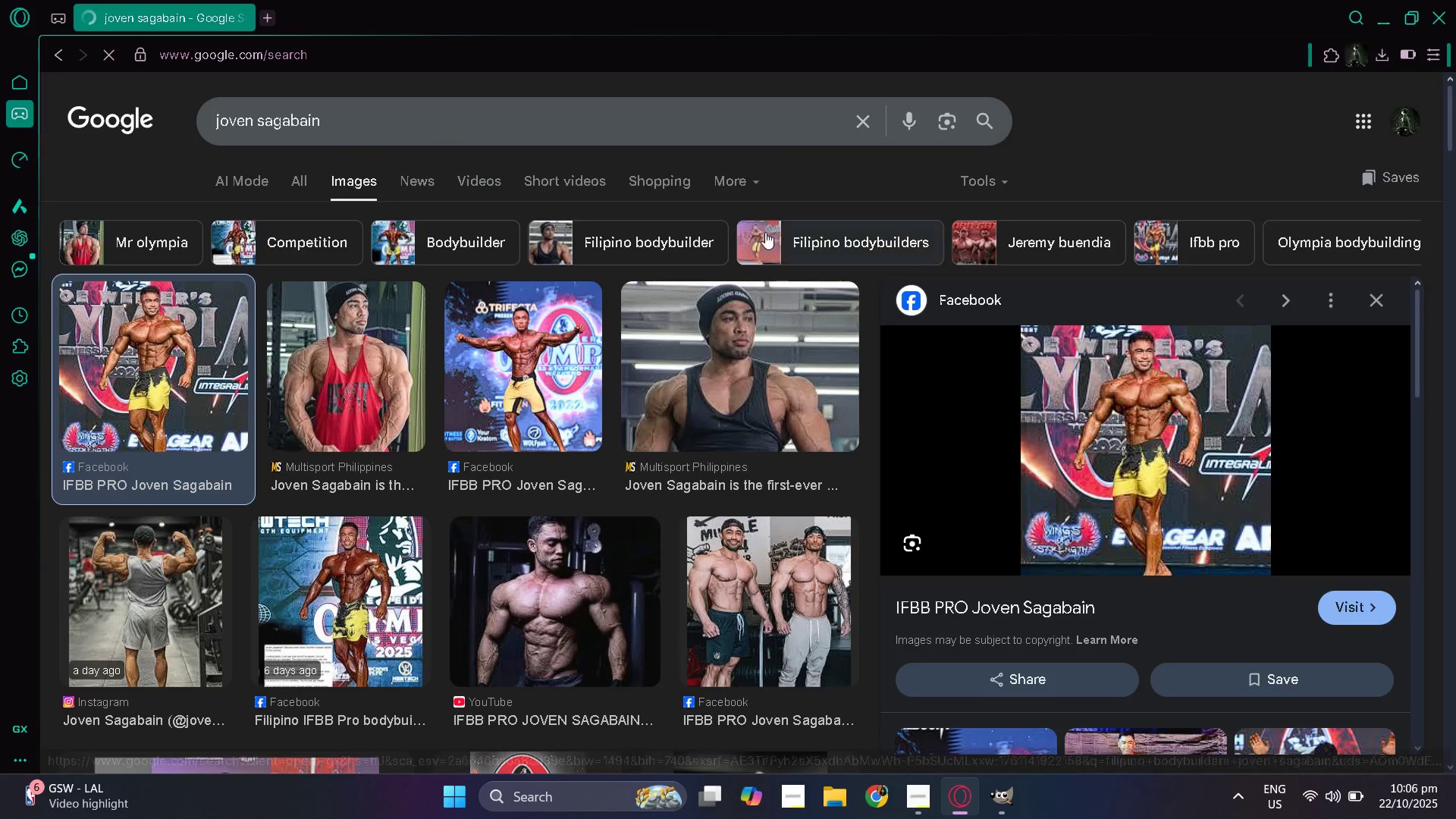 
mouse_move([749, 236])
 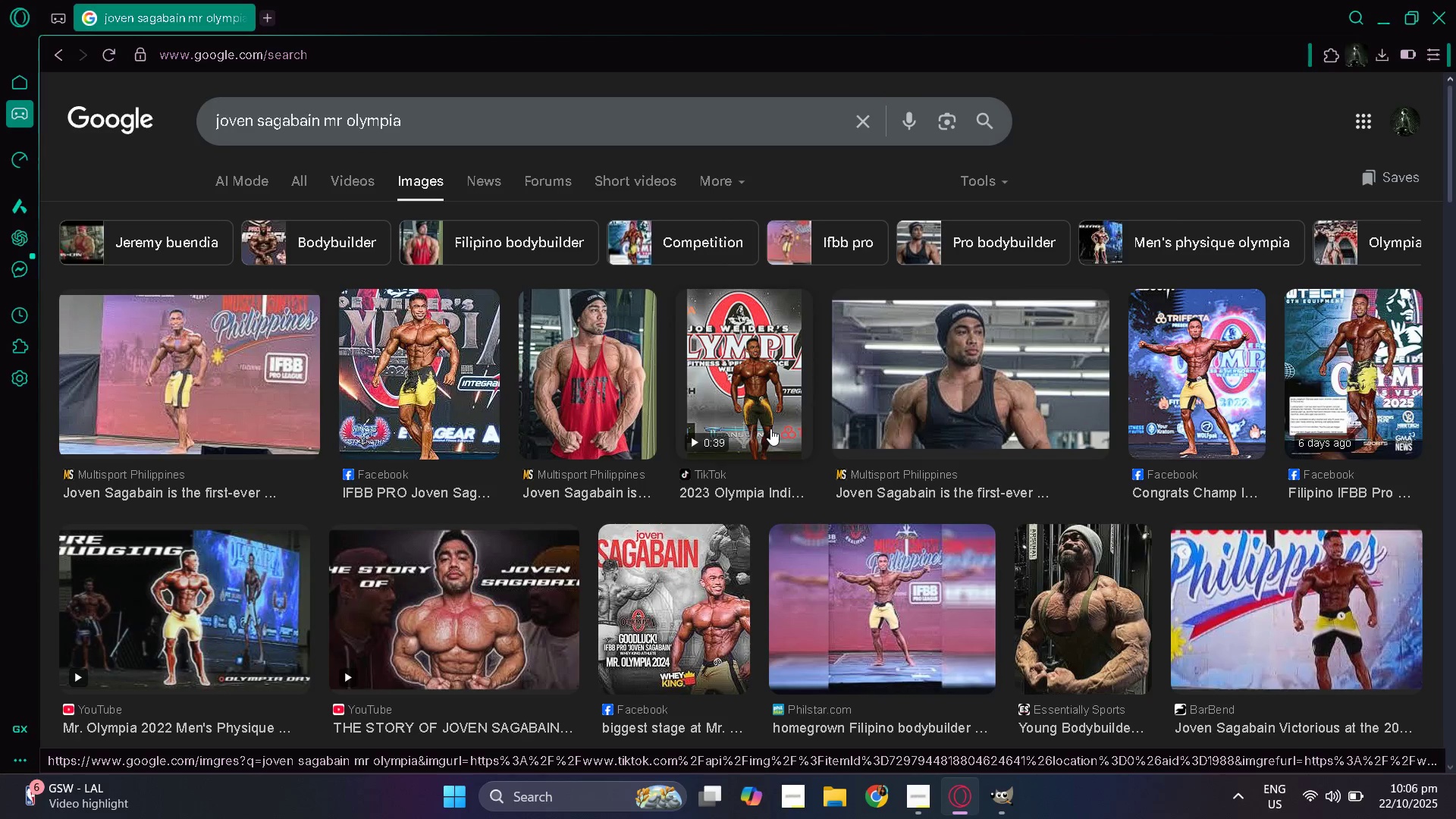 
scroll: coordinate [771, 416], scroll_direction: down, amount: 9.0
 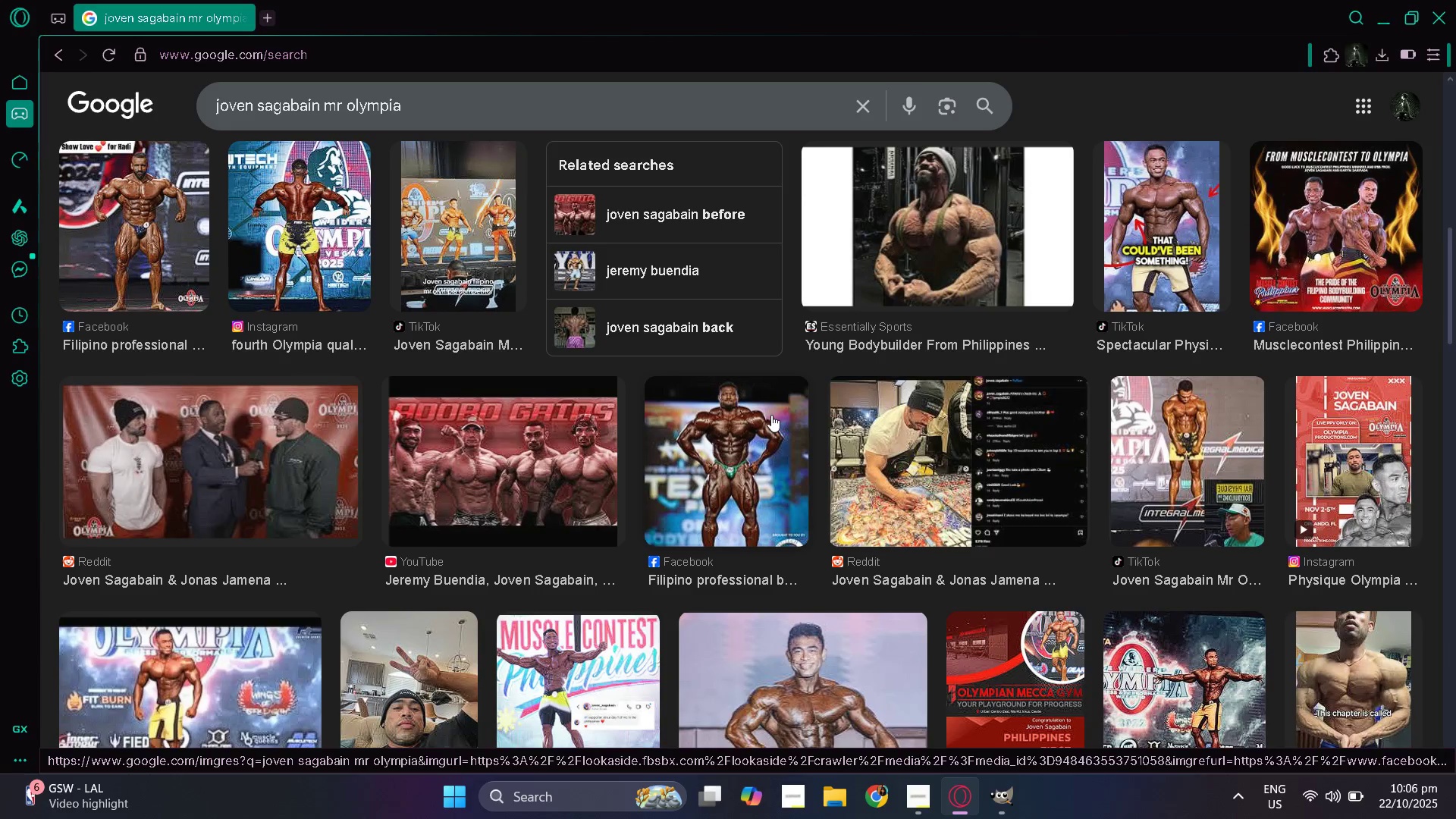 
scroll: coordinate [770, 412], scroll_direction: down, amount: 11.0
 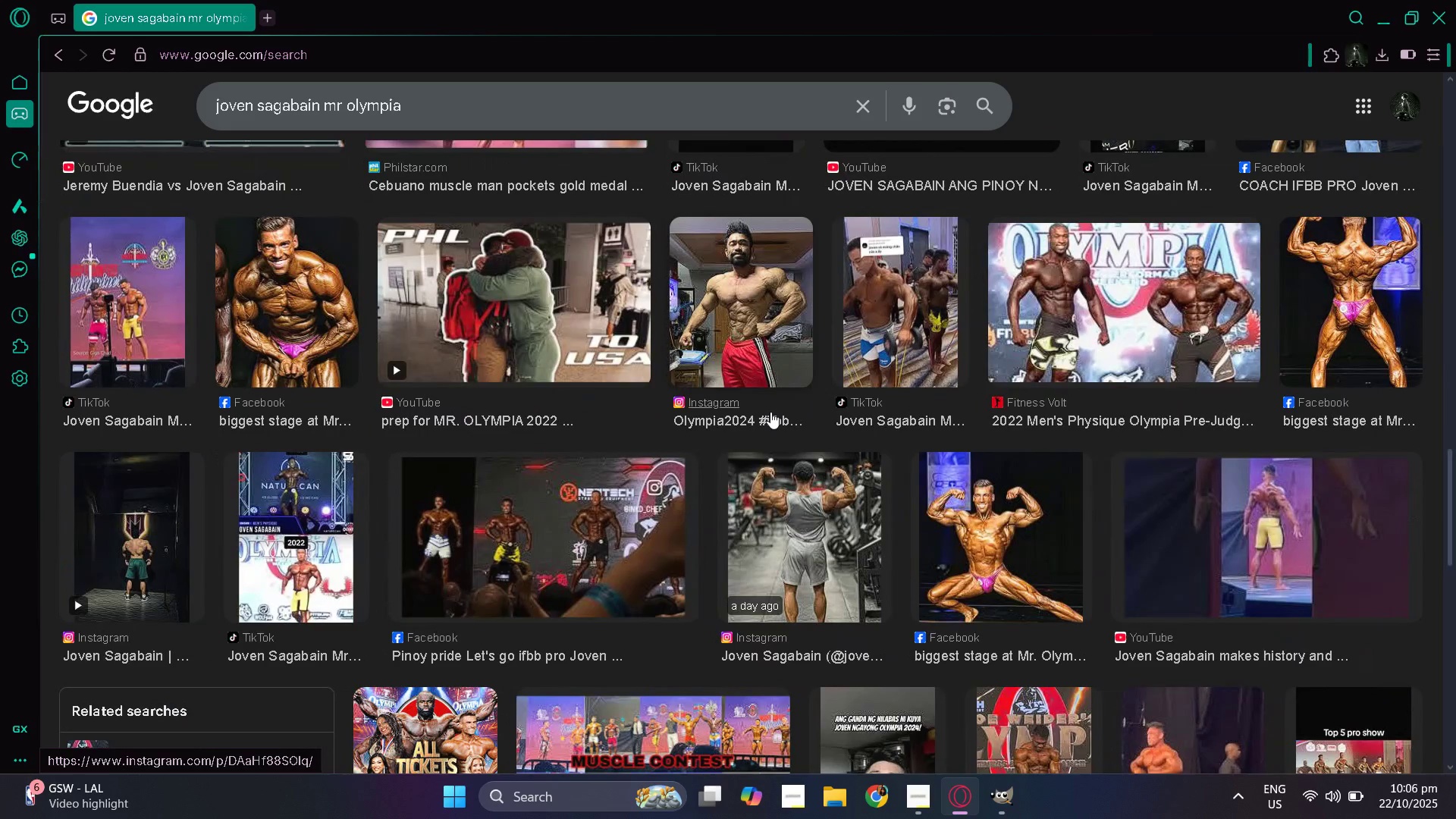 
wait(5.5)
 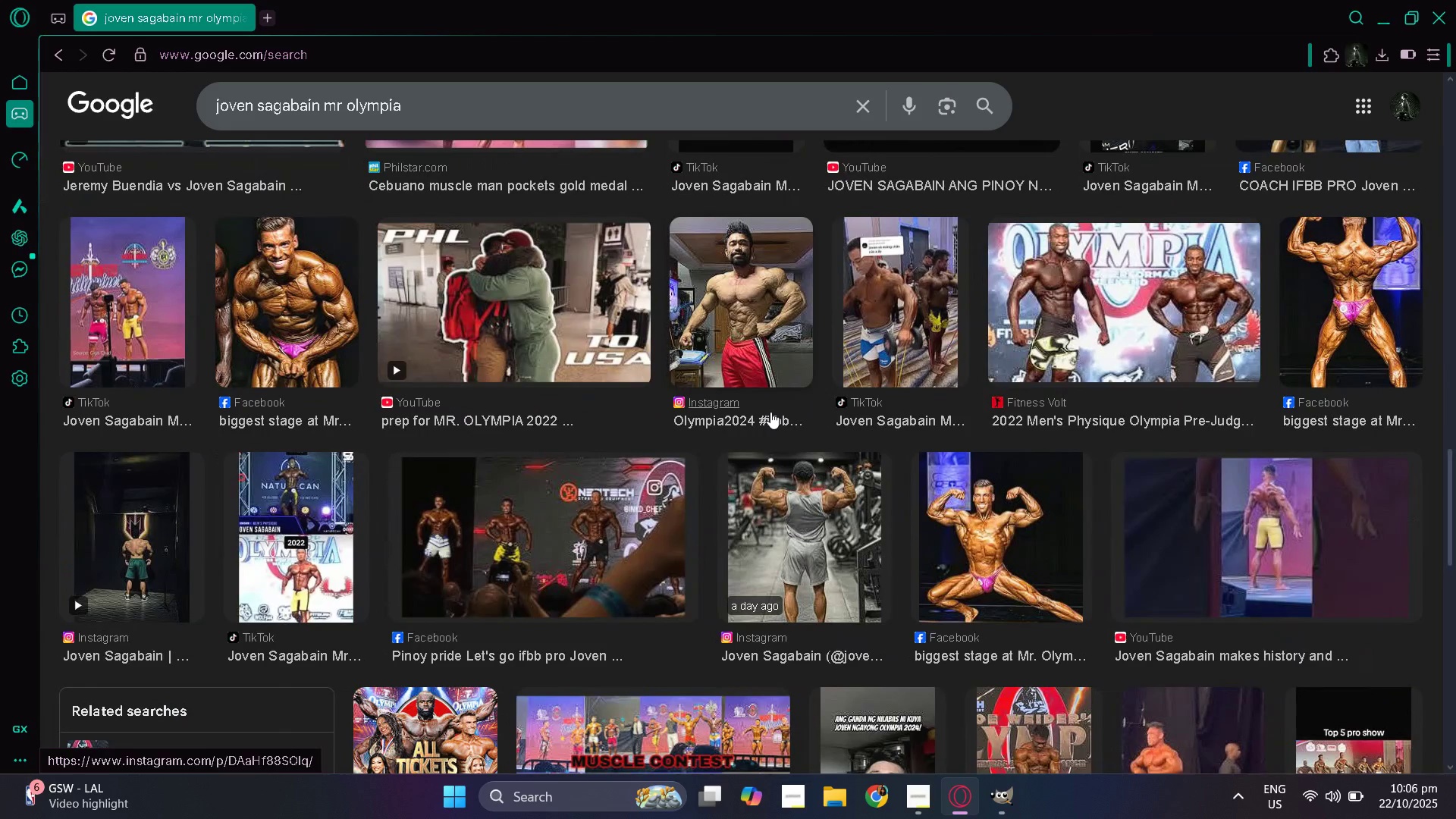 
scroll: coordinate [770, 412], scroll_direction: down, amount: 4.0
 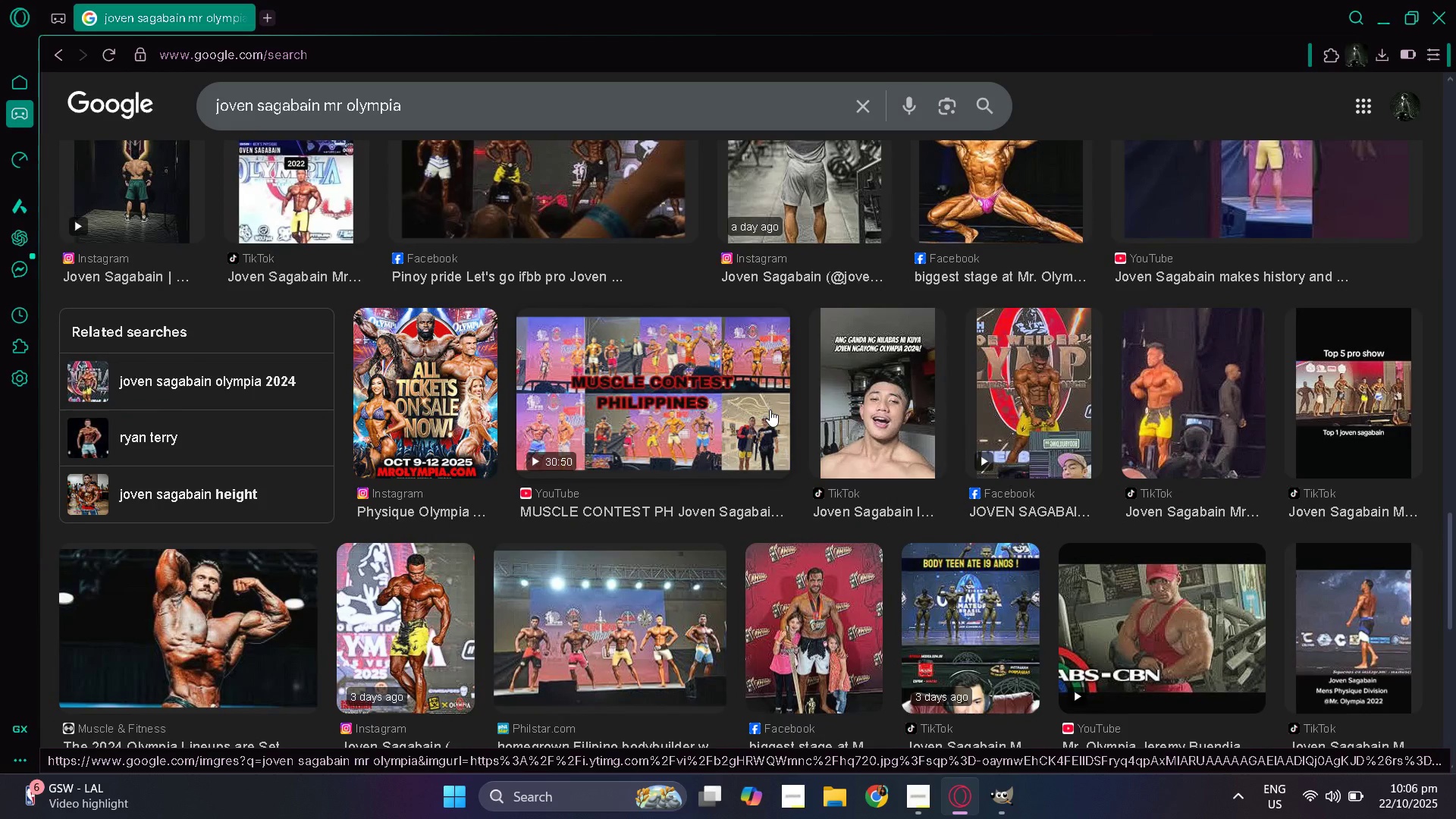 
scroll: coordinate [670, 343], scroll_direction: up, amount: 11.0
 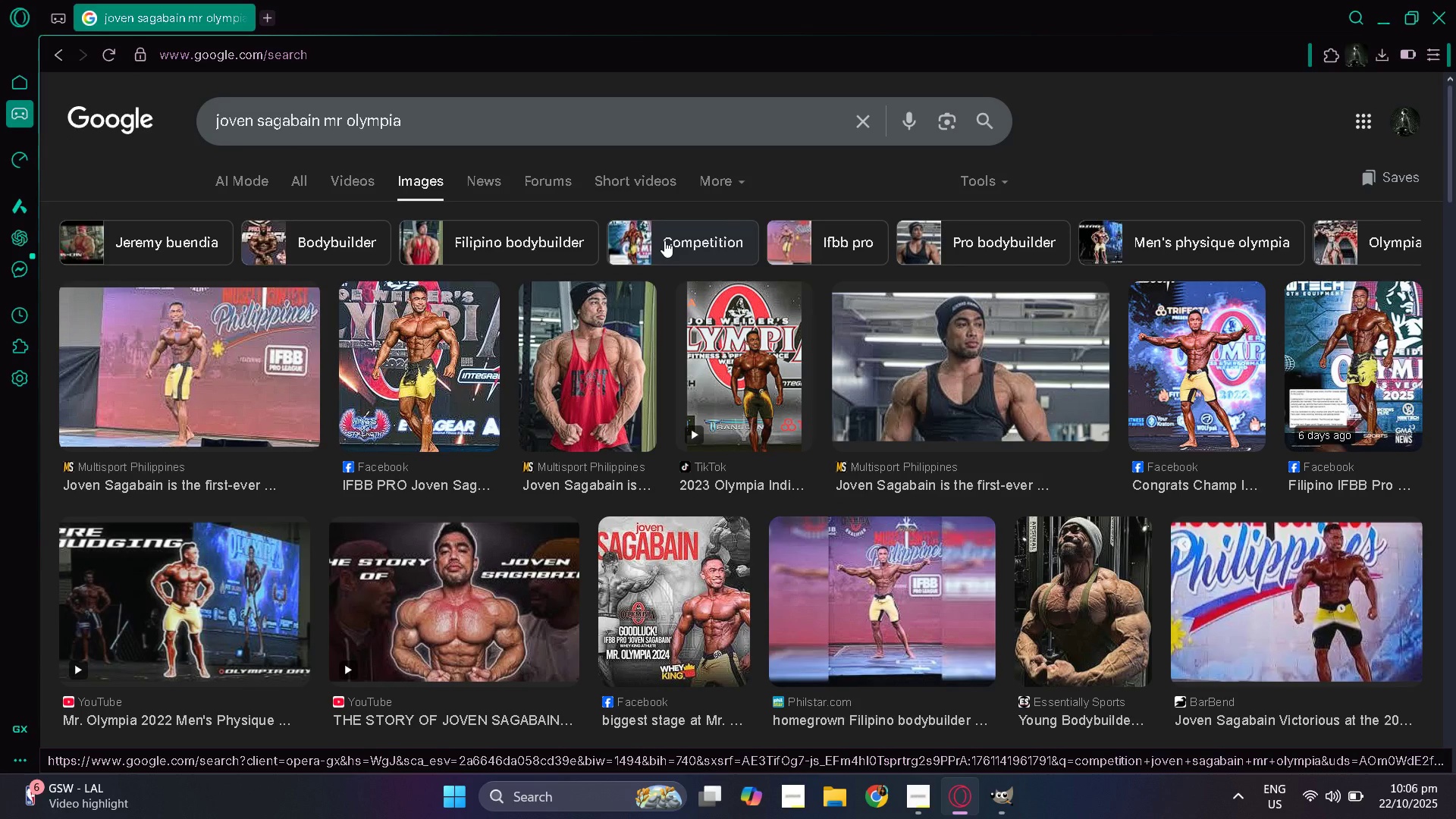 
left_click([664, 240])
 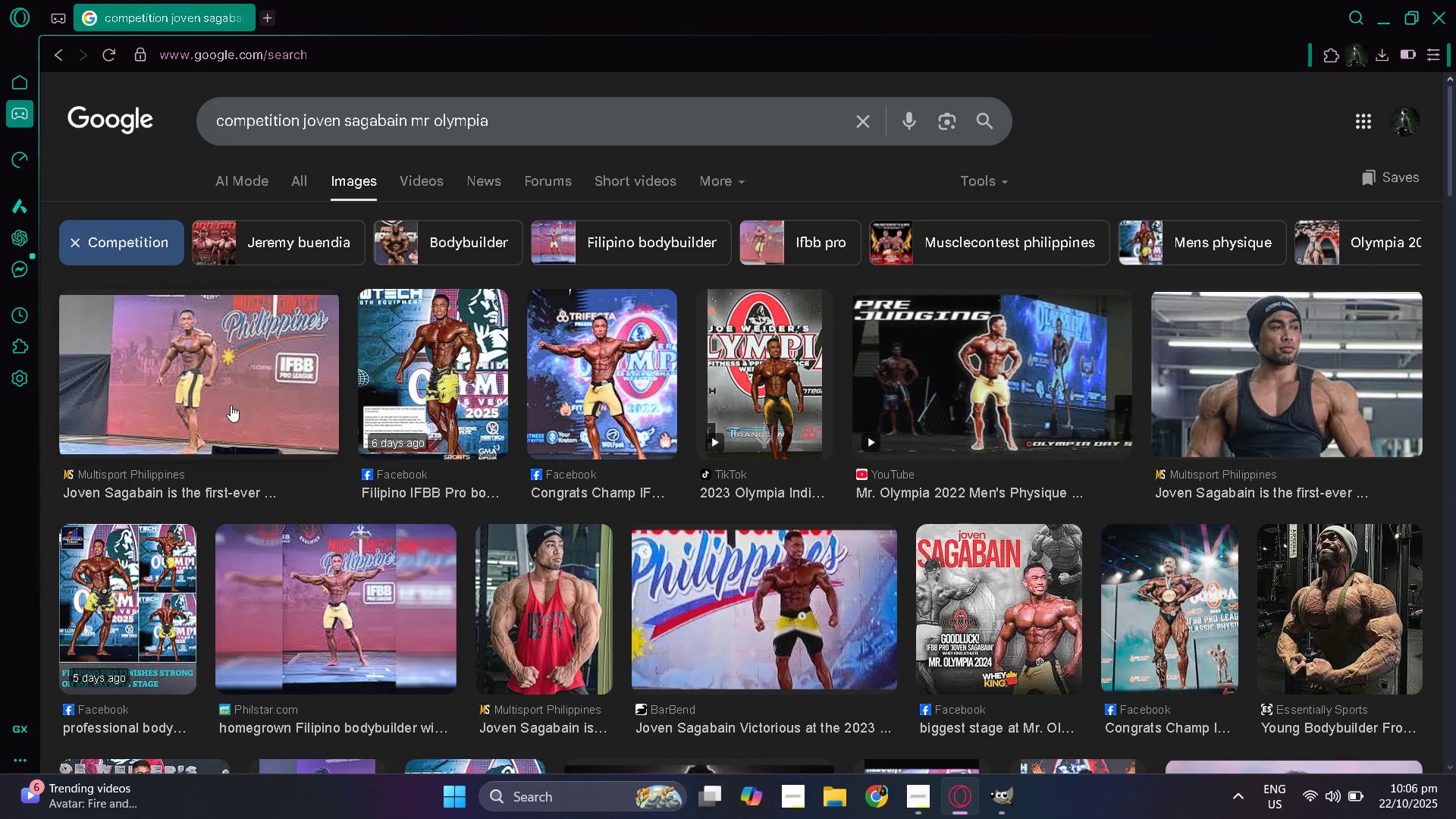 
scroll: coordinate [608, 468], scroll_direction: down, amount: 6.0
 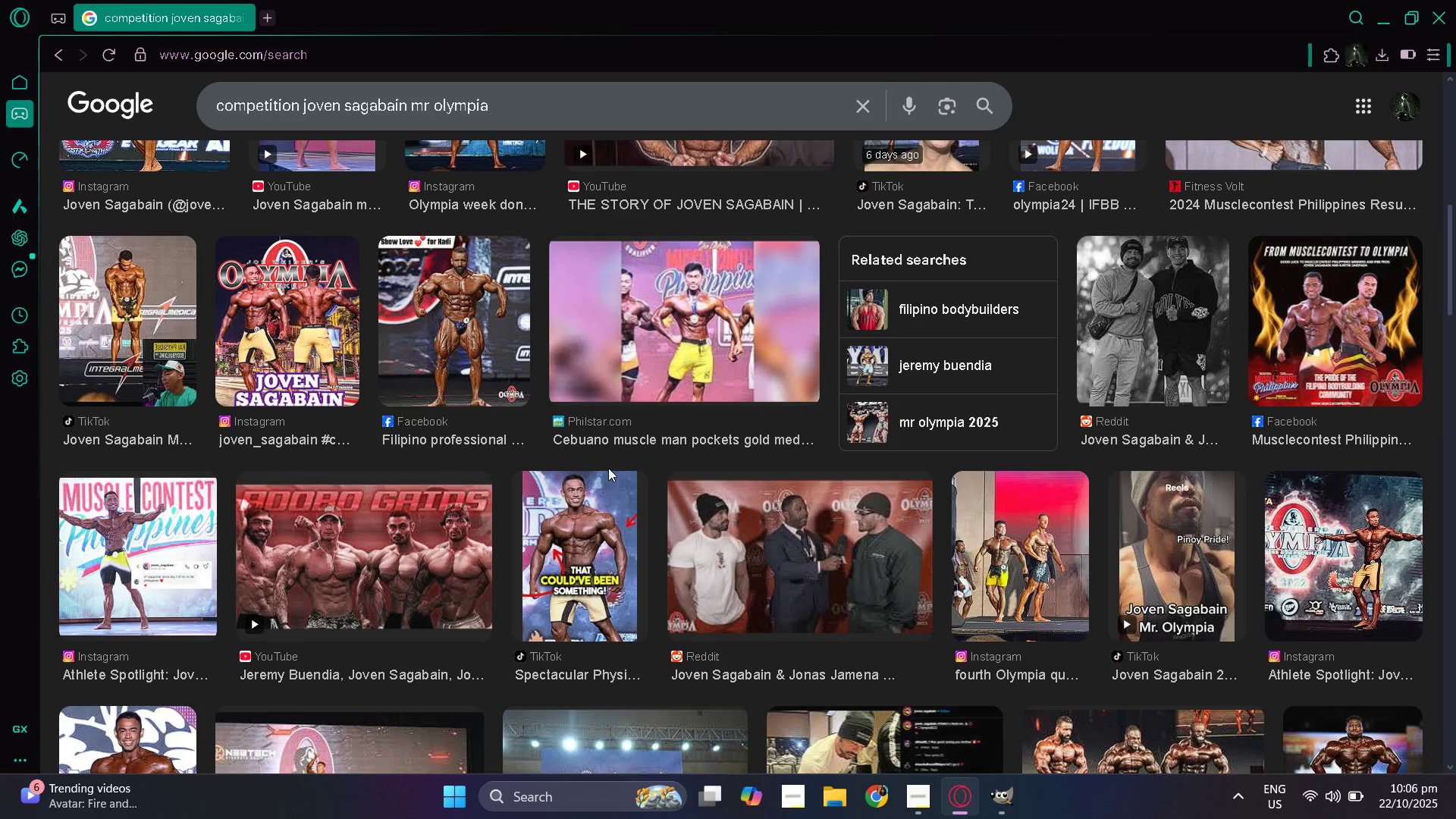 
scroll: coordinate [598, 427], scroll_direction: up, amount: 15.0
 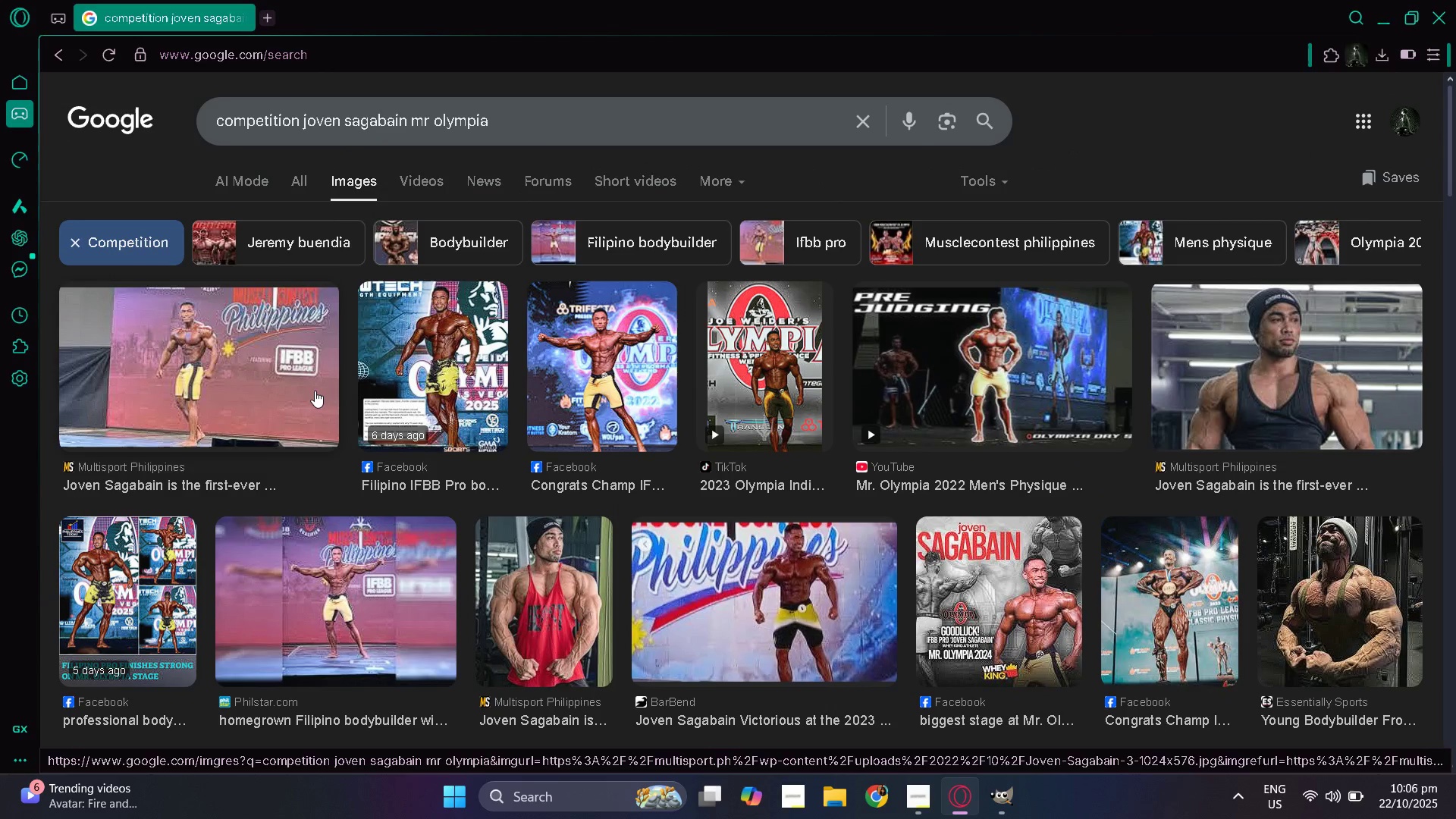 
left_click([315, 391])
 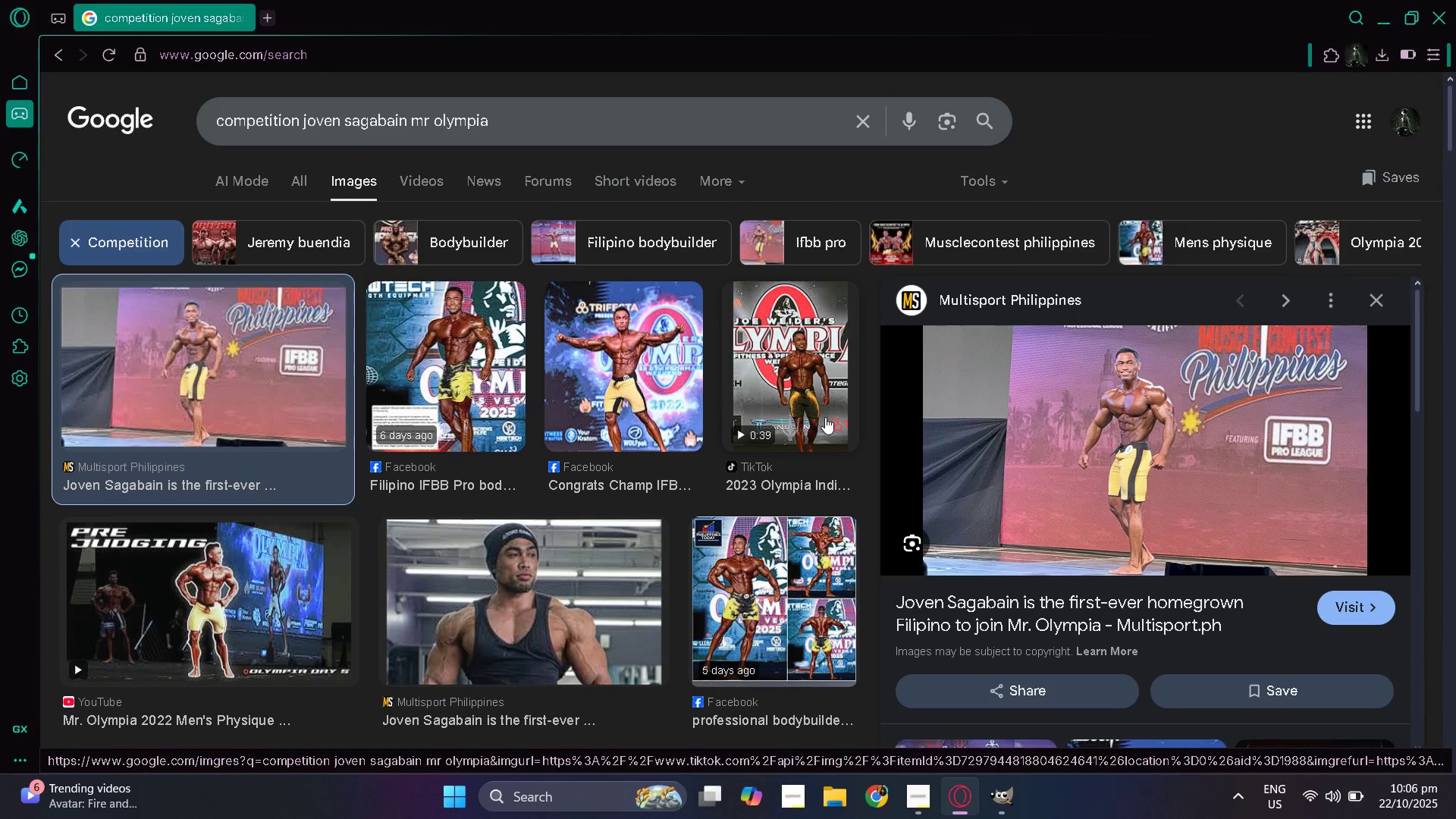 
wait(5.5)
 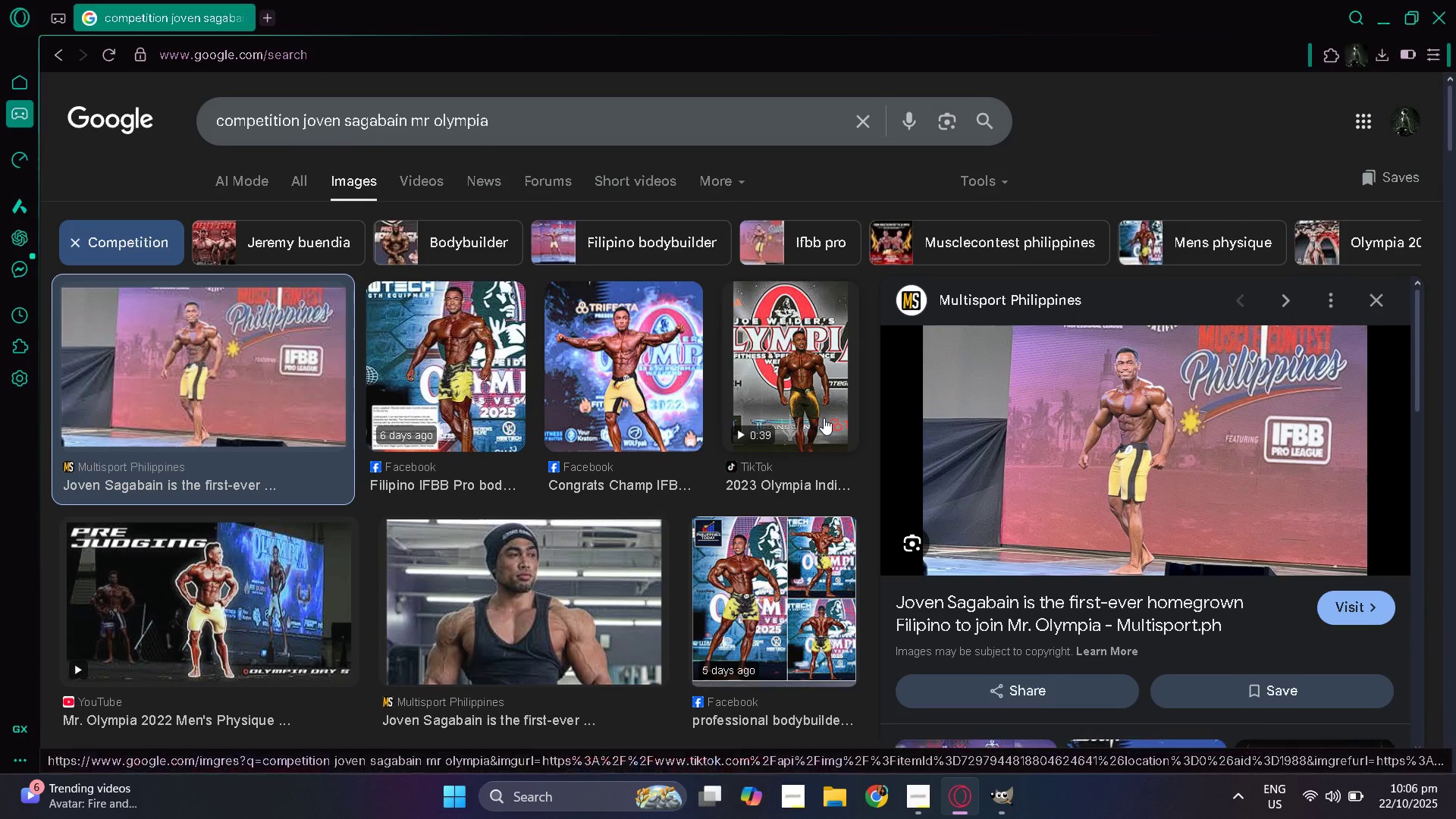 
scroll: coordinate [767, 464], scroll_direction: down, amount: 13.0
 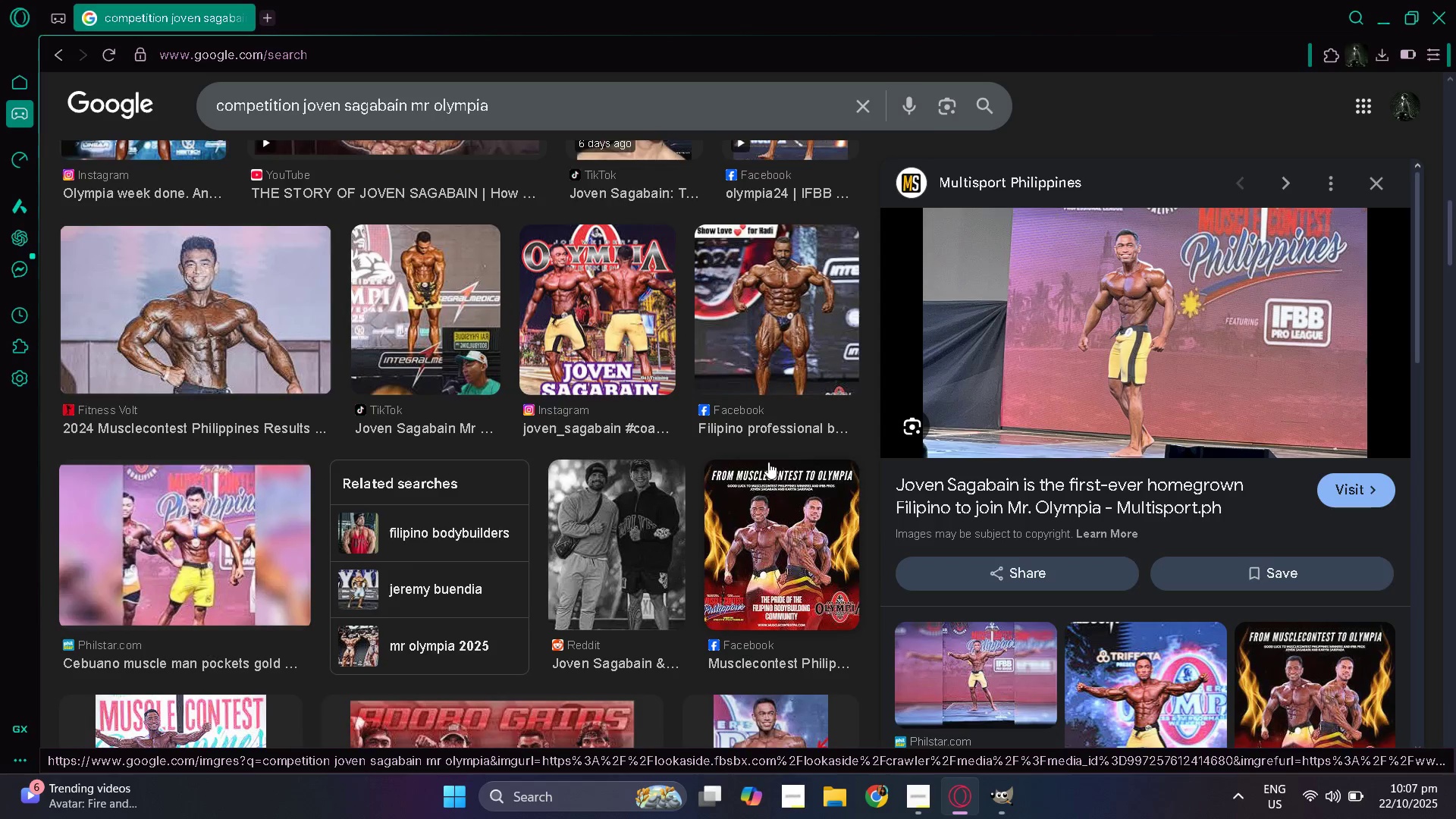 
scroll: coordinate [1147, 586], scroll_direction: down, amount: 11.0
 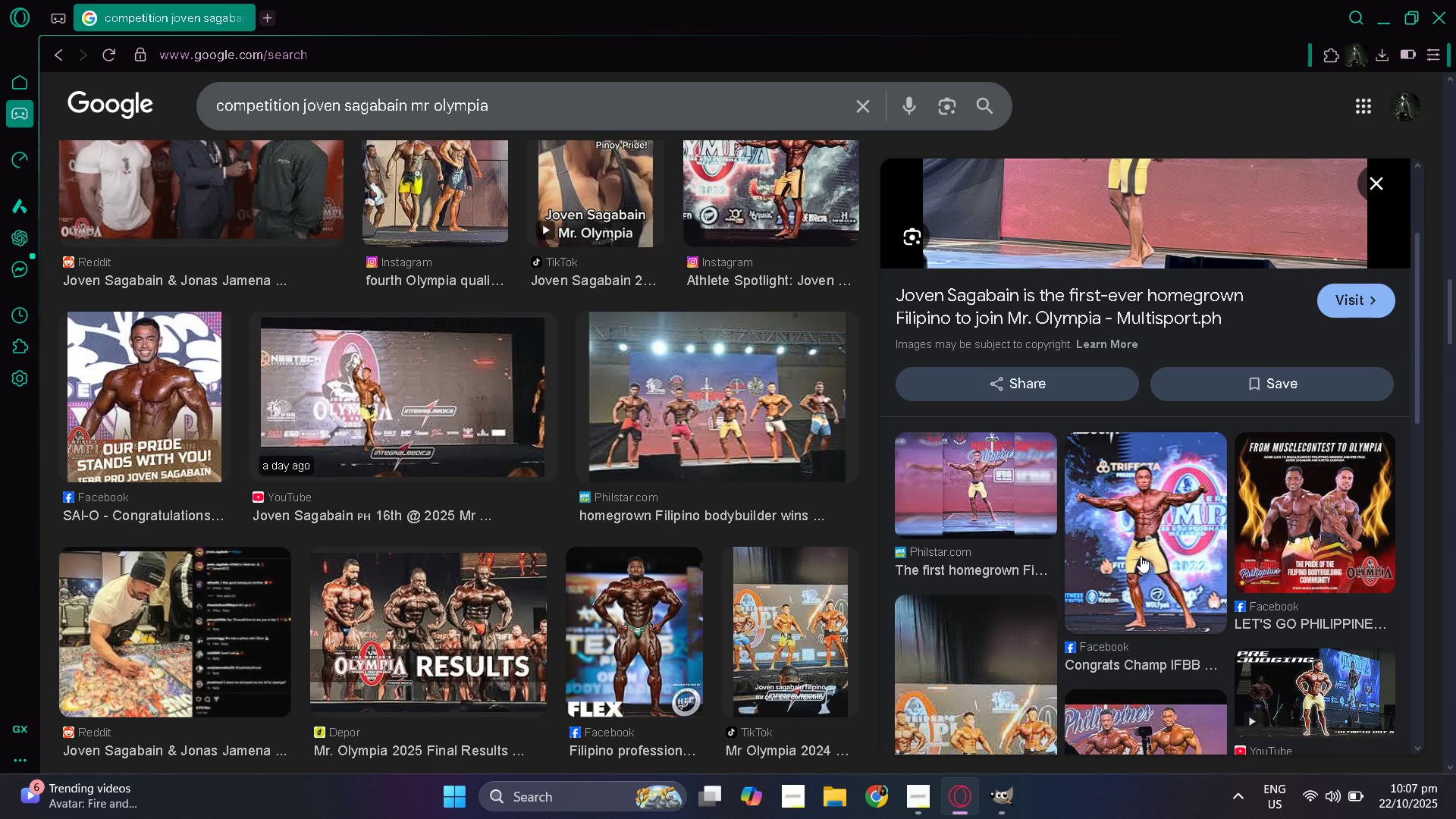 
left_click([1141, 555])
 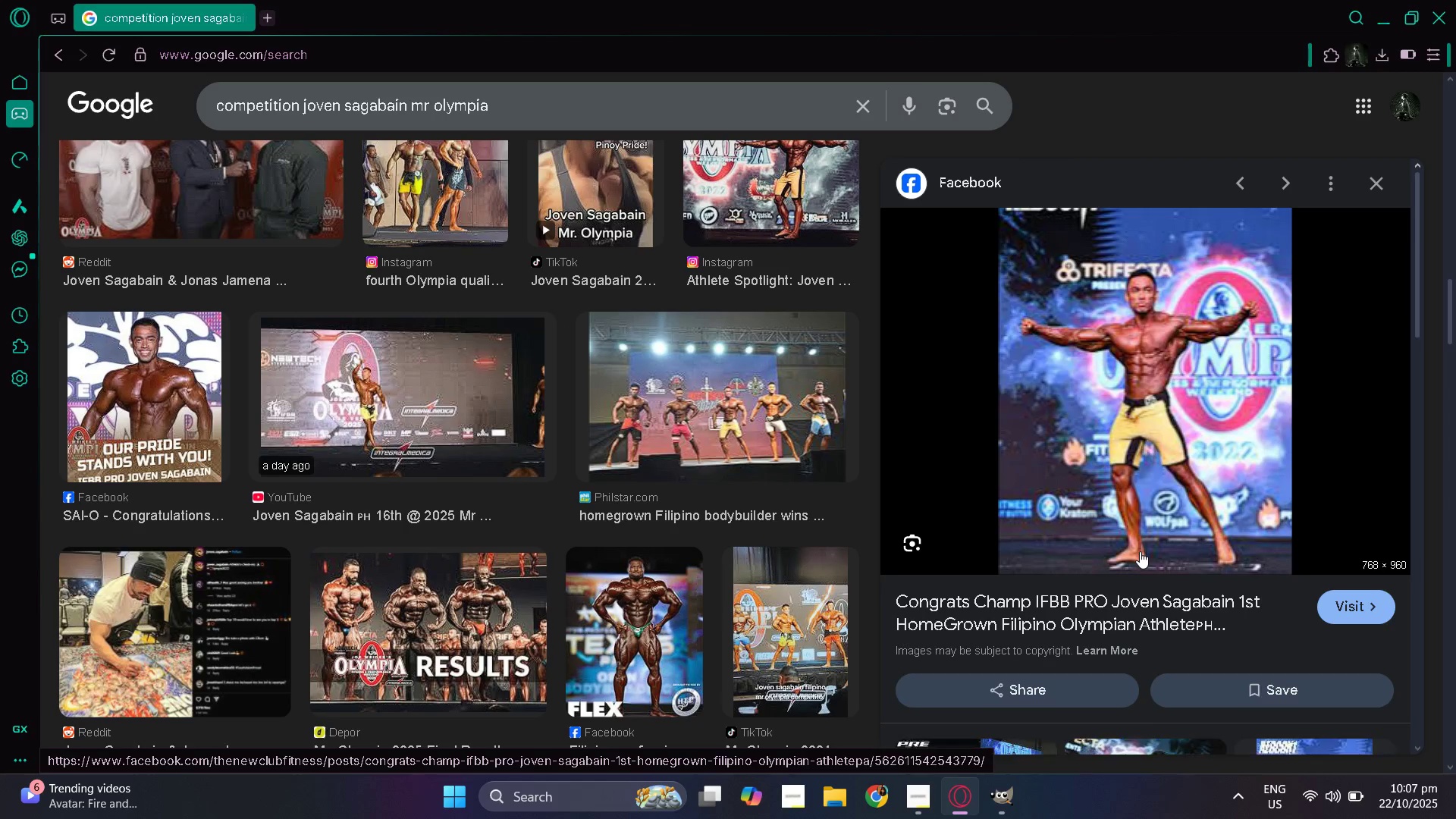 
scroll: coordinate [1193, 537], scroll_direction: down, amount: 4.0
 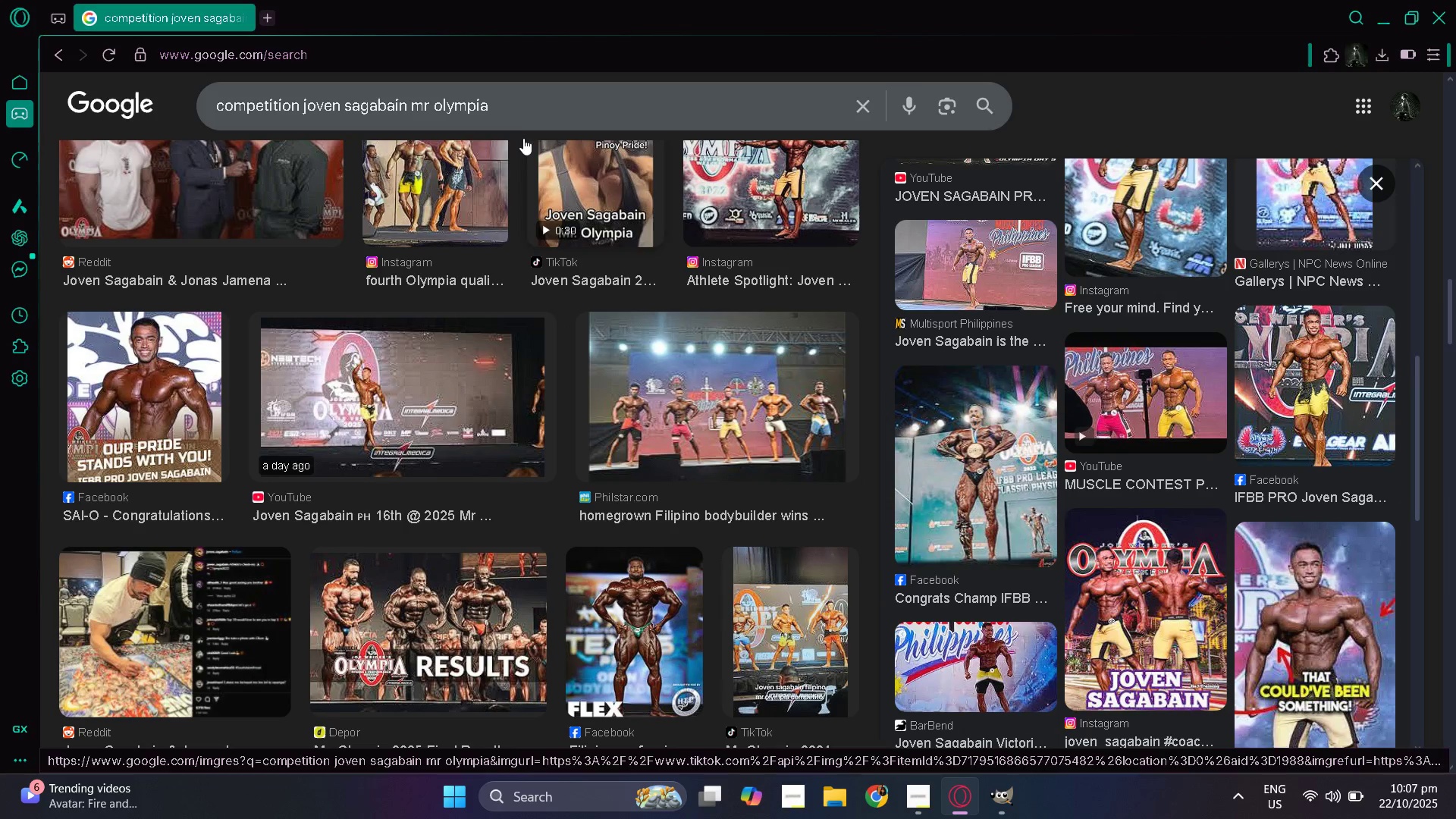 
left_click([548, 98])
 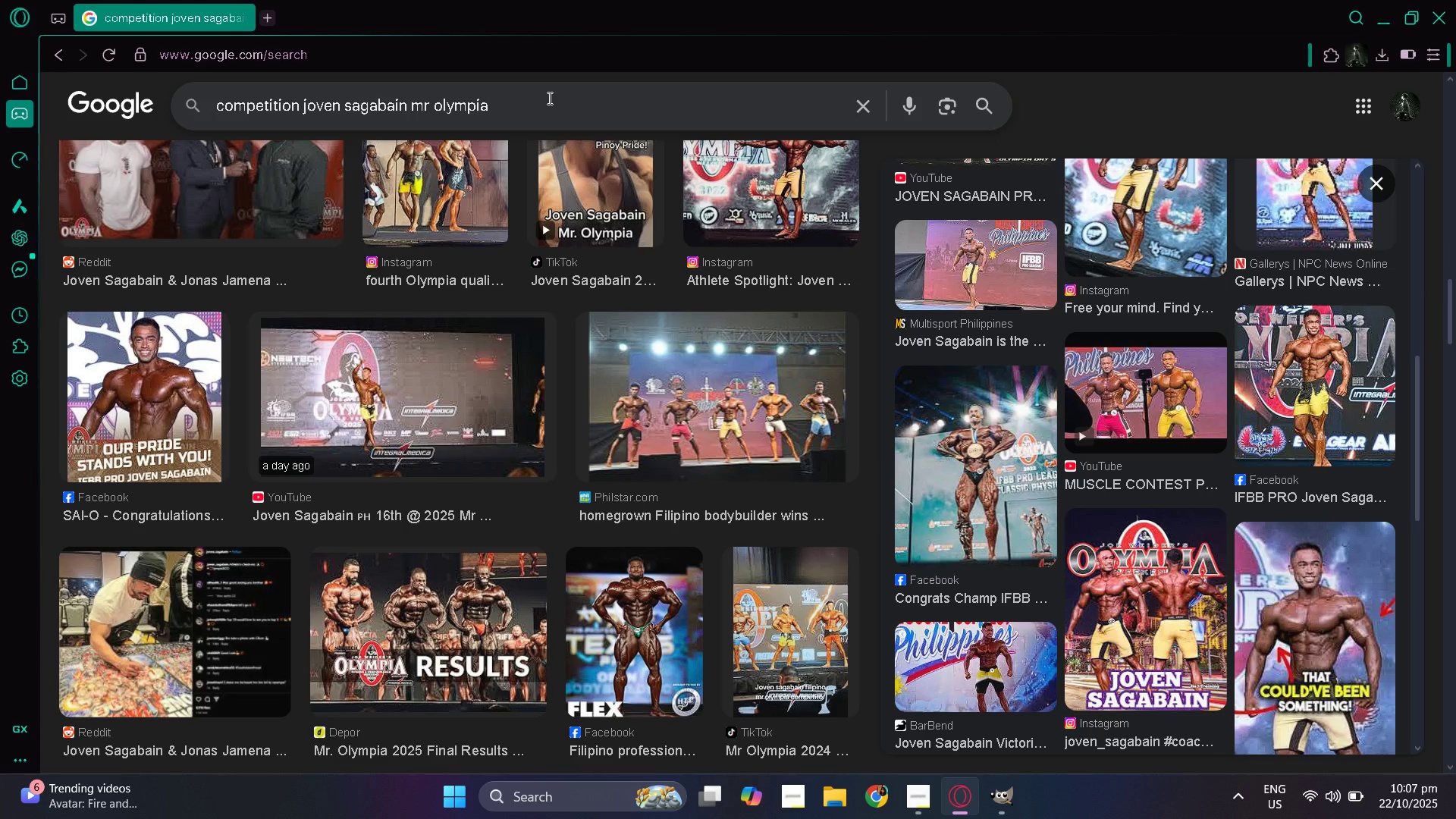 
hold_key(key=Backspace, duration=0.96)
 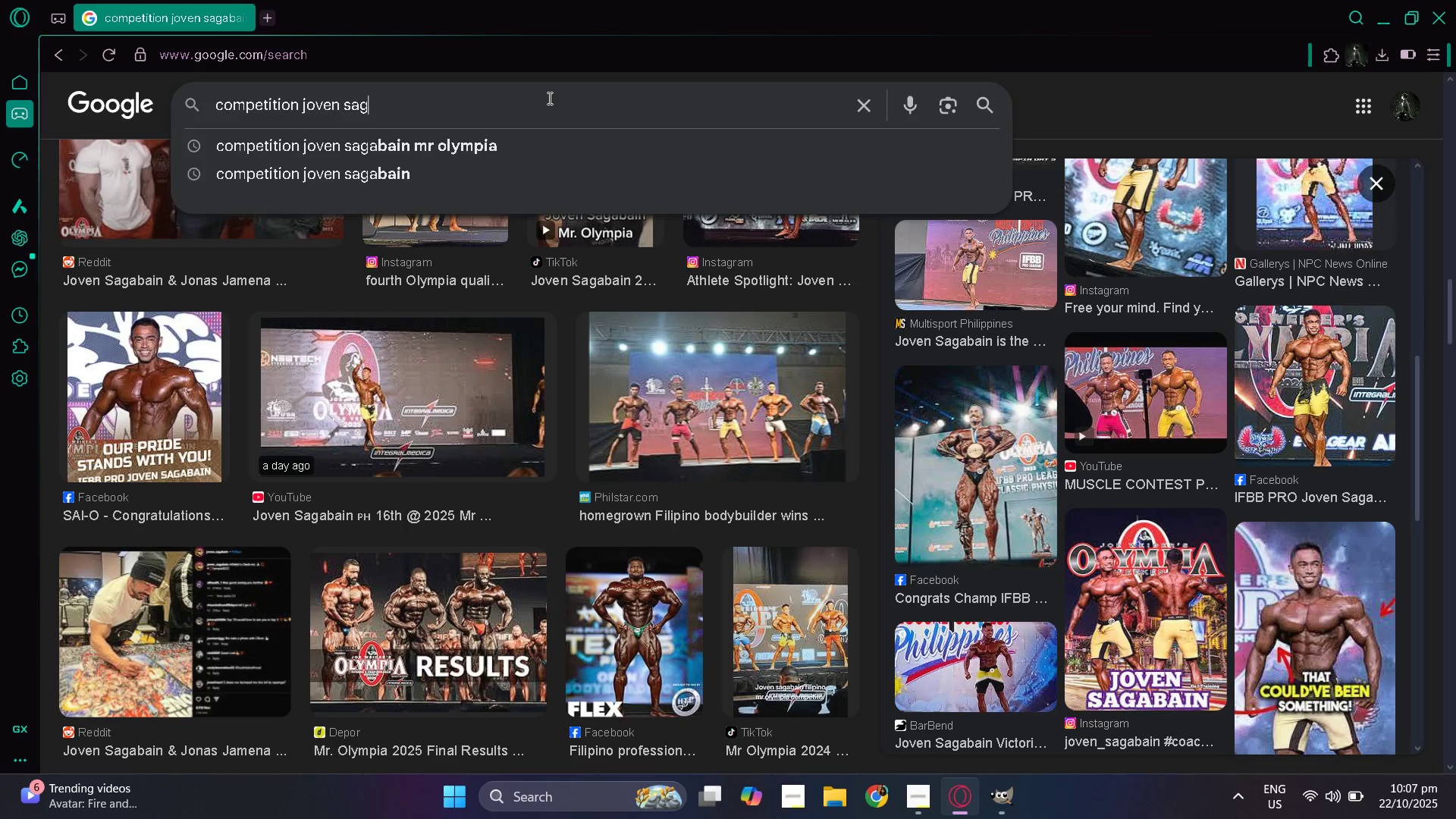 
hold_key(key=Backspace, duration=1.42)
 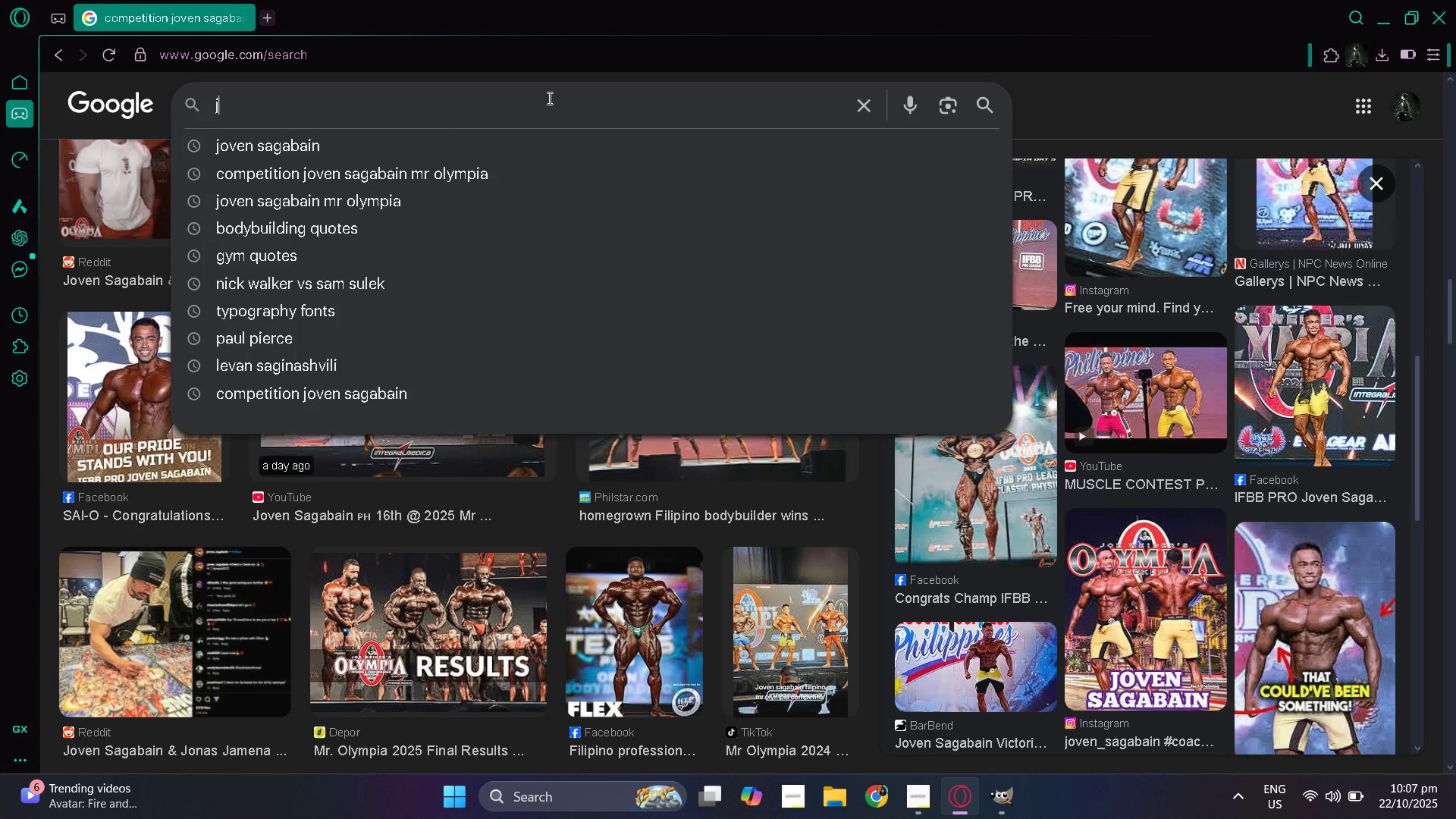 
type(joven sagabain m)
key(Backspace)
type(pictures)
 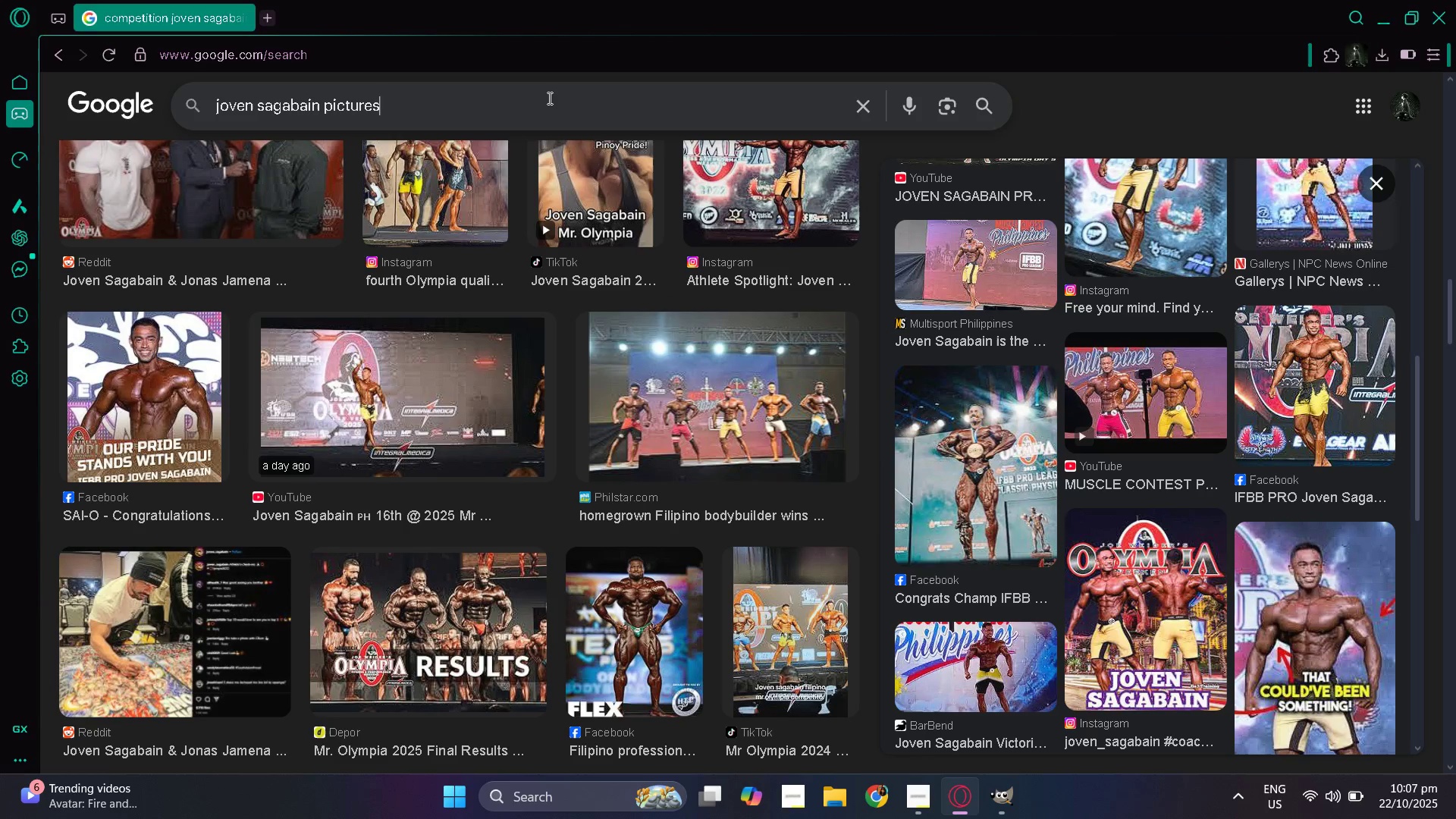 
key(Enter)
 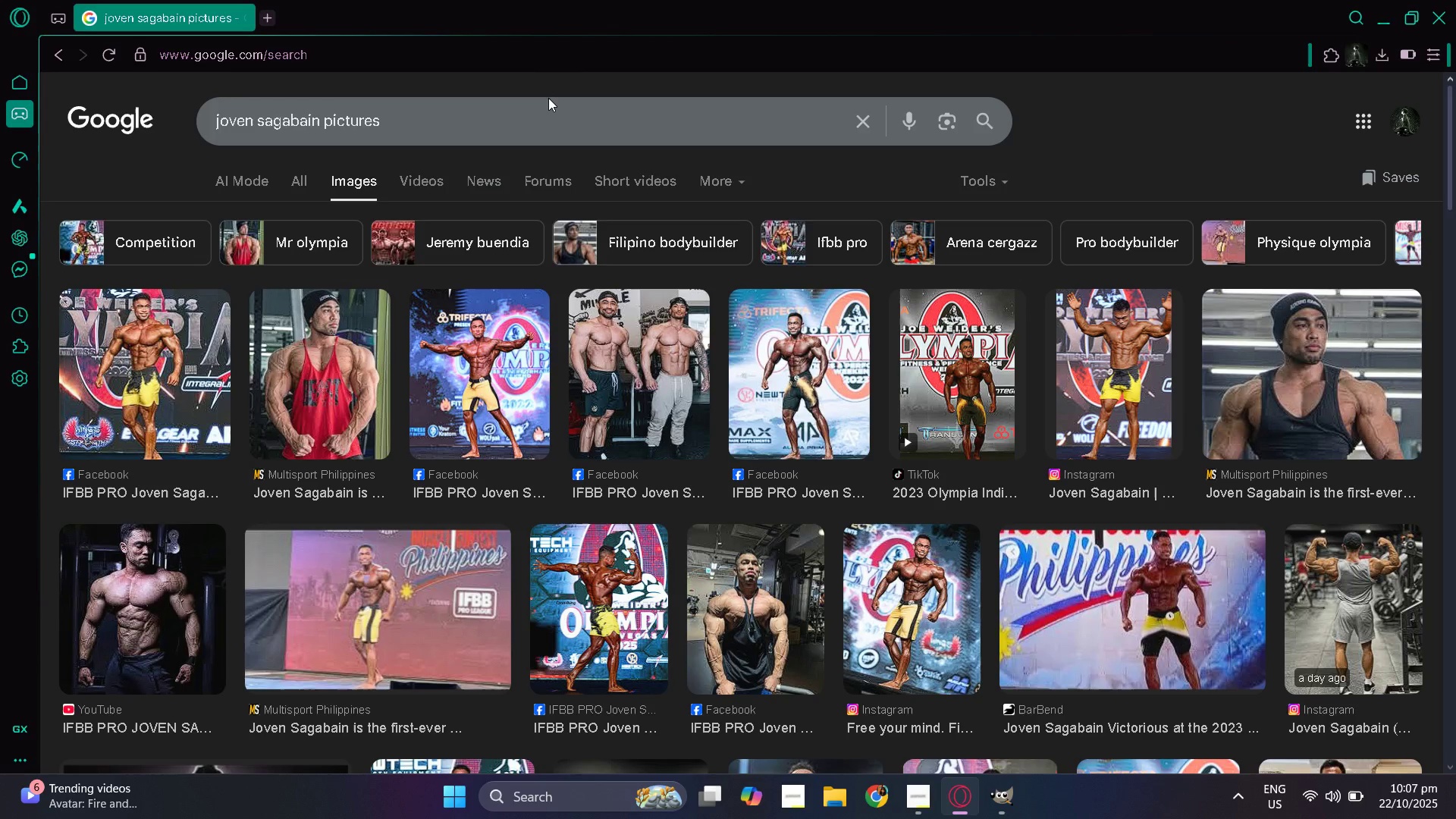 
wait(7.11)
 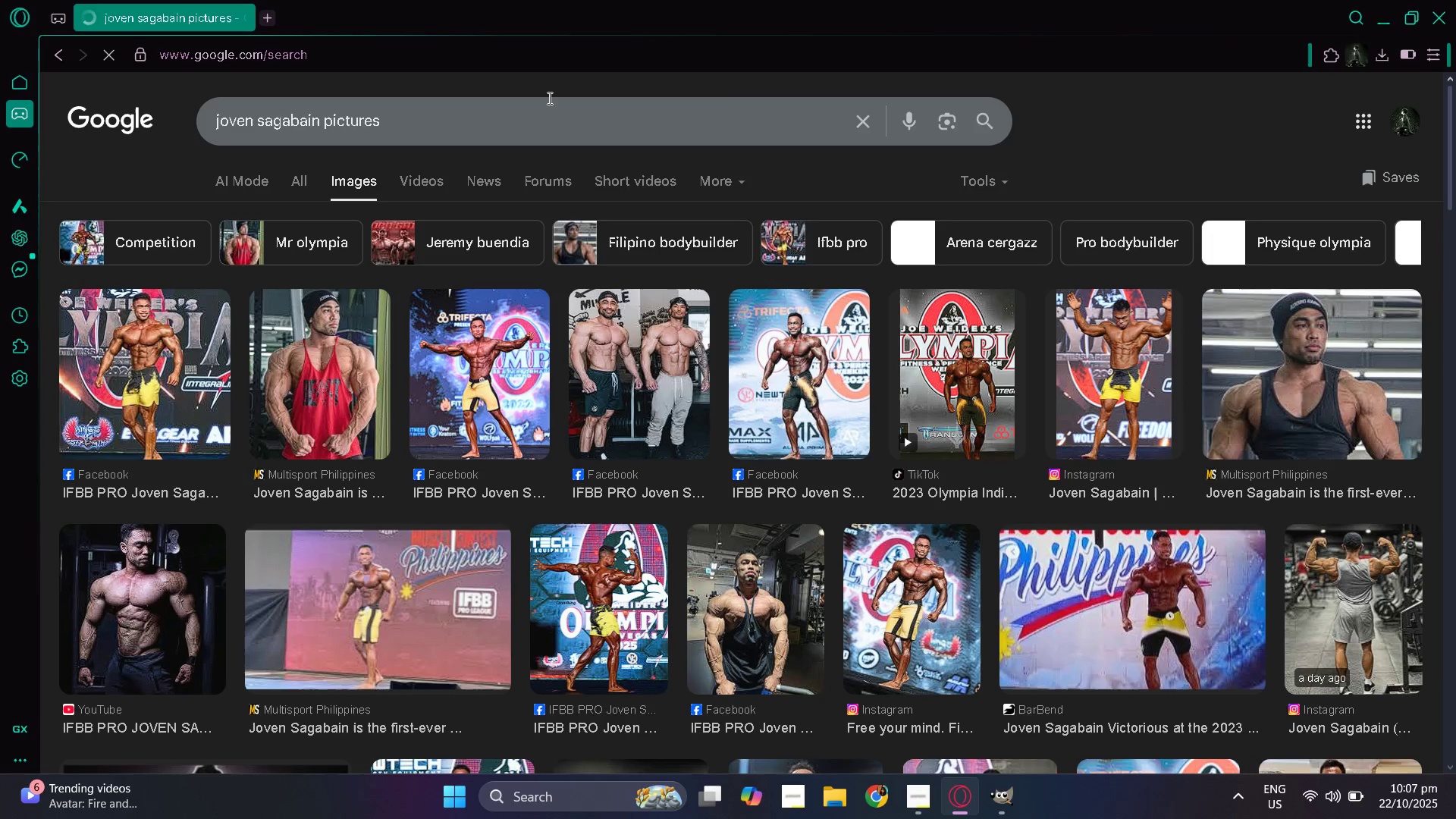 
scroll: coordinate [1021, 631], scroll_direction: down, amount: 5.0
 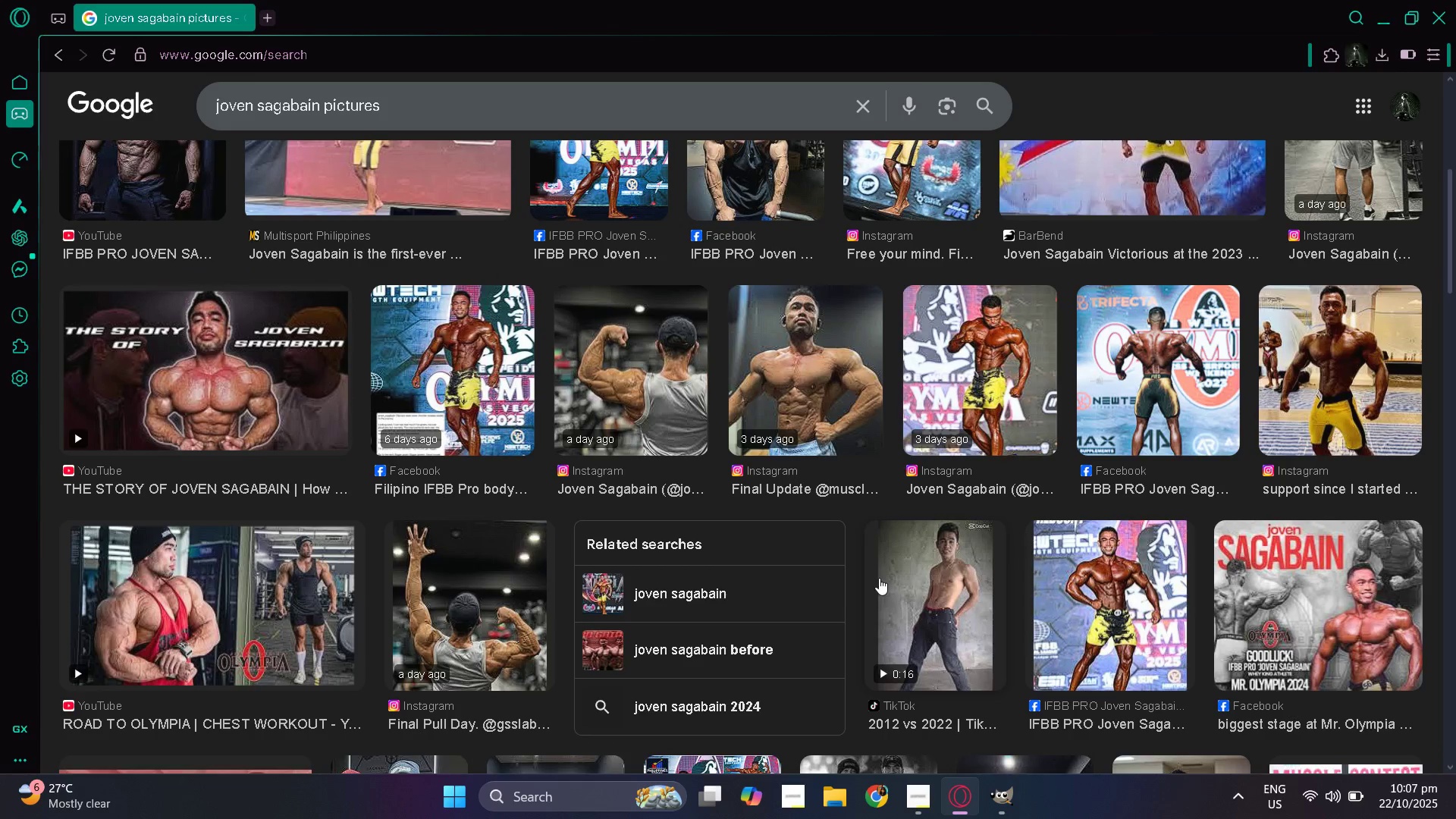 
scroll: coordinate [433, 412], scroll_direction: up, amount: 11.0
 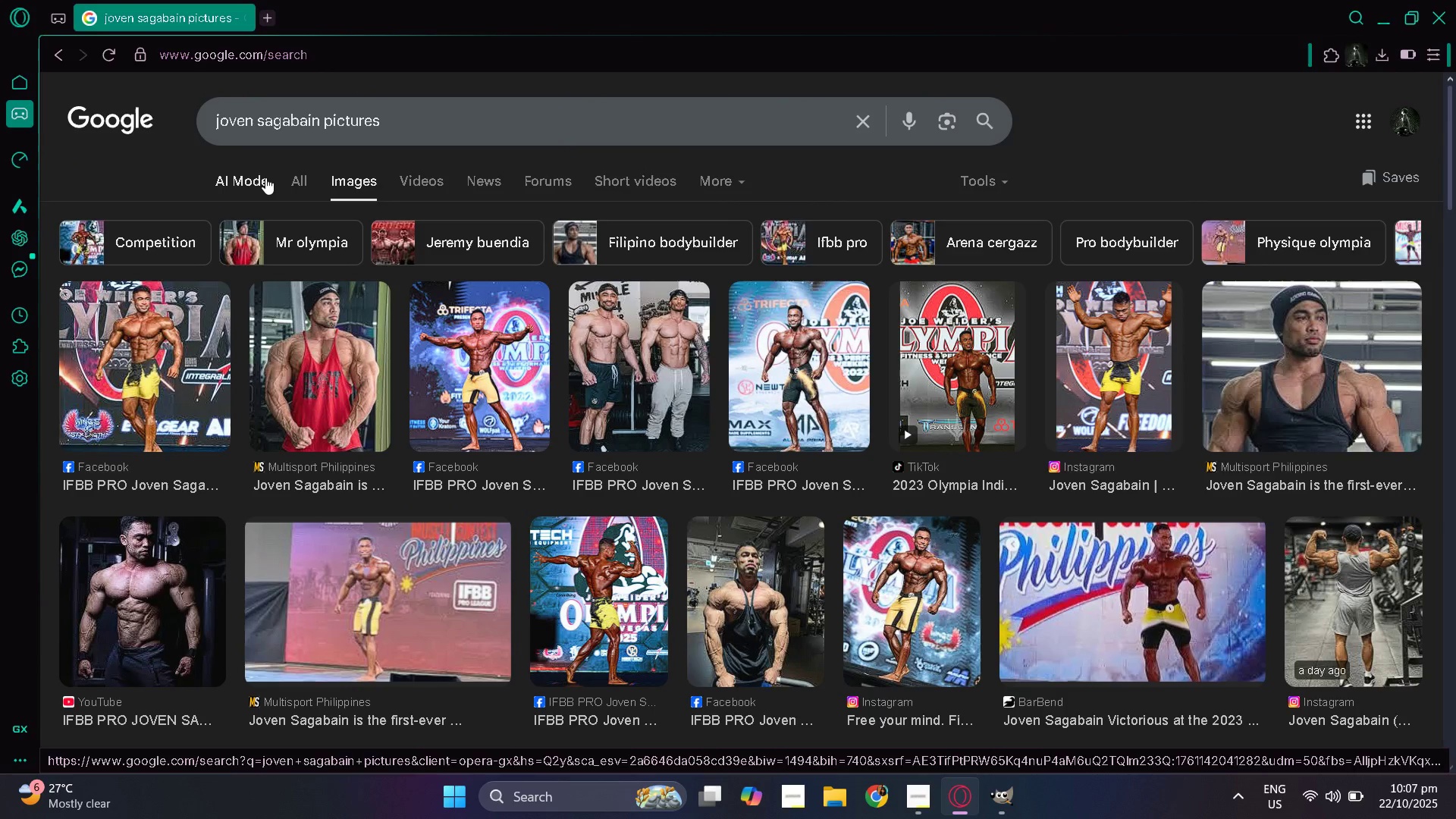 
left_click([265, 177])
 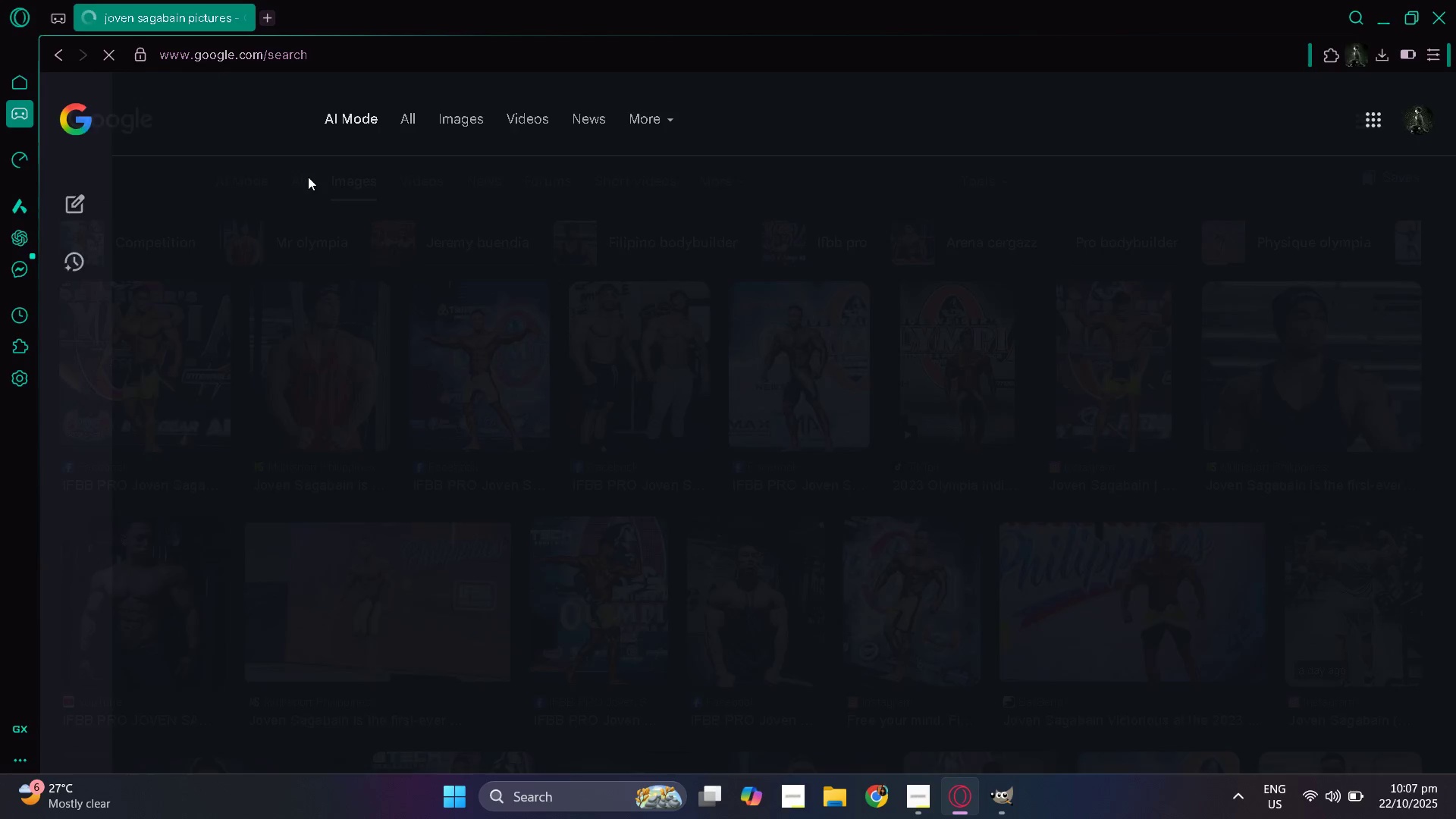 
left_click([308, 177])
 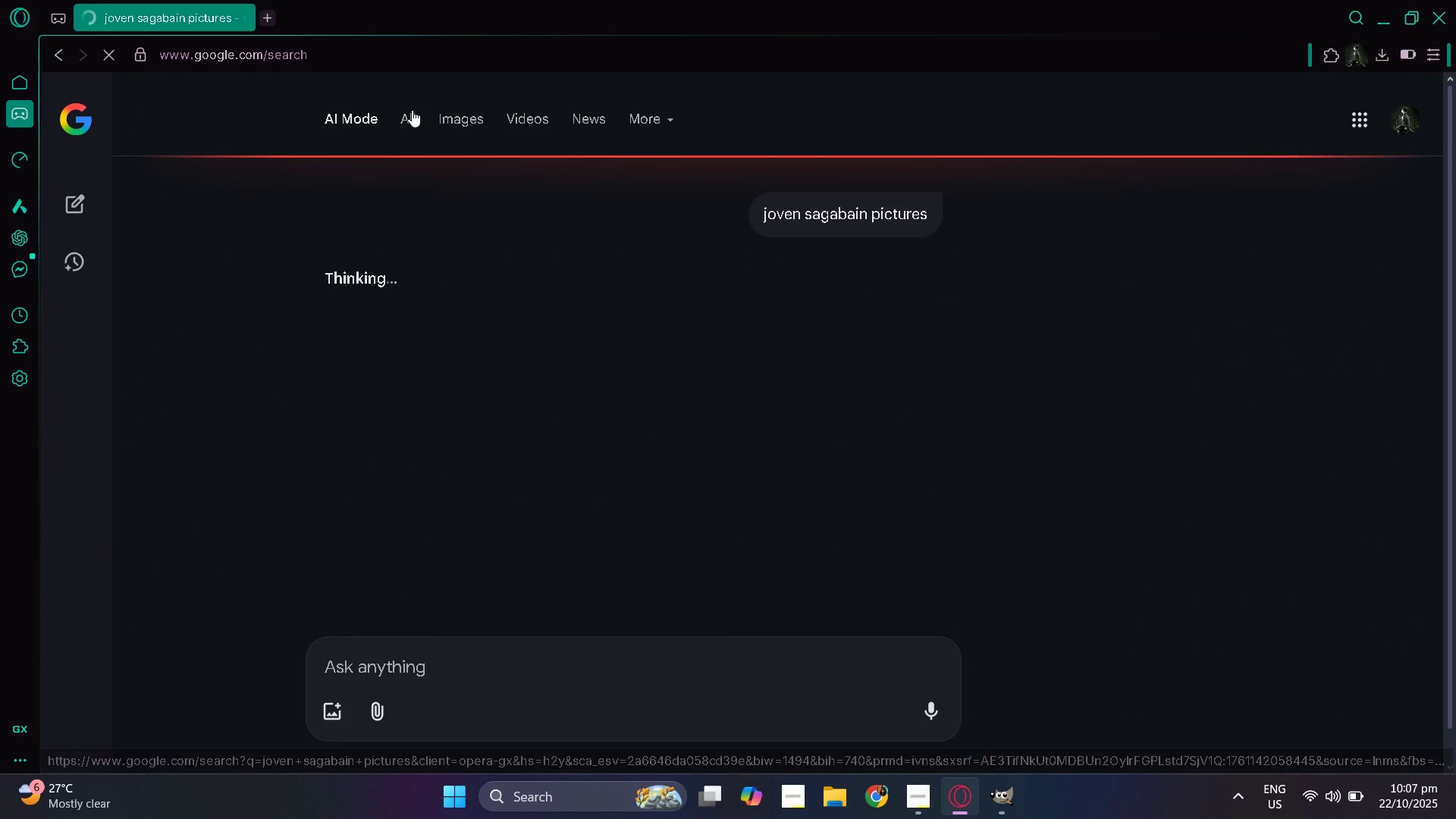 
left_click([412, 110])
 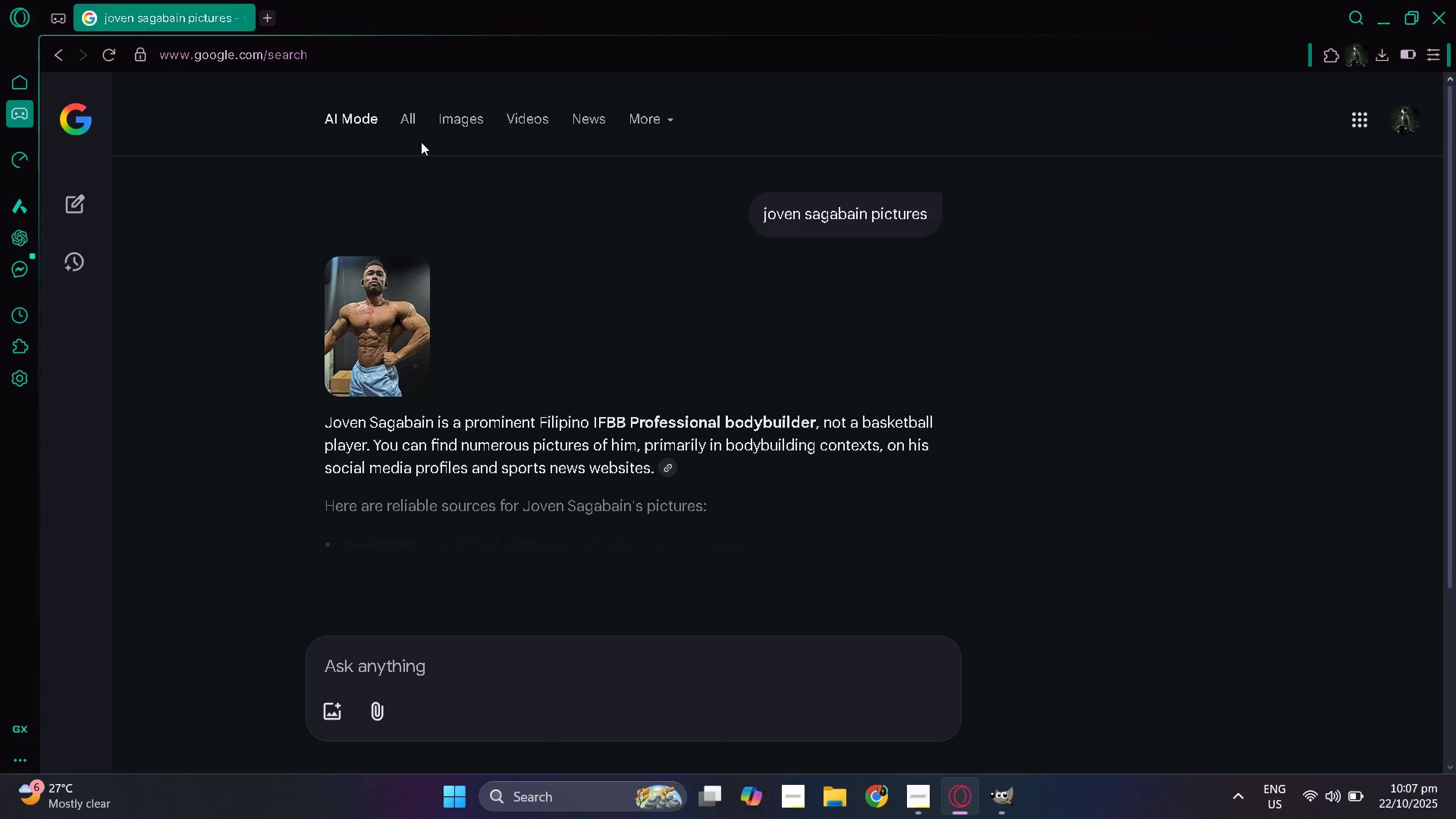 
left_click([404, 124])
 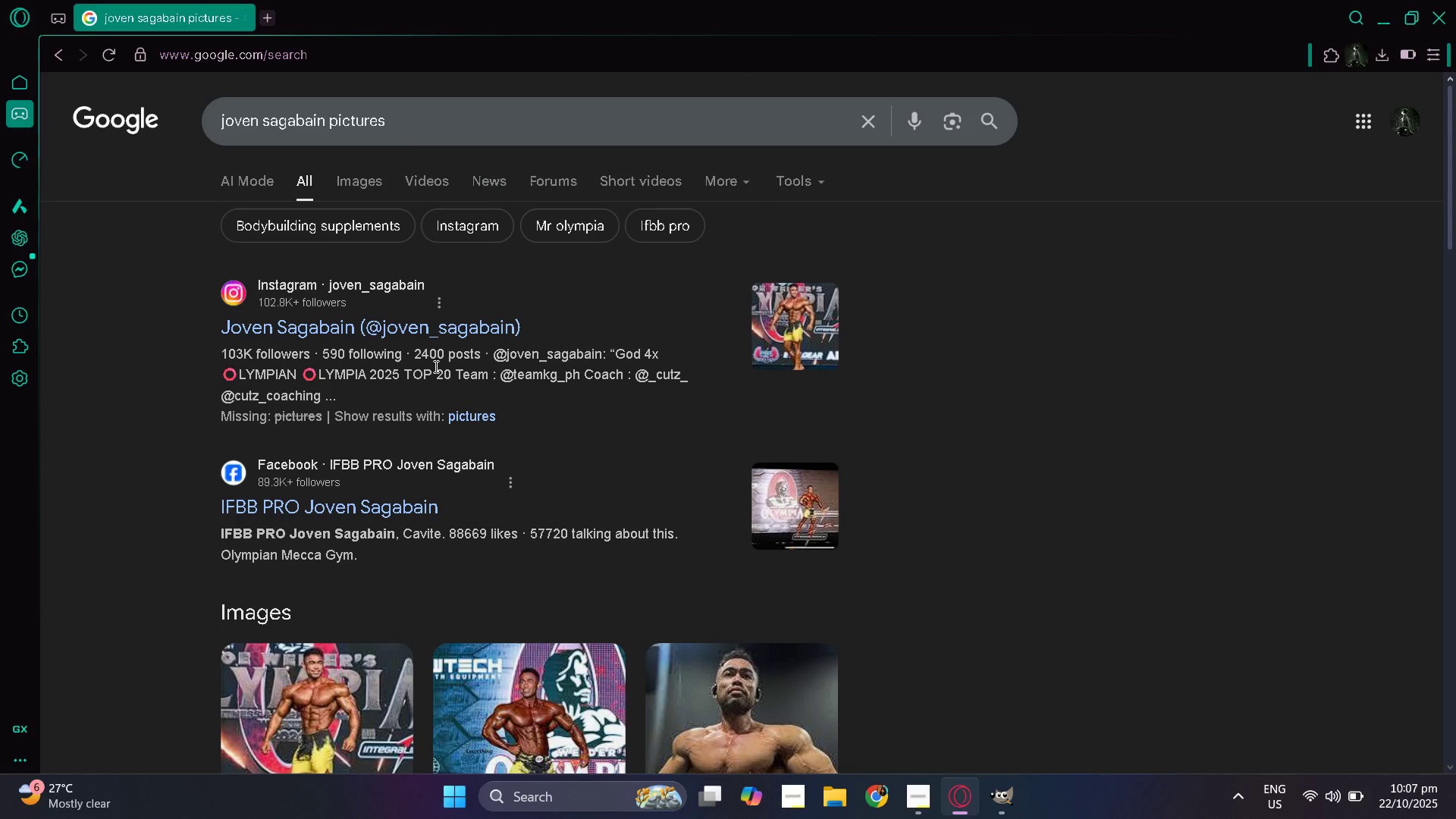 
scroll: coordinate [435, 363], scroll_direction: down, amount: 10.0
 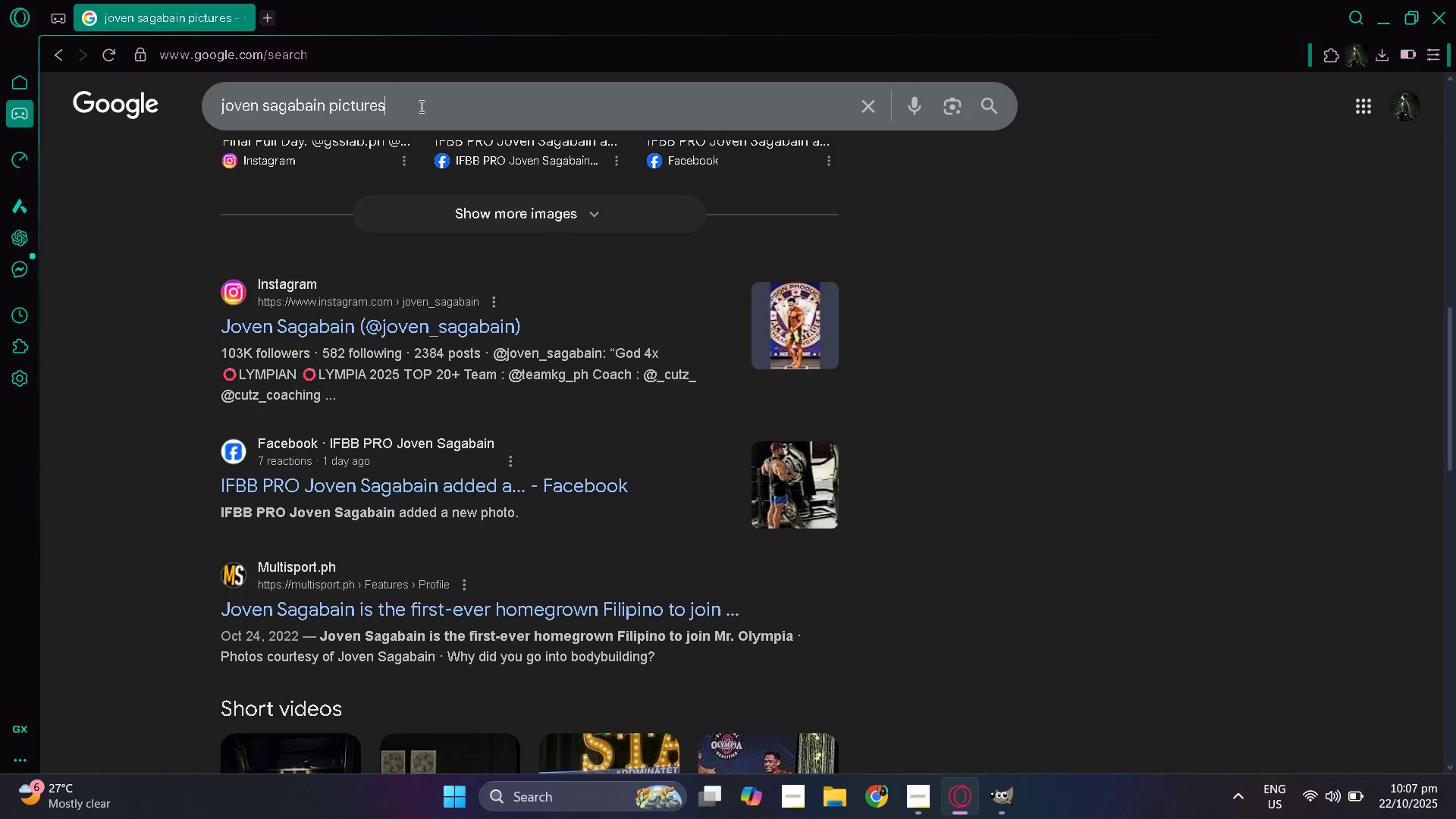 
double_click([420, 106])
 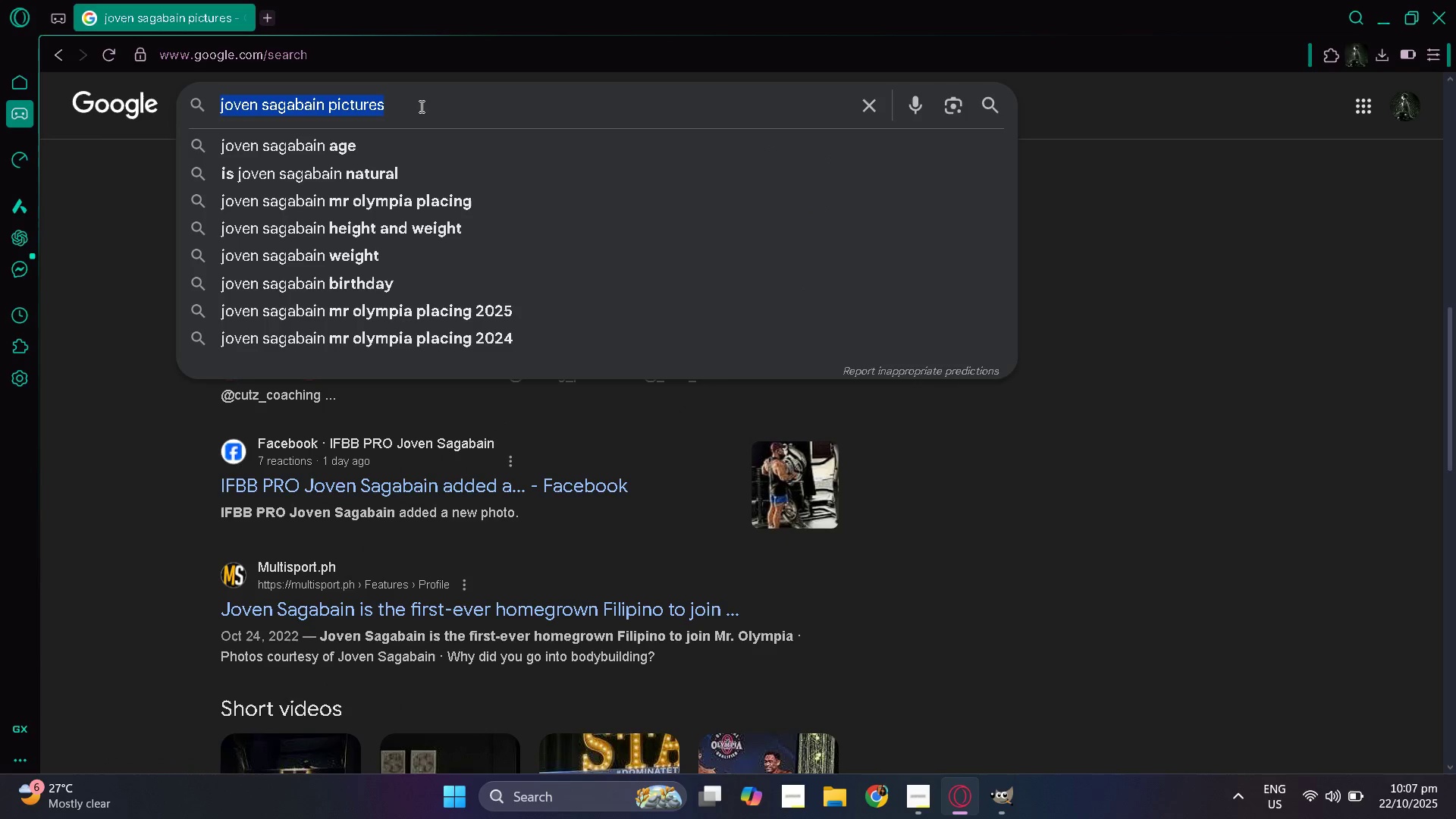 
triple_click([420, 106])
 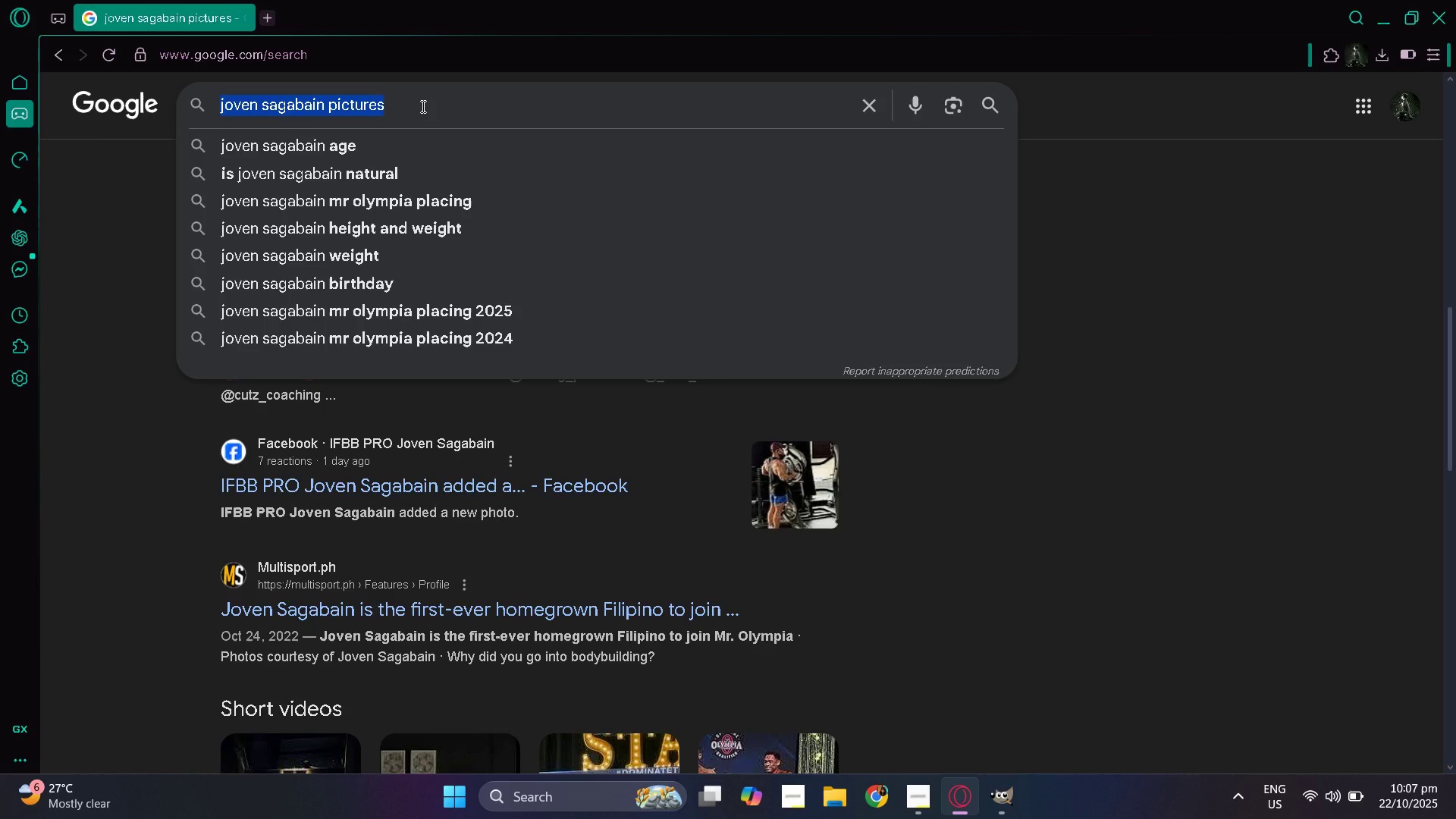 
wait(6.83)
 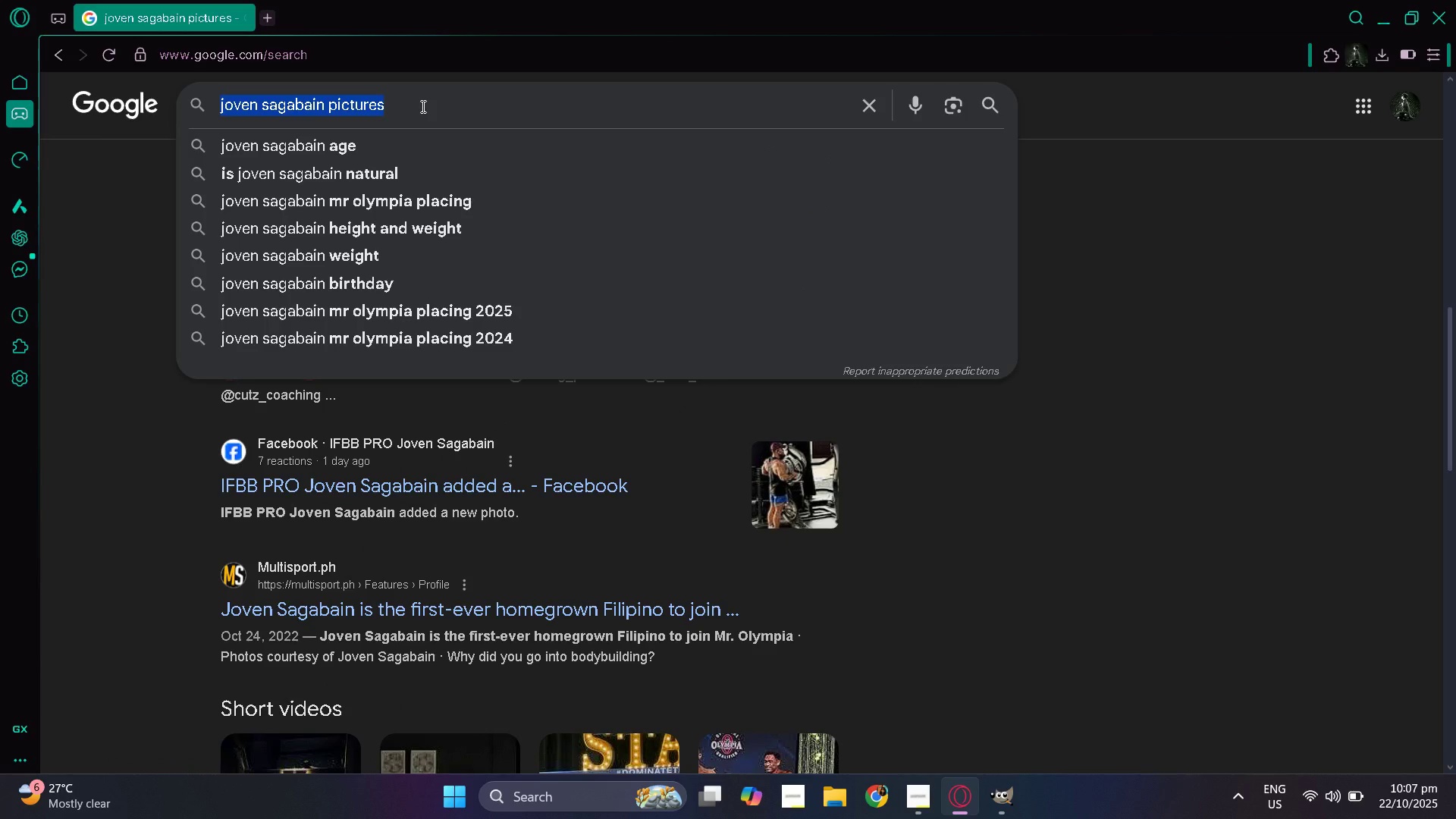 
type(Jeremu)
key(Backspace)
 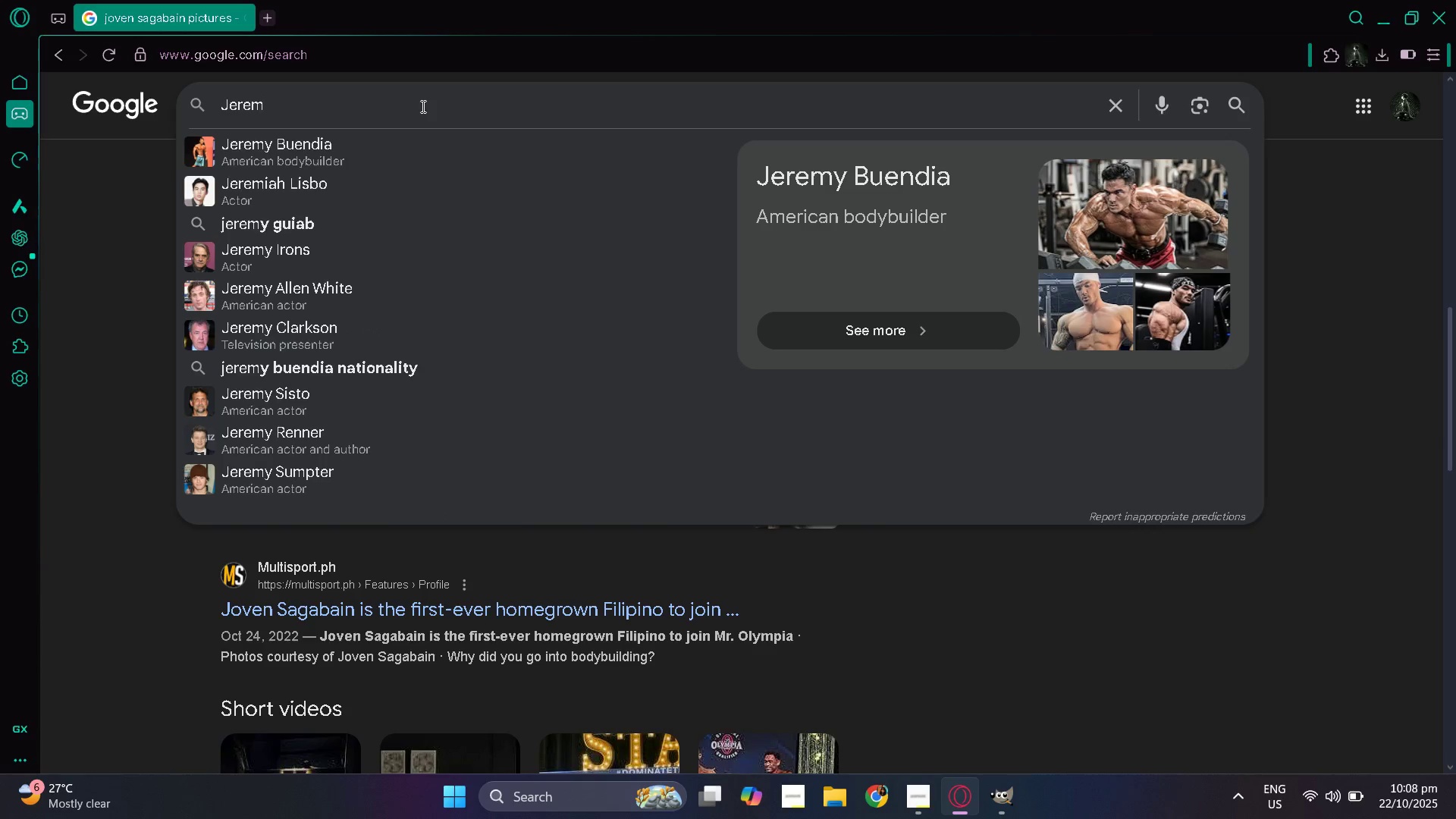 
key(ArrowDown)
 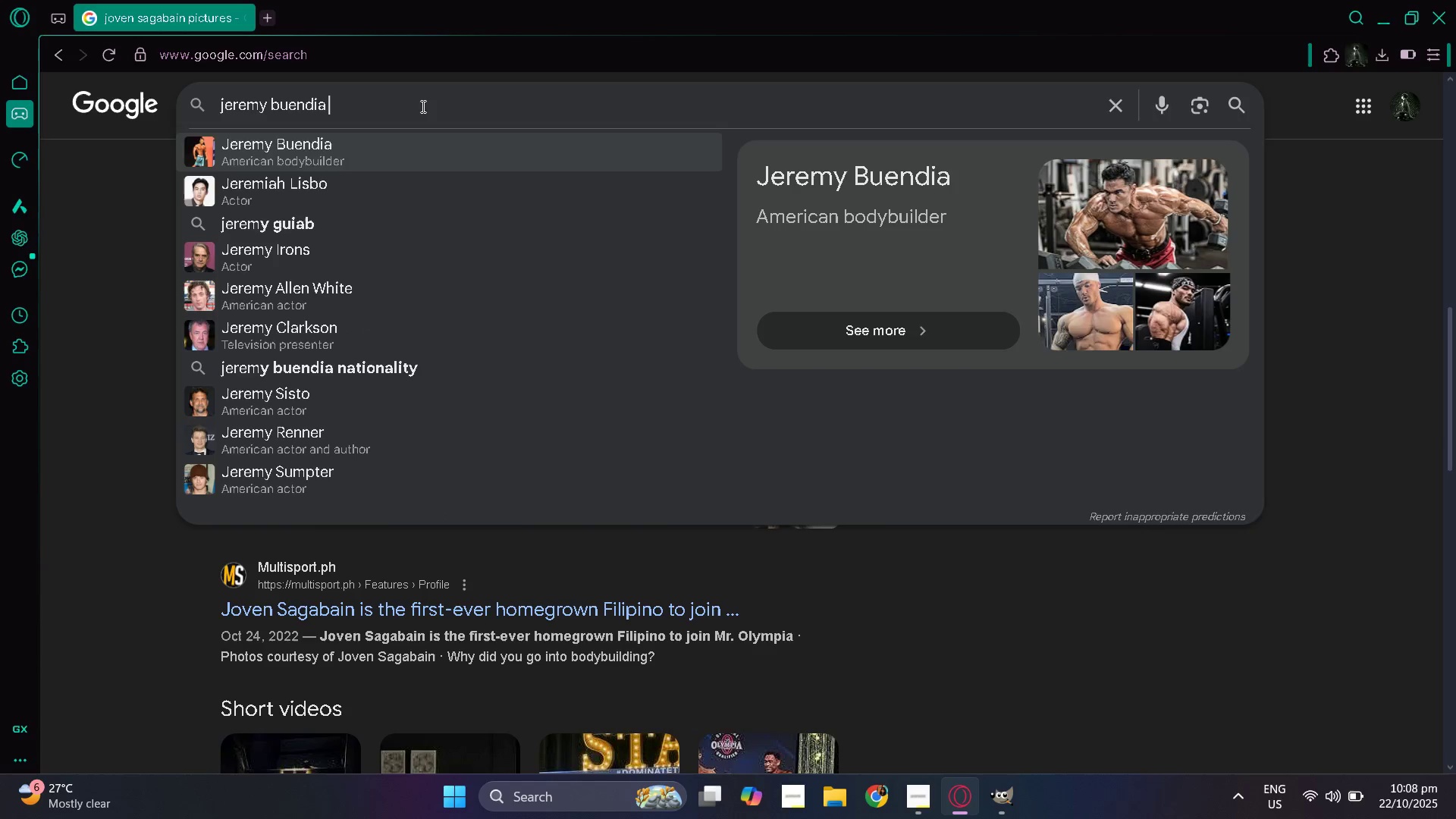 
type( poci)
key(Backspace)
key(Backspace)
key(Backspace)
type(o)
key(Backspace)
type(ictures)
 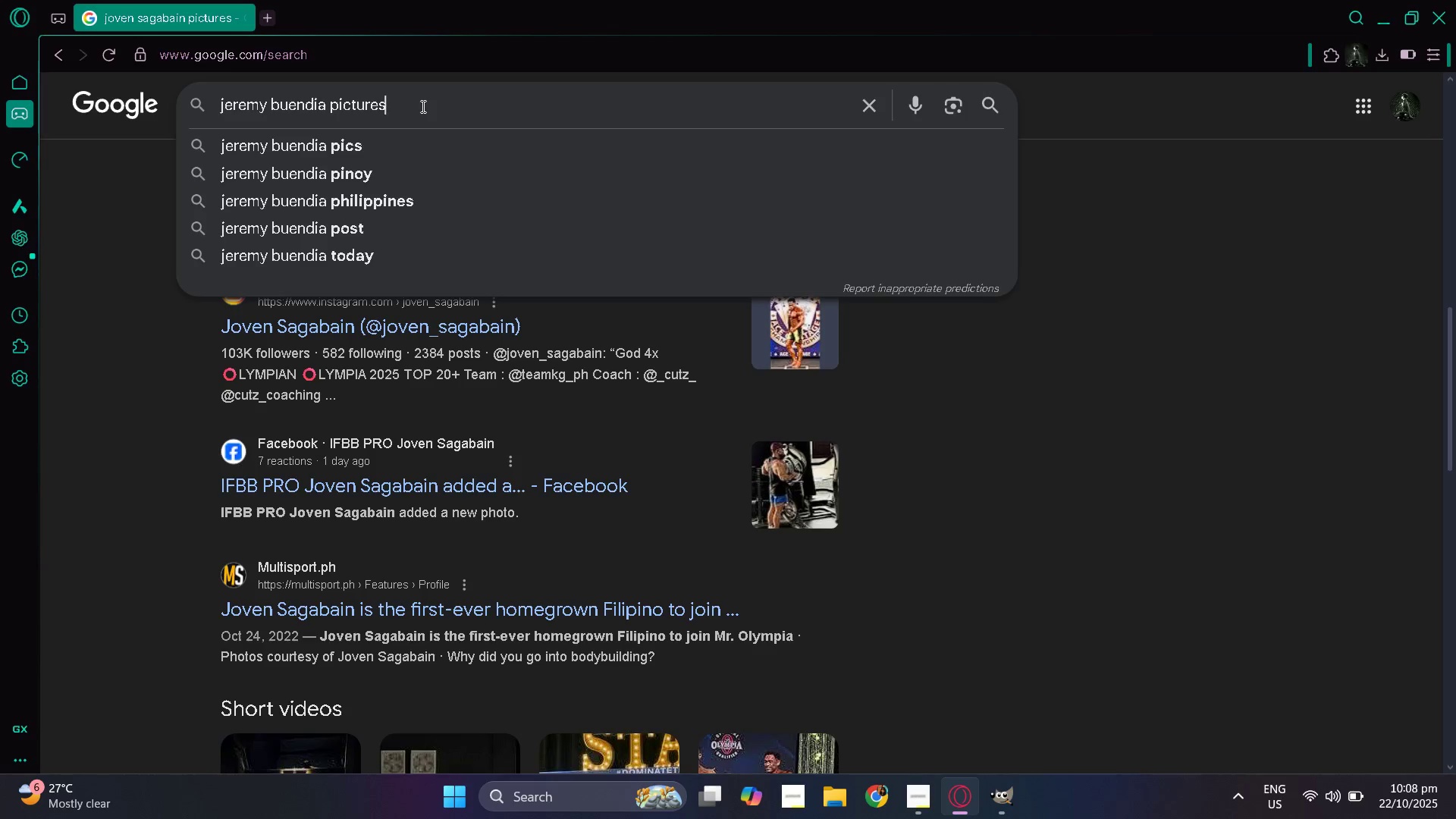 
key(Enter)
 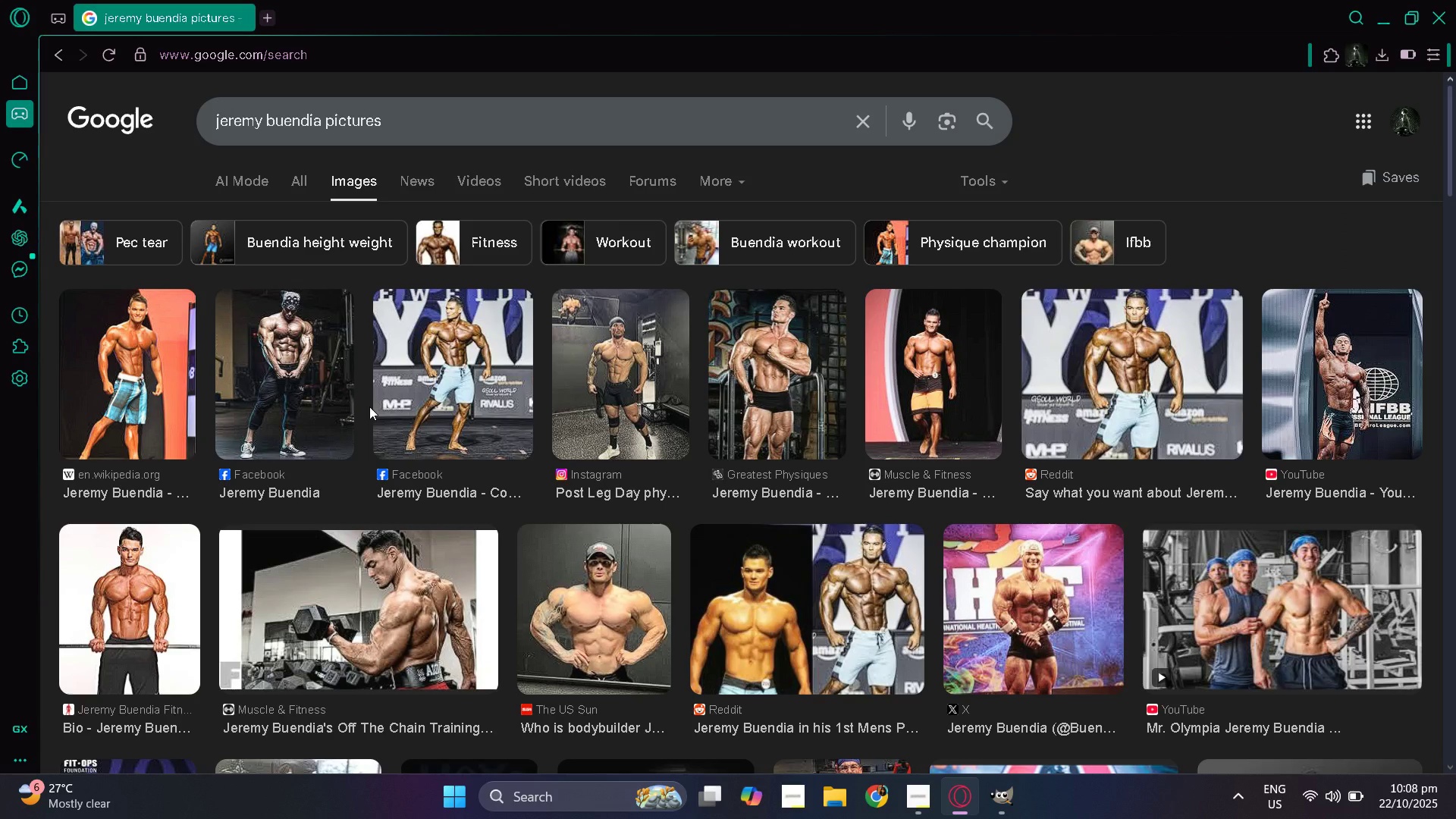 
wait(6.84)
 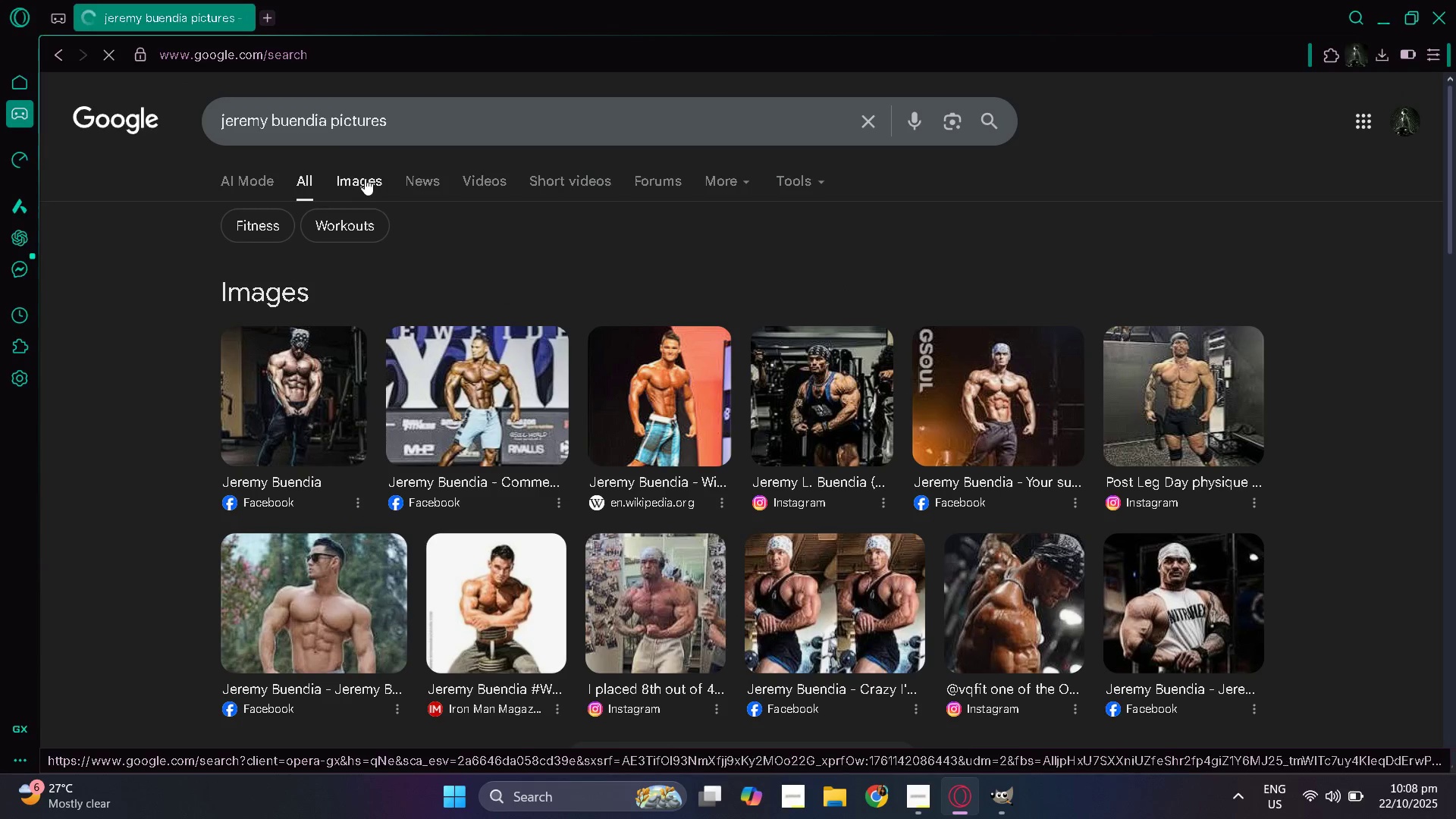 
scroll: coordinate [414, 429], scroll_direction: down, amount: 2.0
 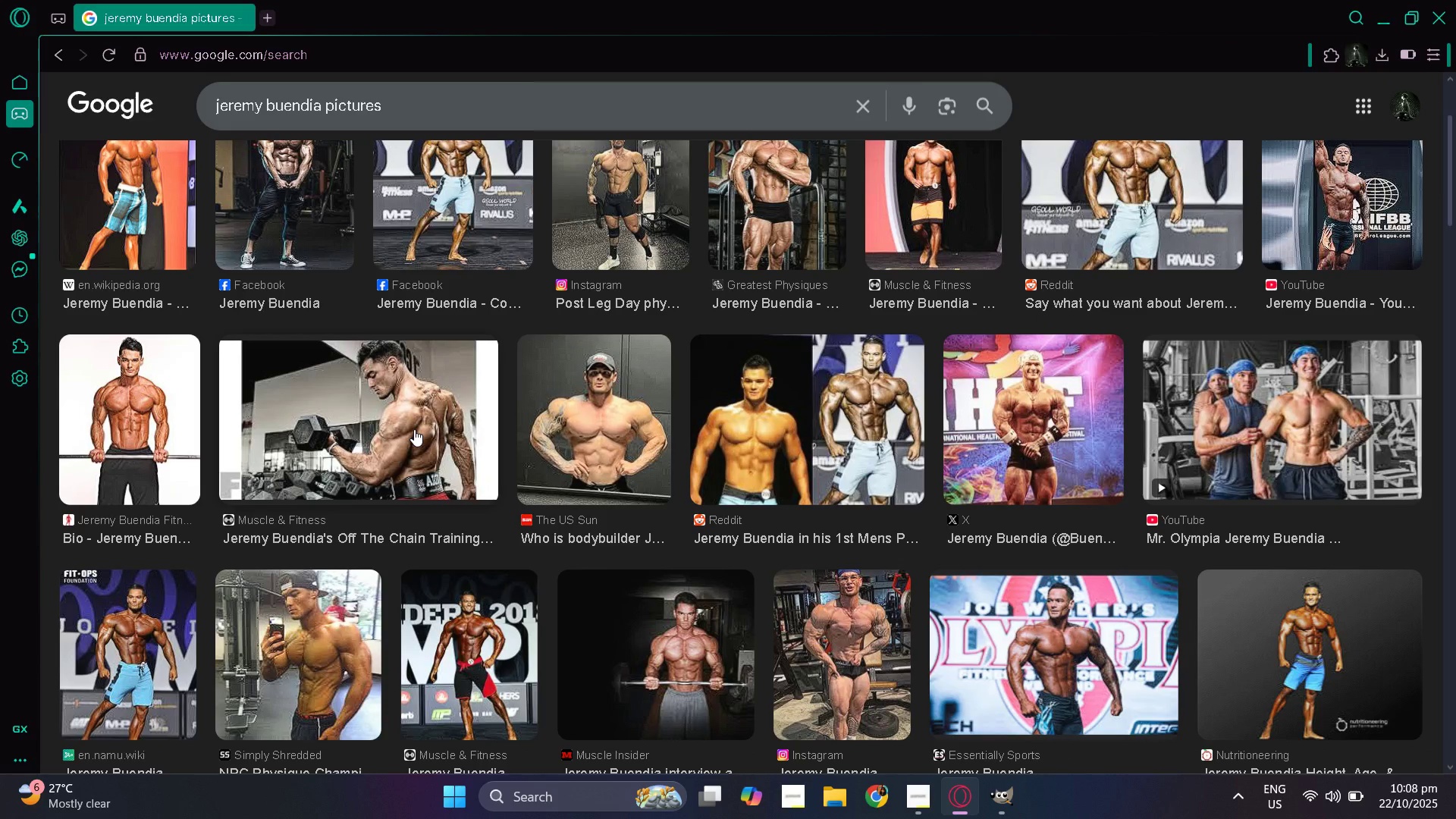 
wait(6.05)
 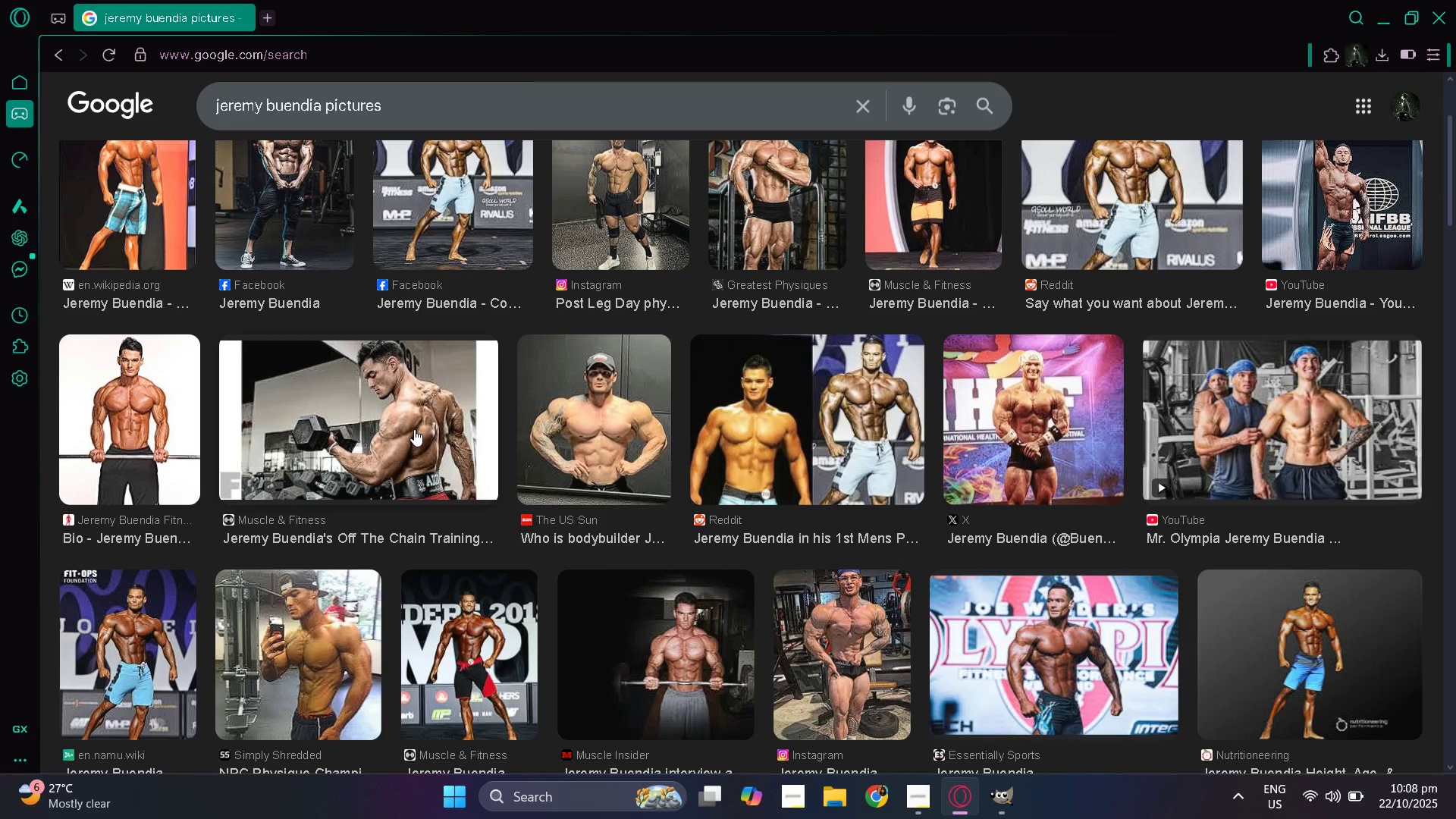 
scroll: coordinate [616, 456], scroll_direction: down, amount: 3.0
 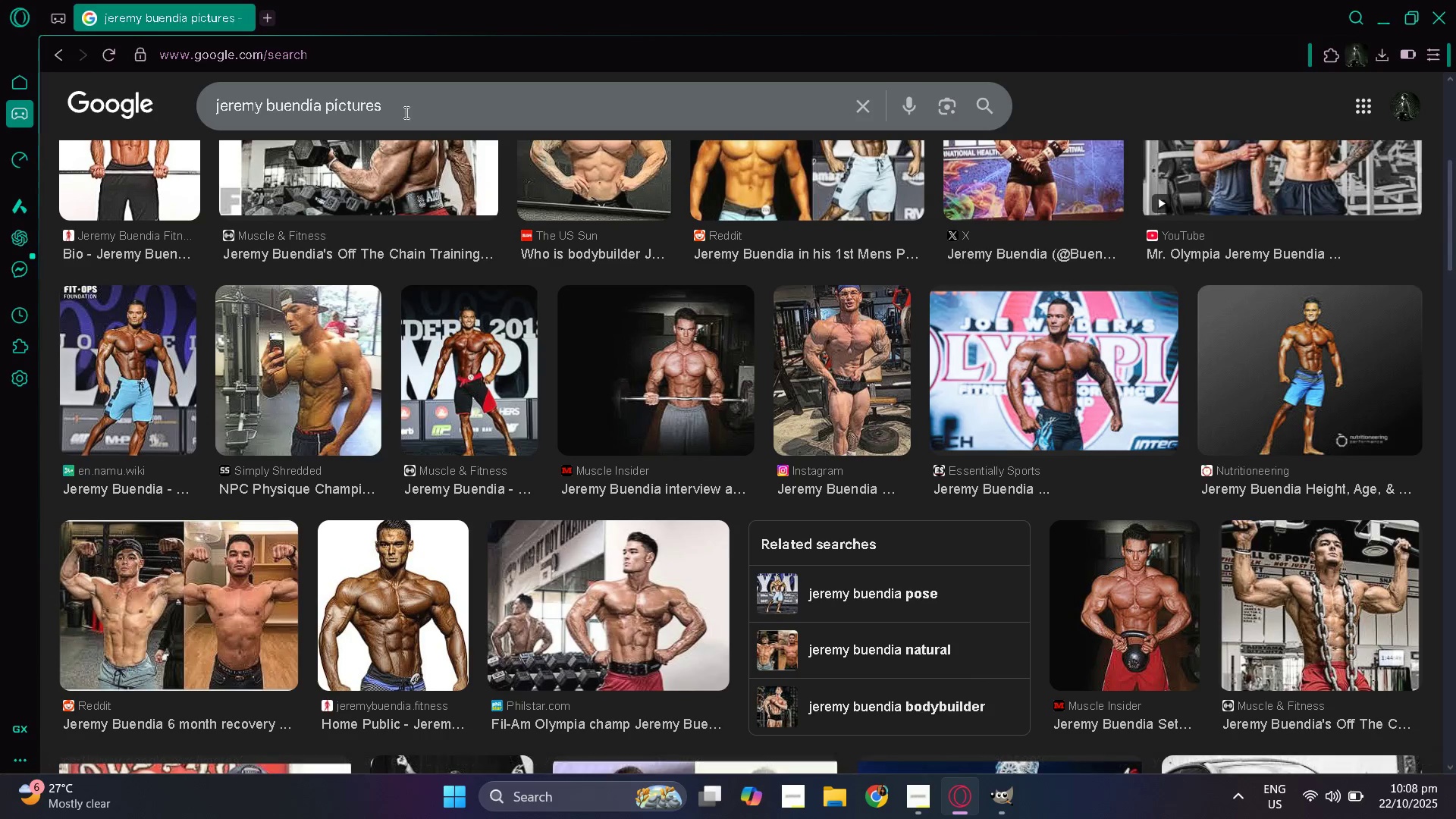 
left_click_drag(start_coordinate=[405, 112], to_coordinate=[331, 106])
 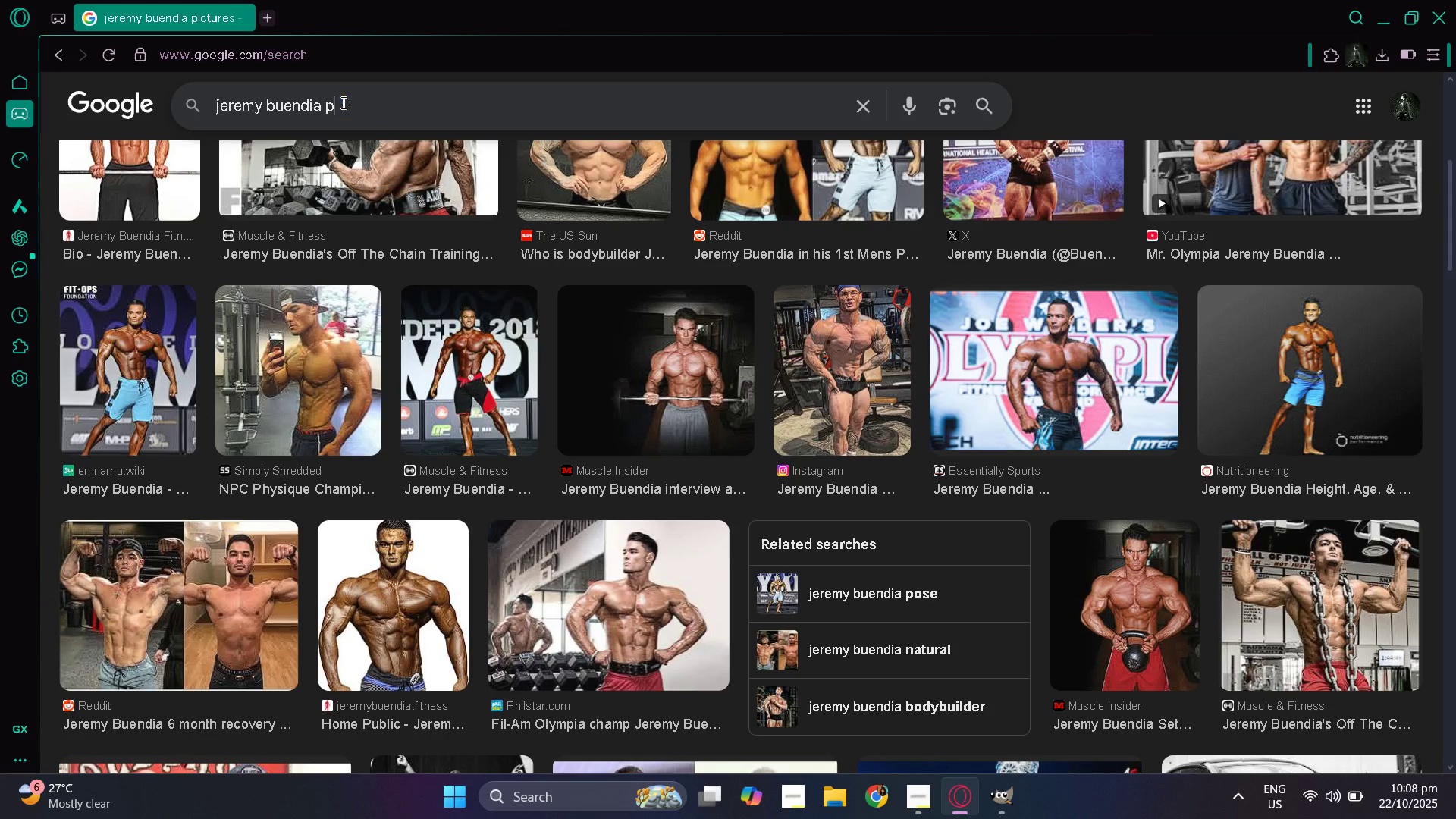 
key(Backspace)
 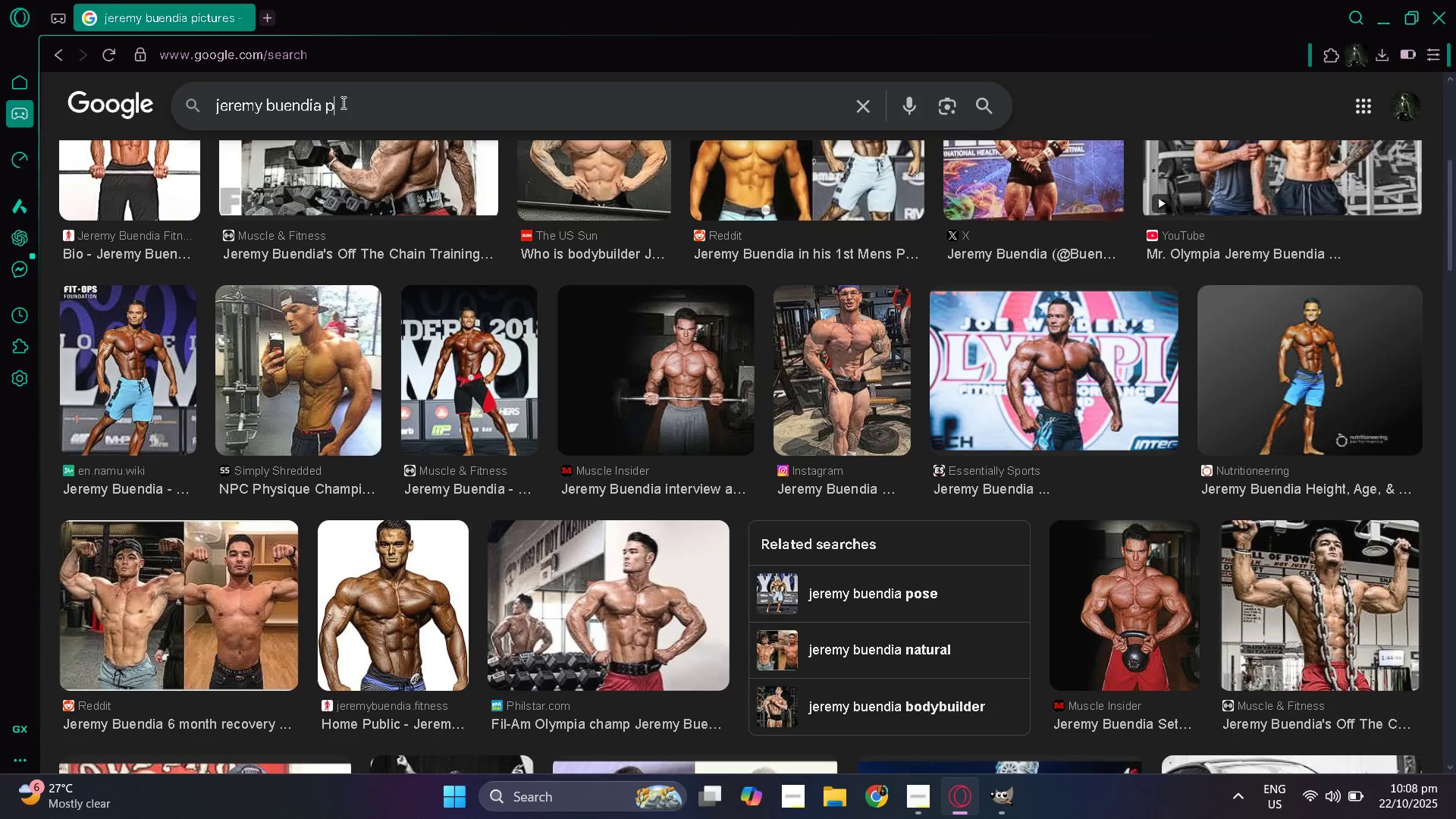 
key(Backspace)
 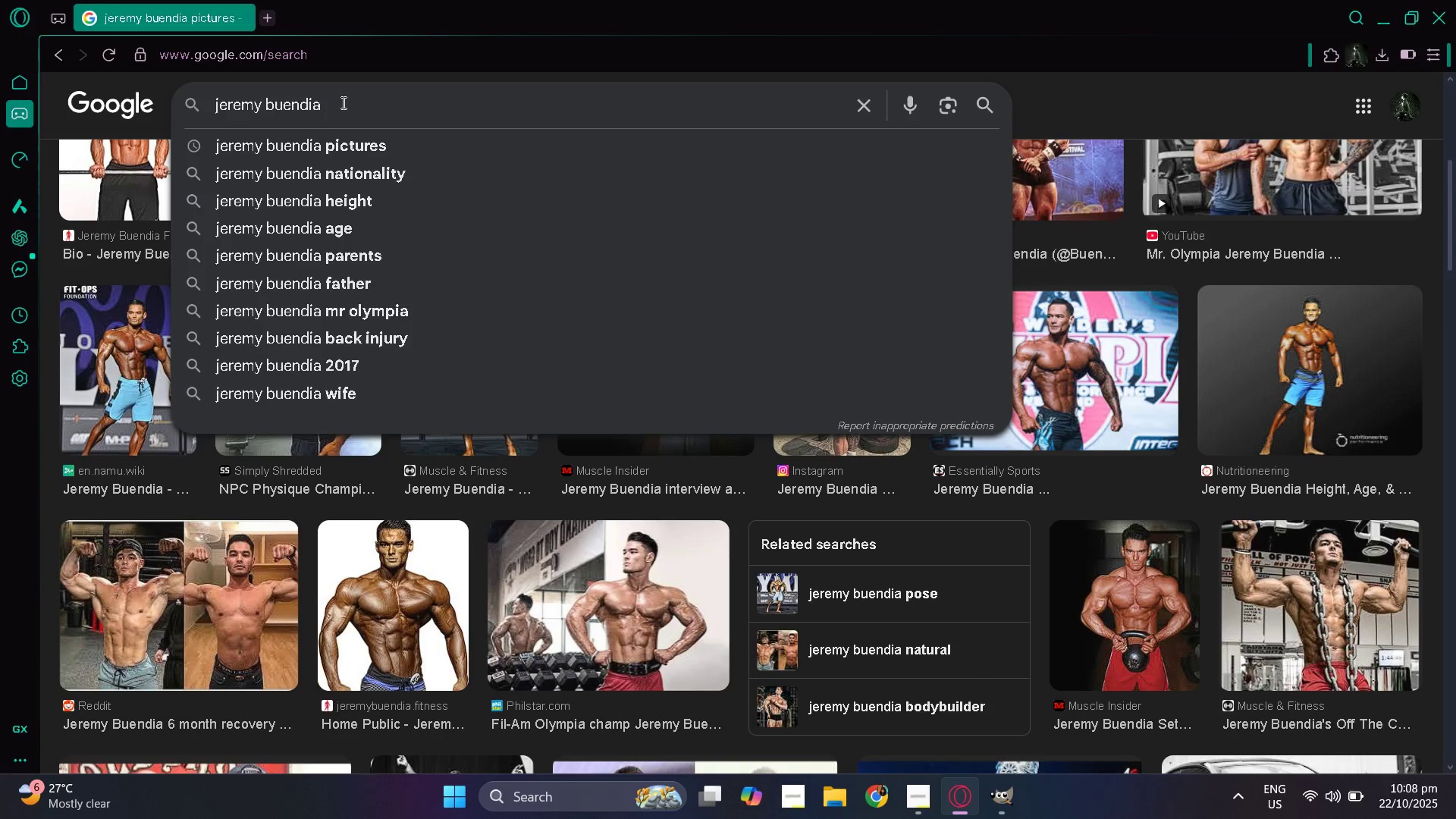 
key(Backspace)
 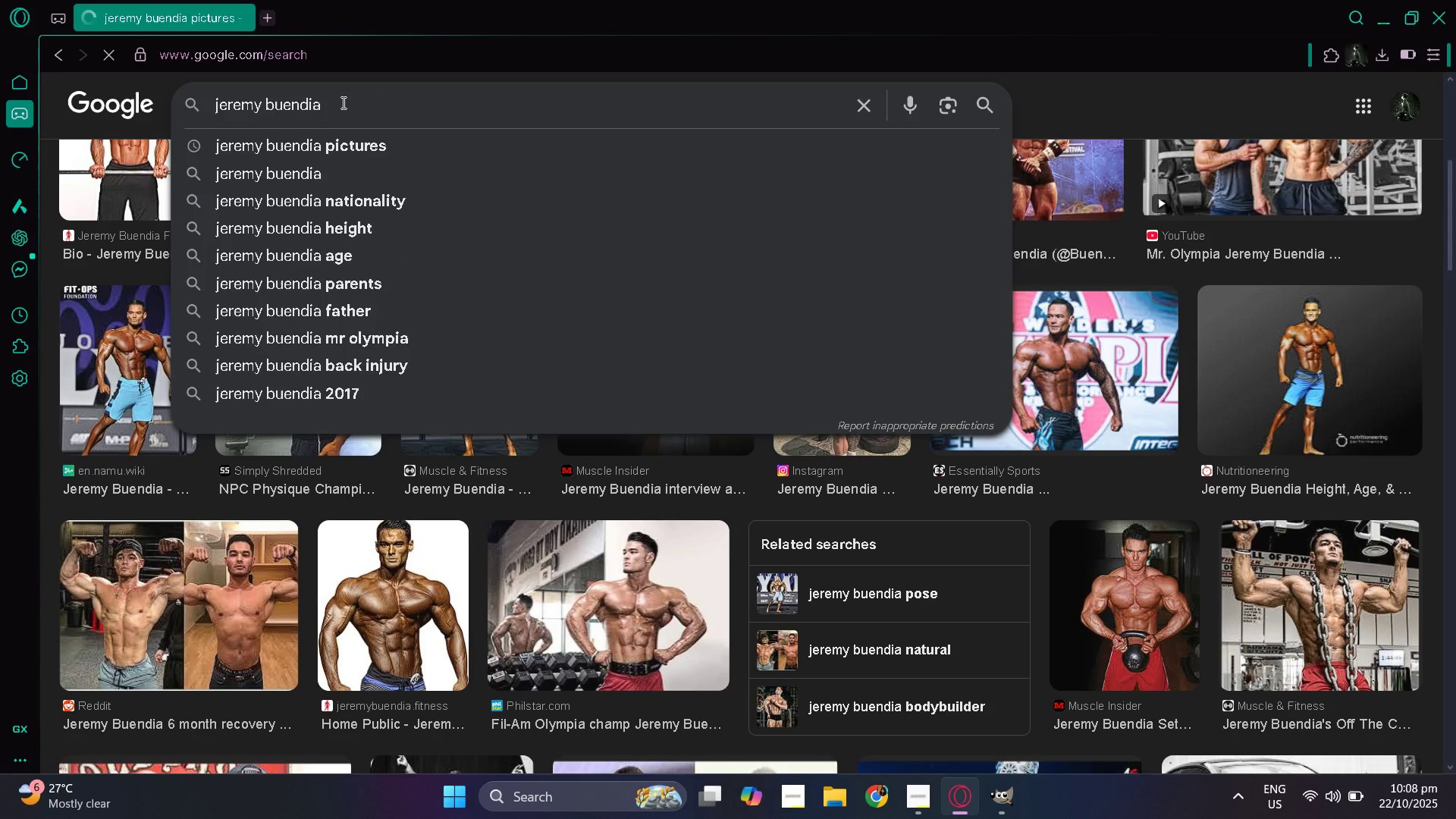 
key(Enter)
 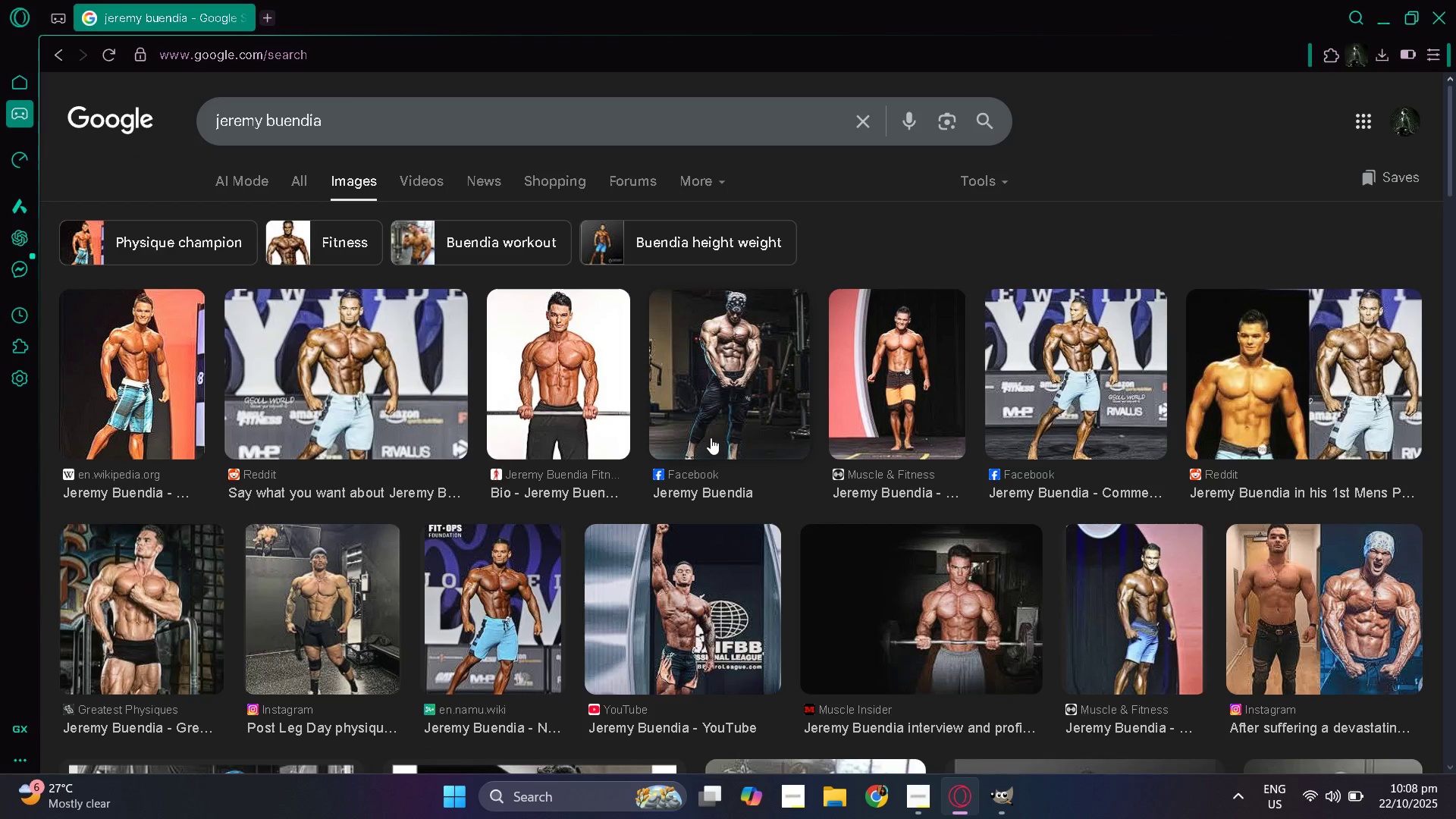 
left_click([388, 416])
 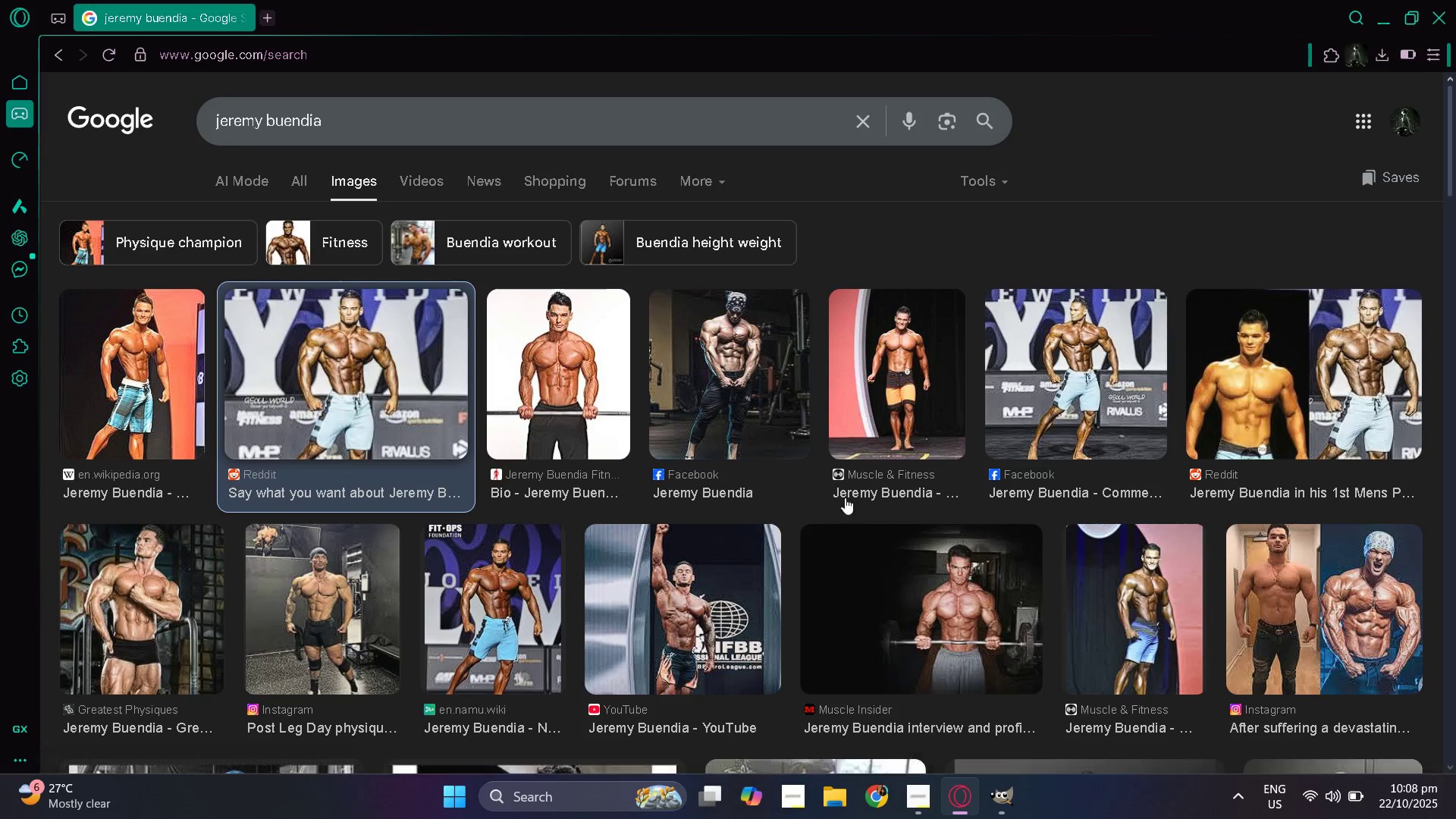 
mouse_move([871, 500])
 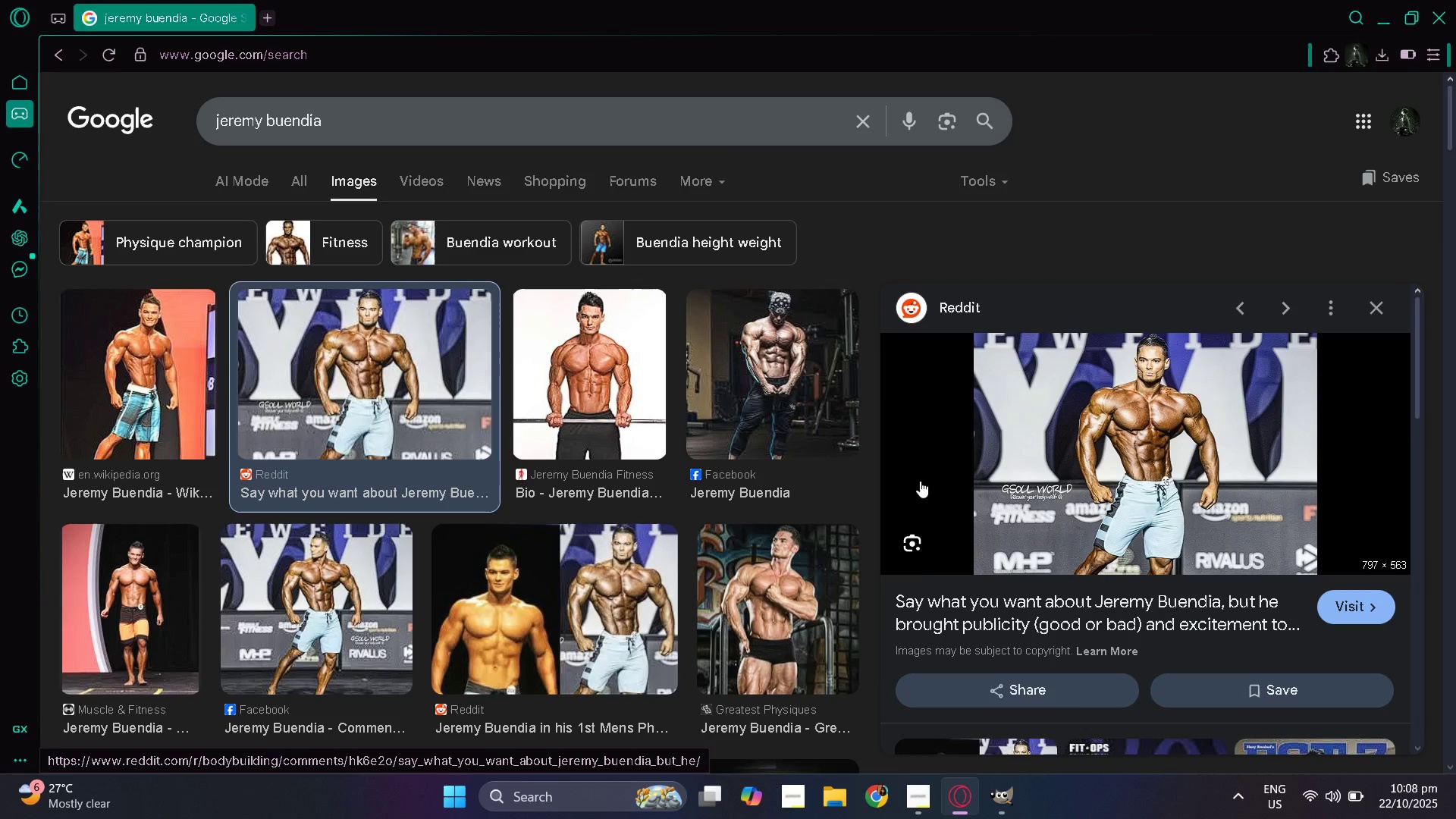 
scroll: coordinate [768, 476], scroll_direction: down, amount: 2.0
 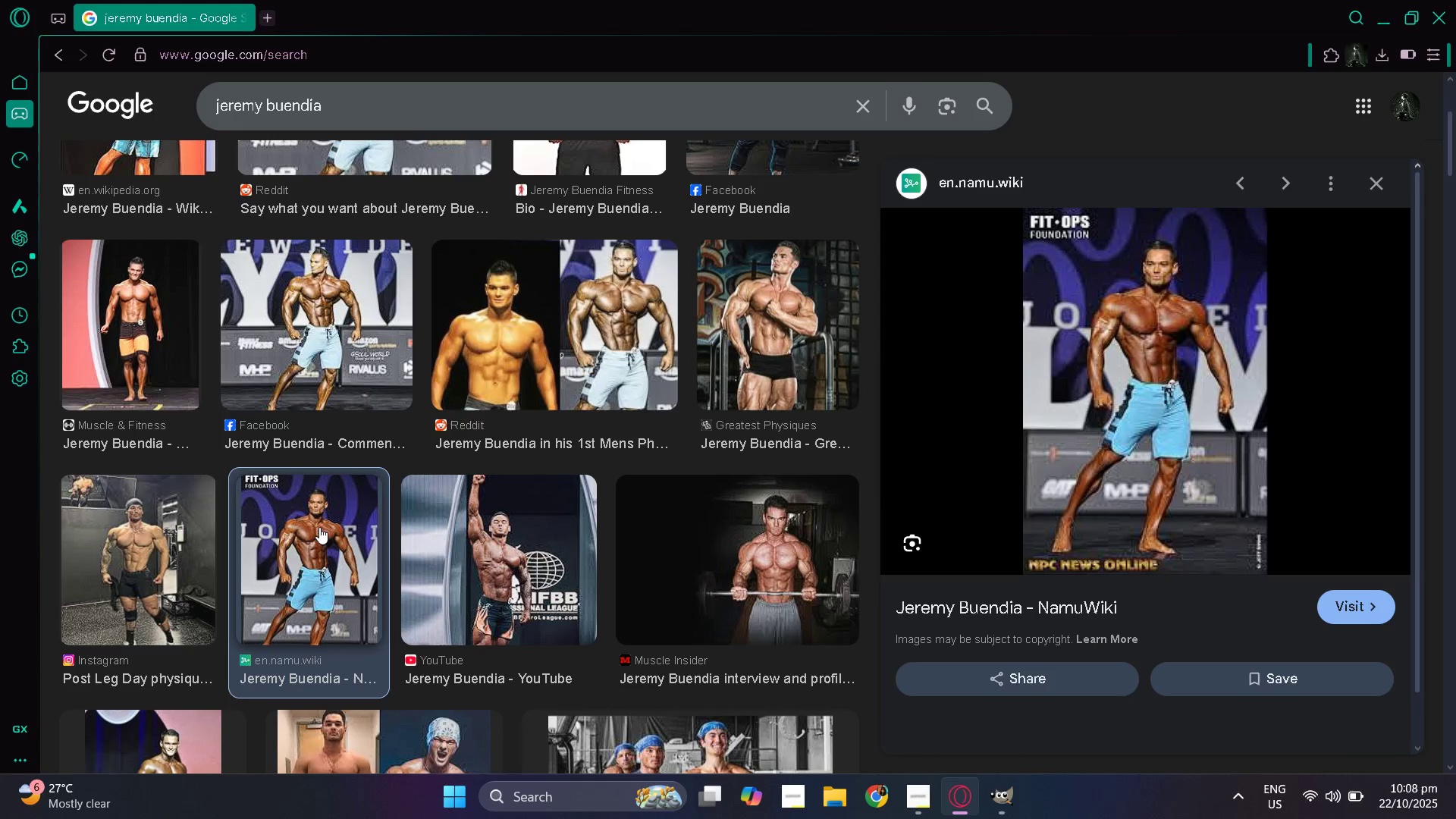 
wait(5.92)
 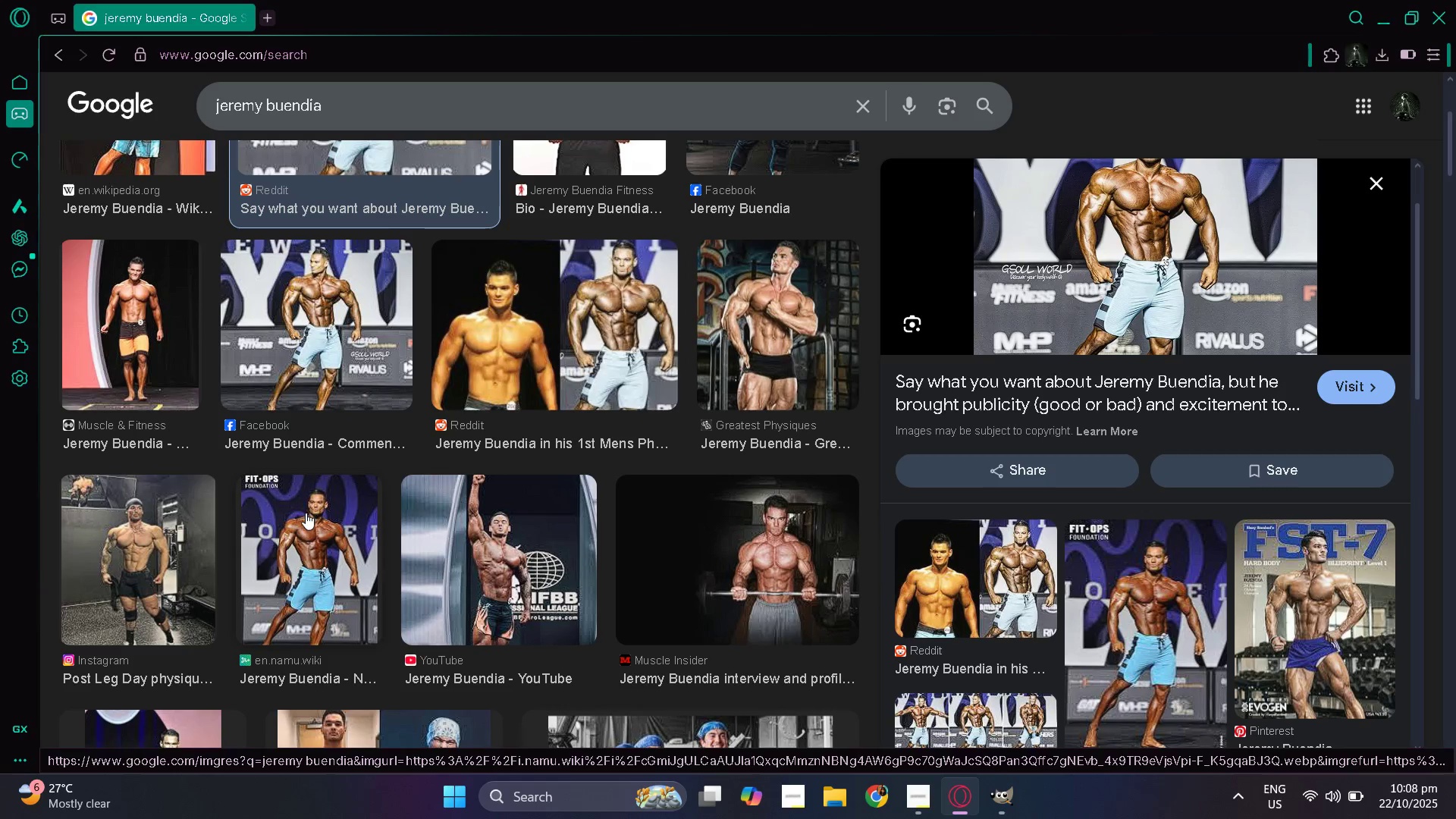 
scroll: coordinate [376, 516], scroll_direction: down, amount: 8.0
 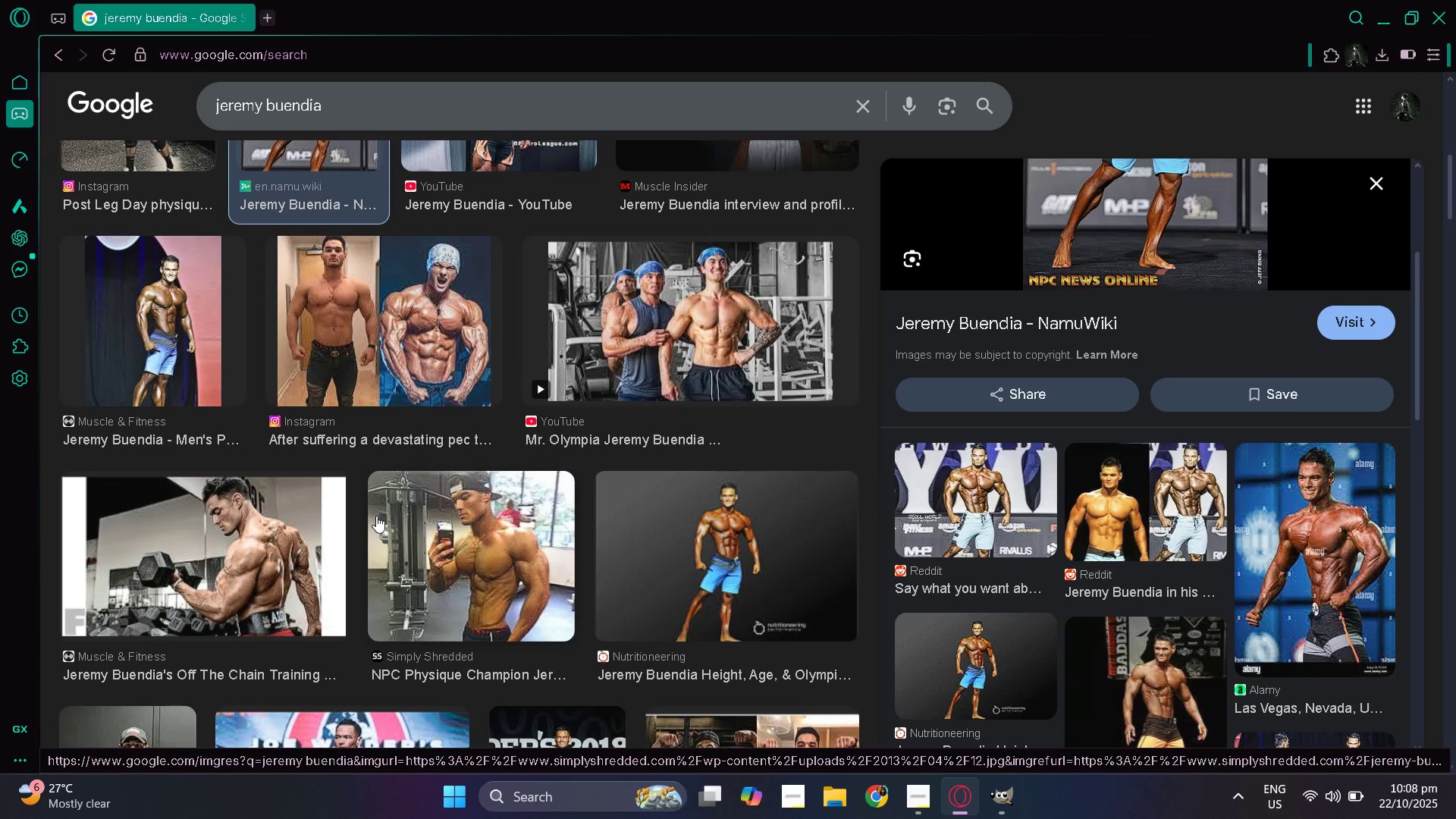 
scroll: coordinate [376, 516], scroll_direction: down, amount: 2.0
 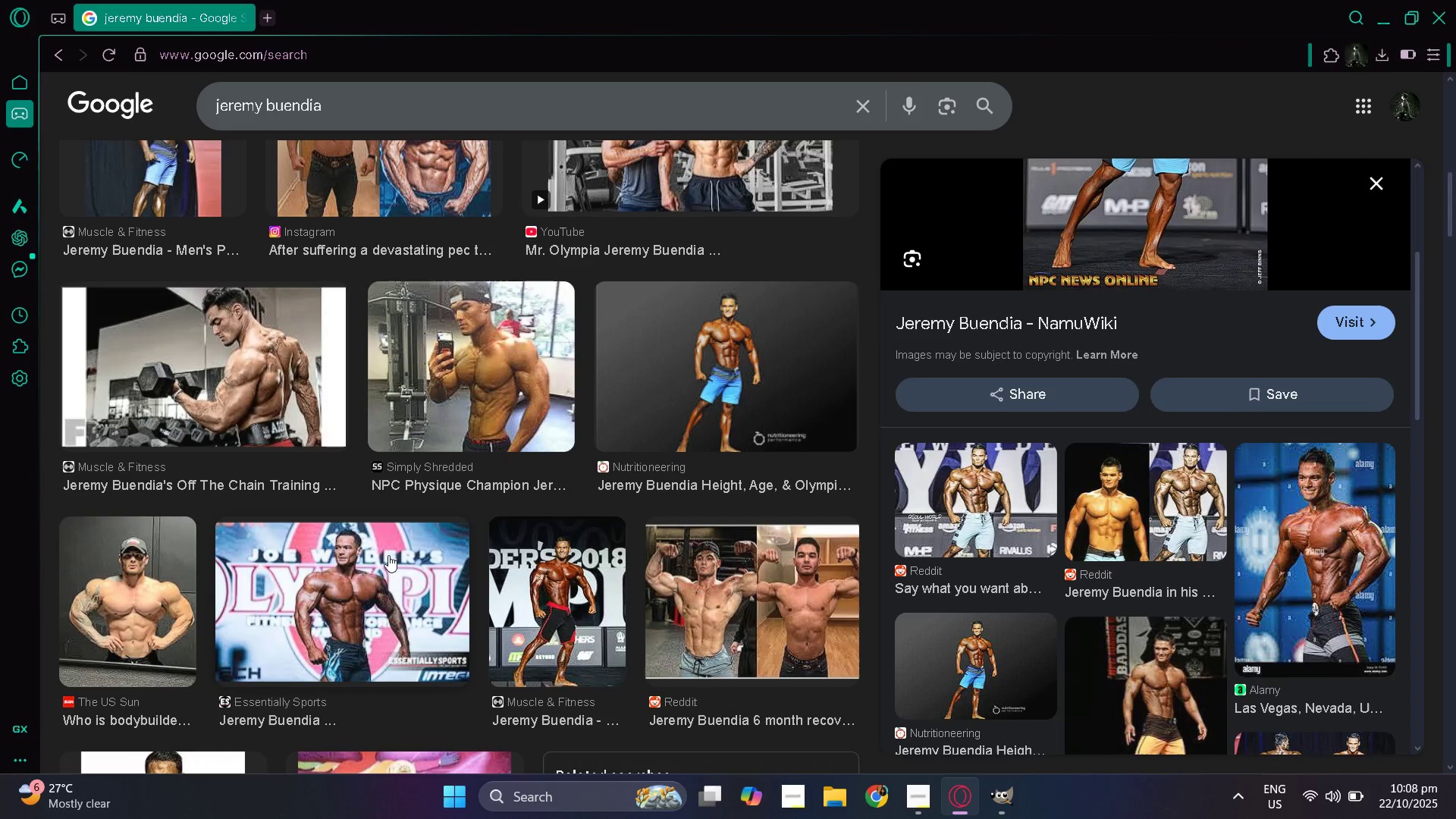 
left_click([347, 658])
 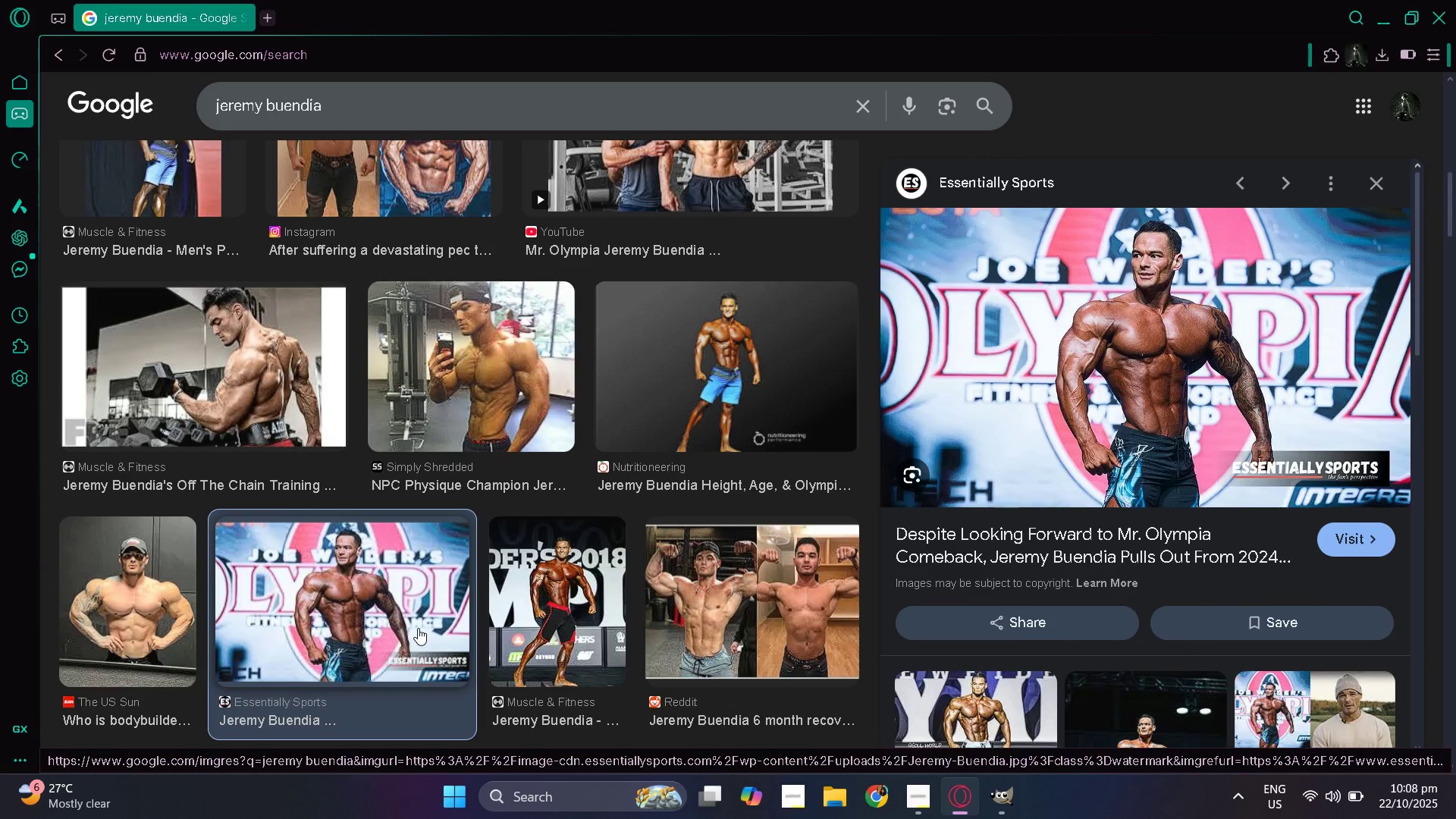 
wait(8.31)
 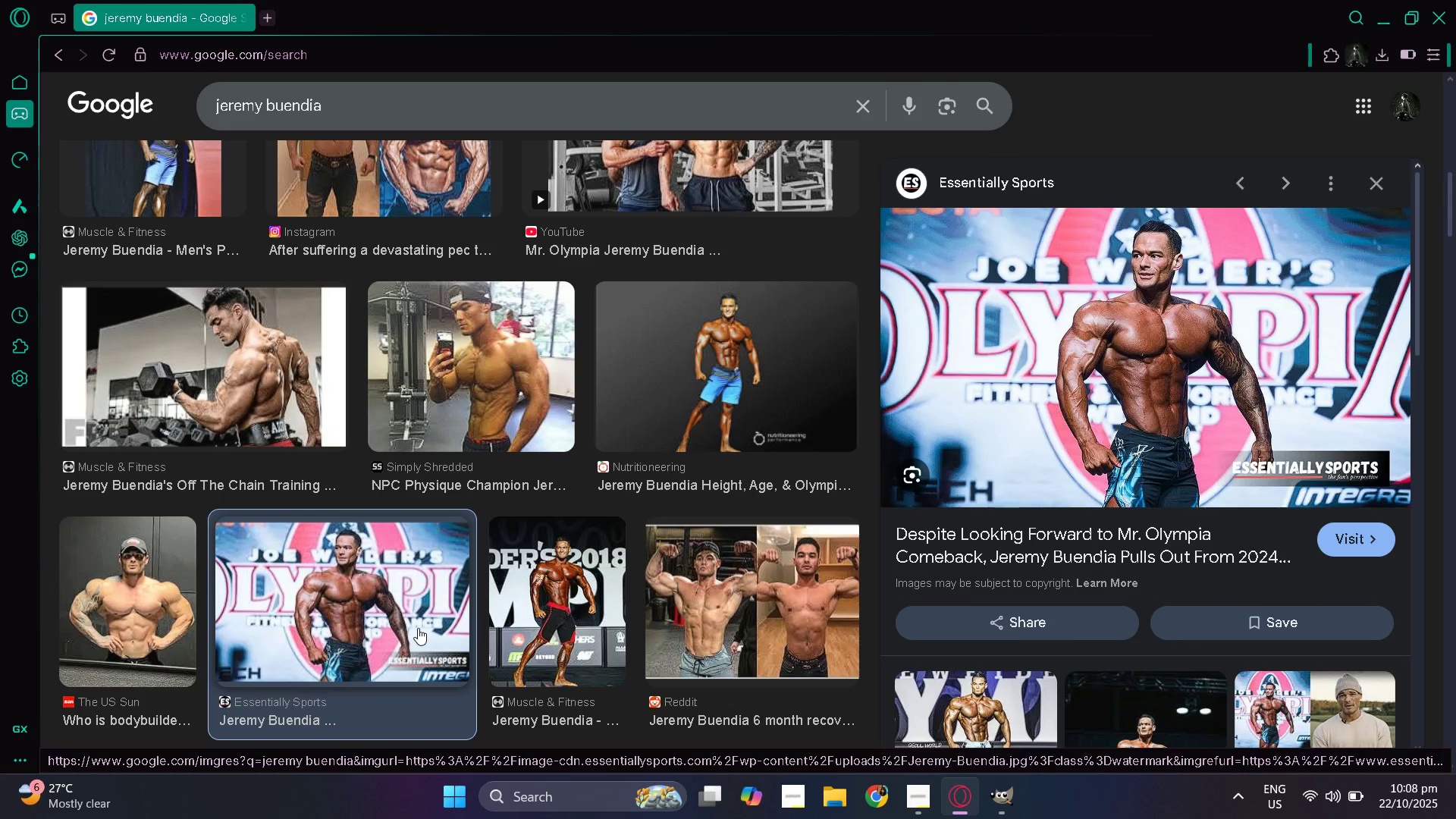 
scroll: coordinate [995, 626], scroll_direction: down, amount: 1.0
 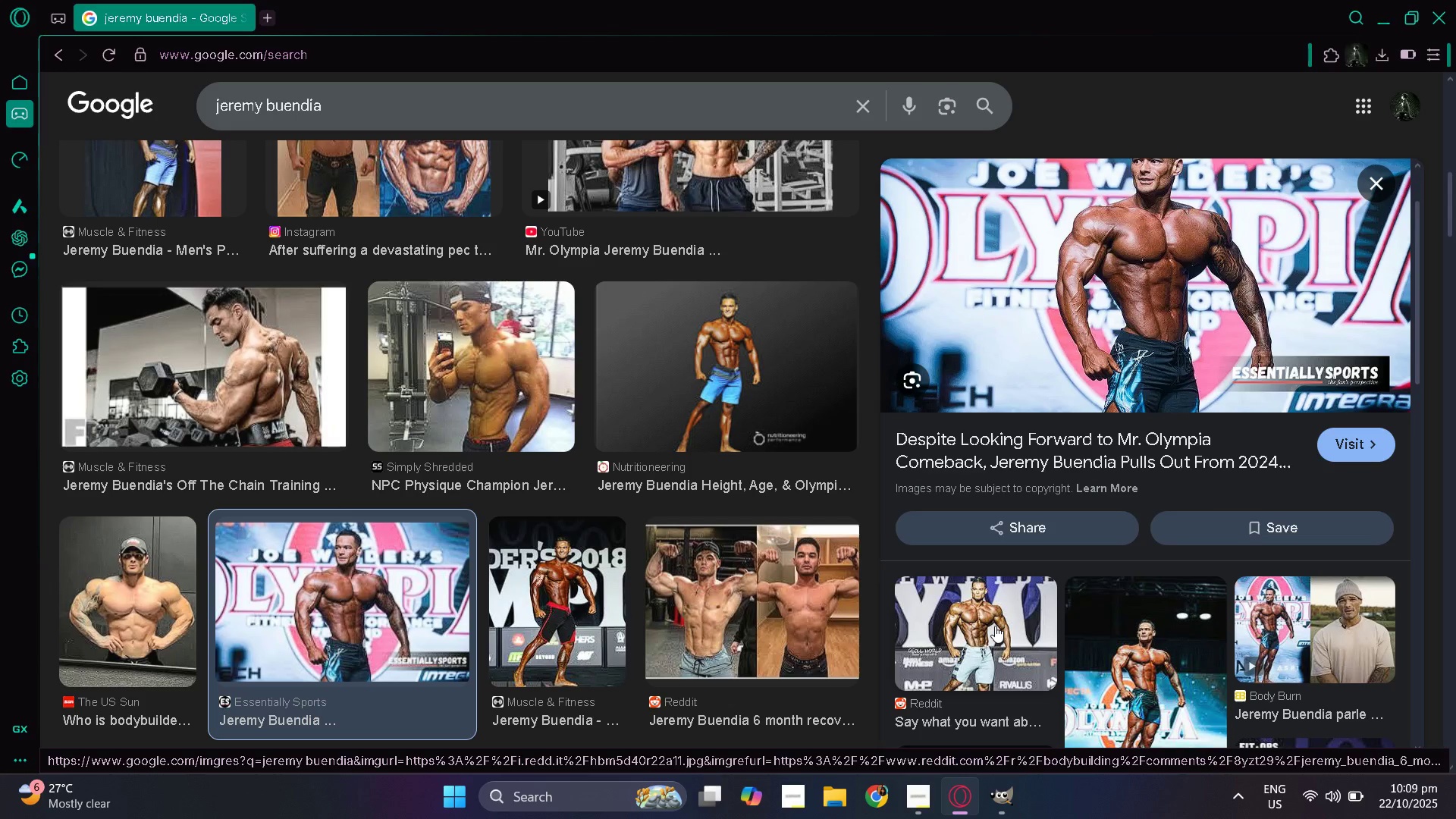 
scroll: coordinate [995, 626], scroll_direction: up, amount: 2.0
 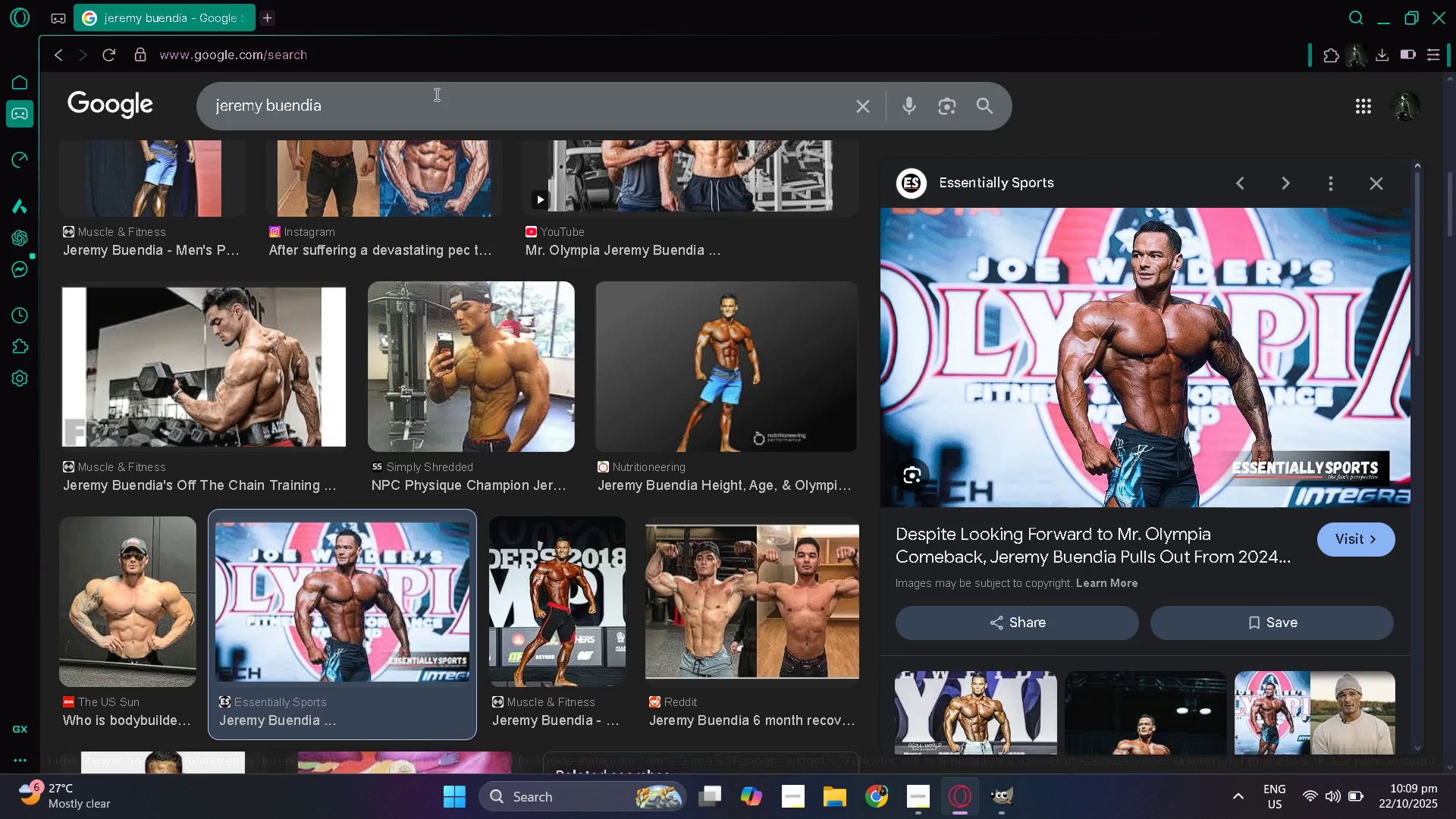 
left_click([435, 94])
 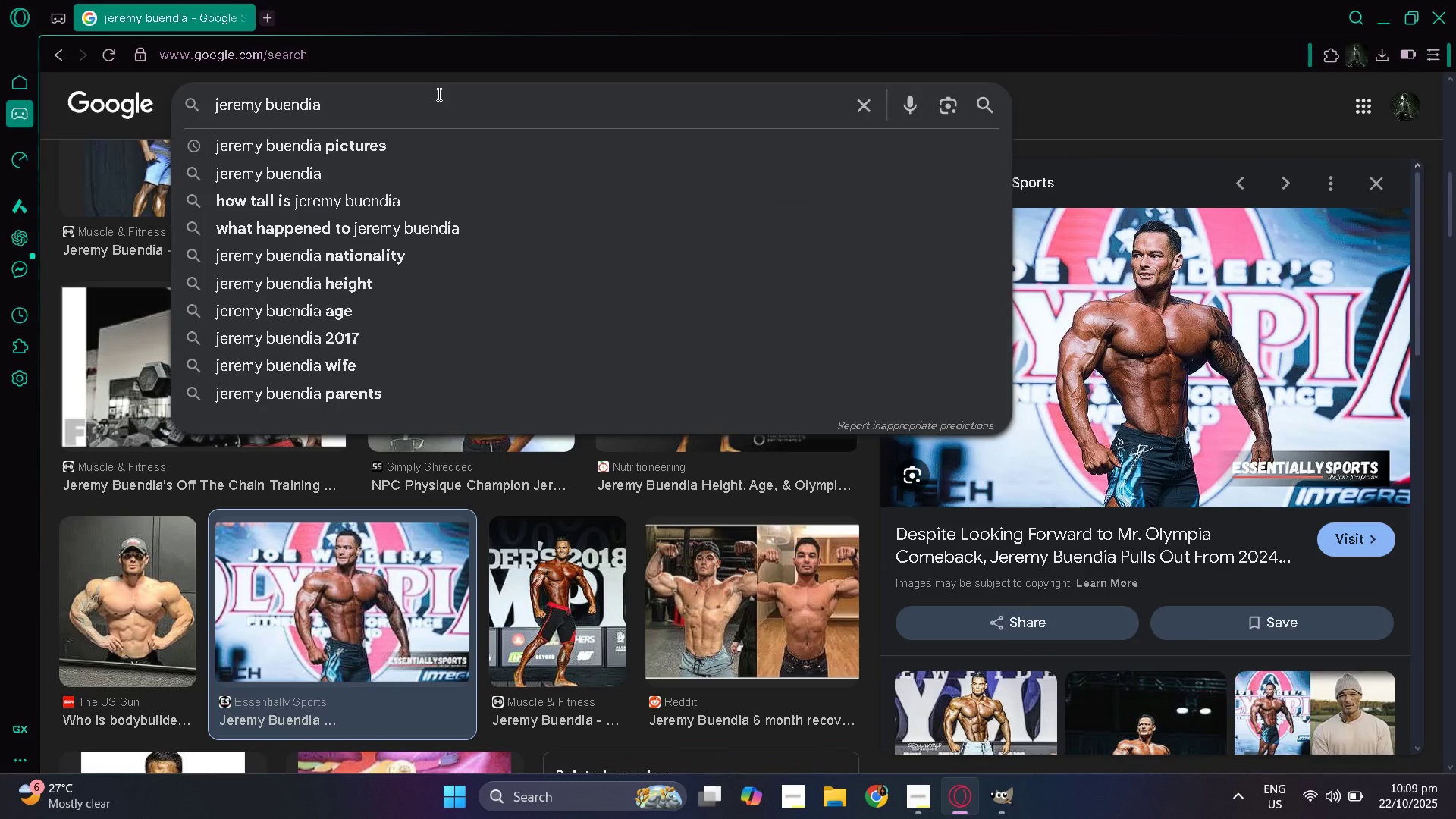 
type( oly)
 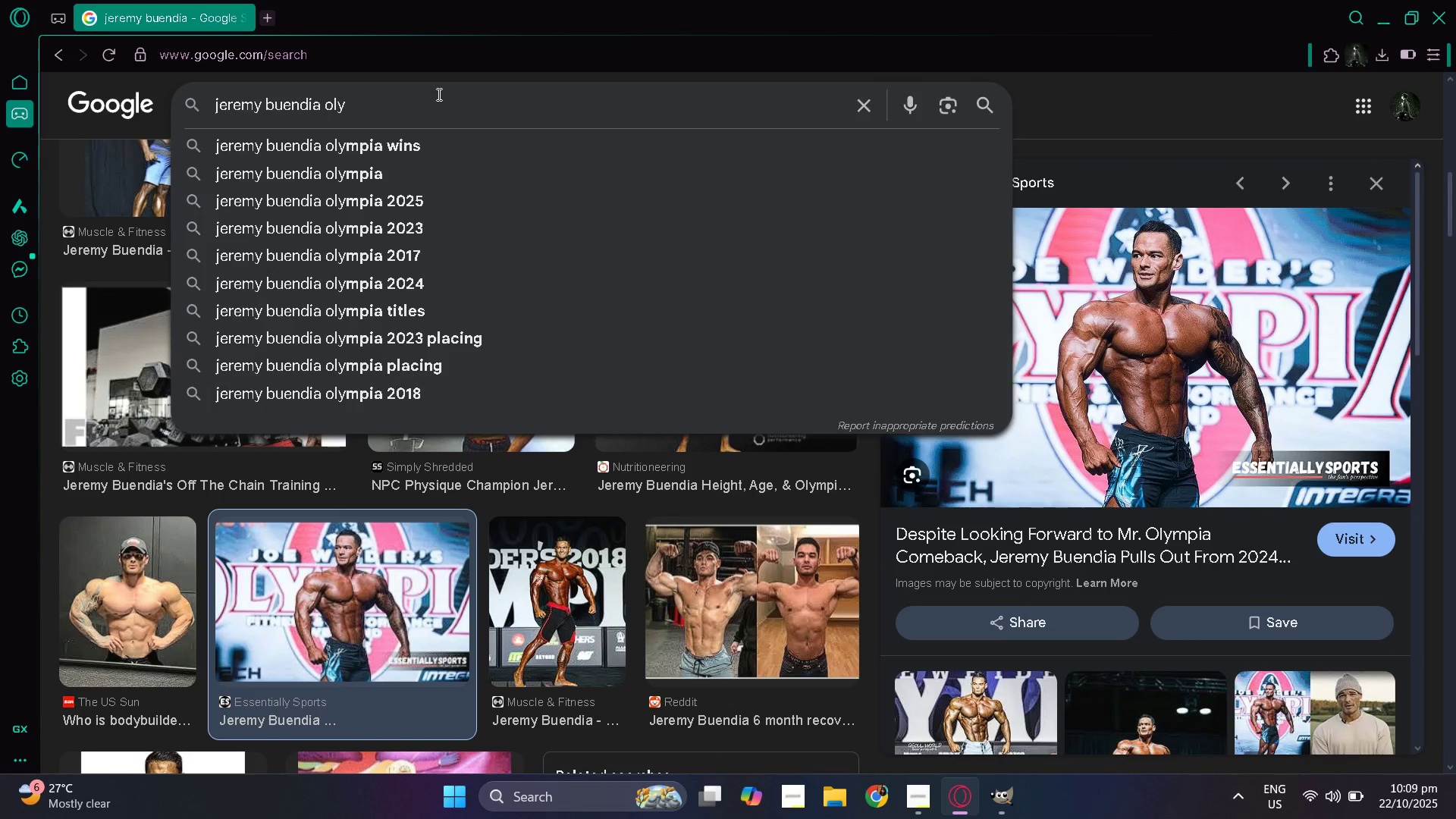 
key(ArrowDown)
 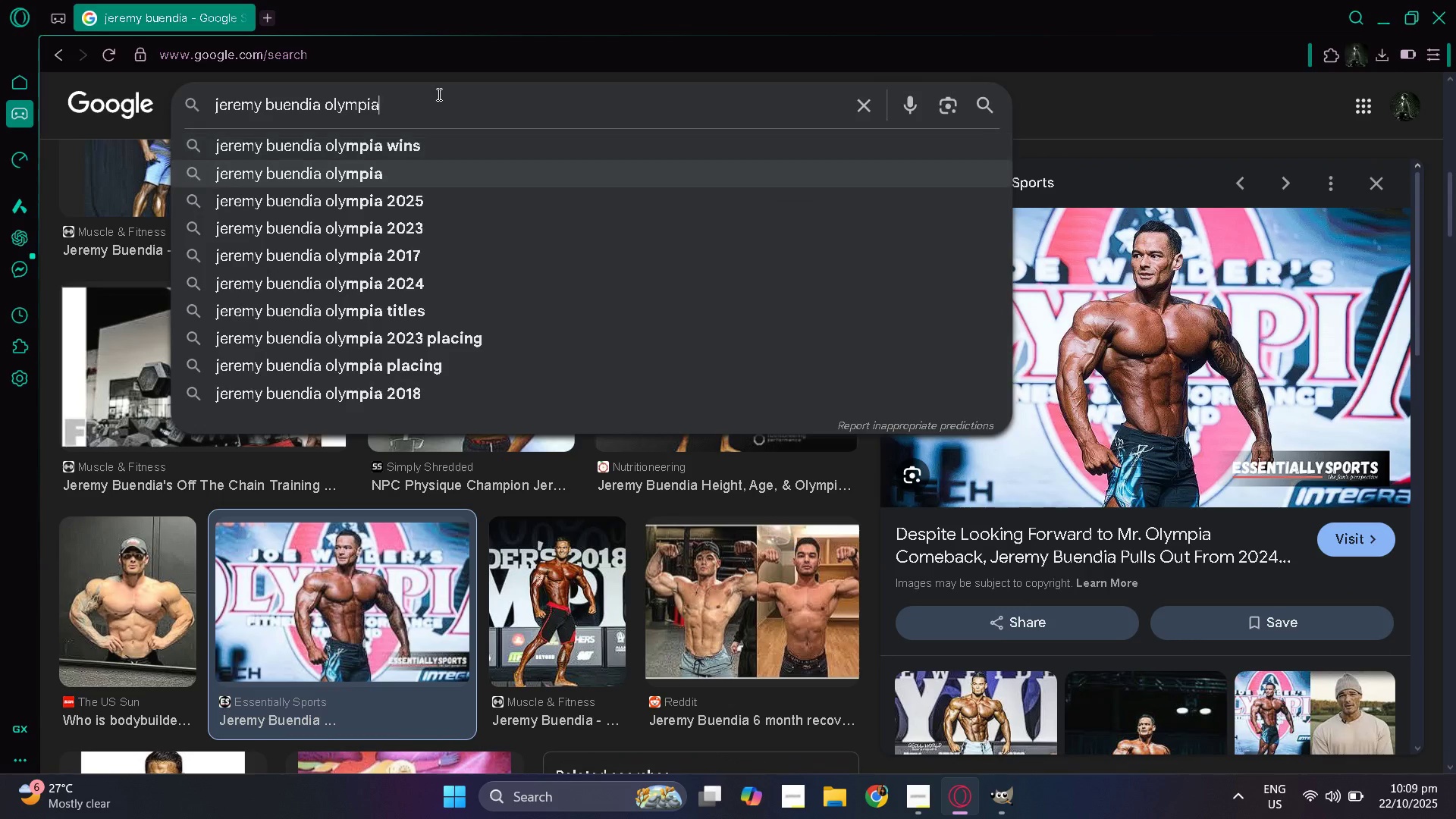 
key(ArrowDown)
 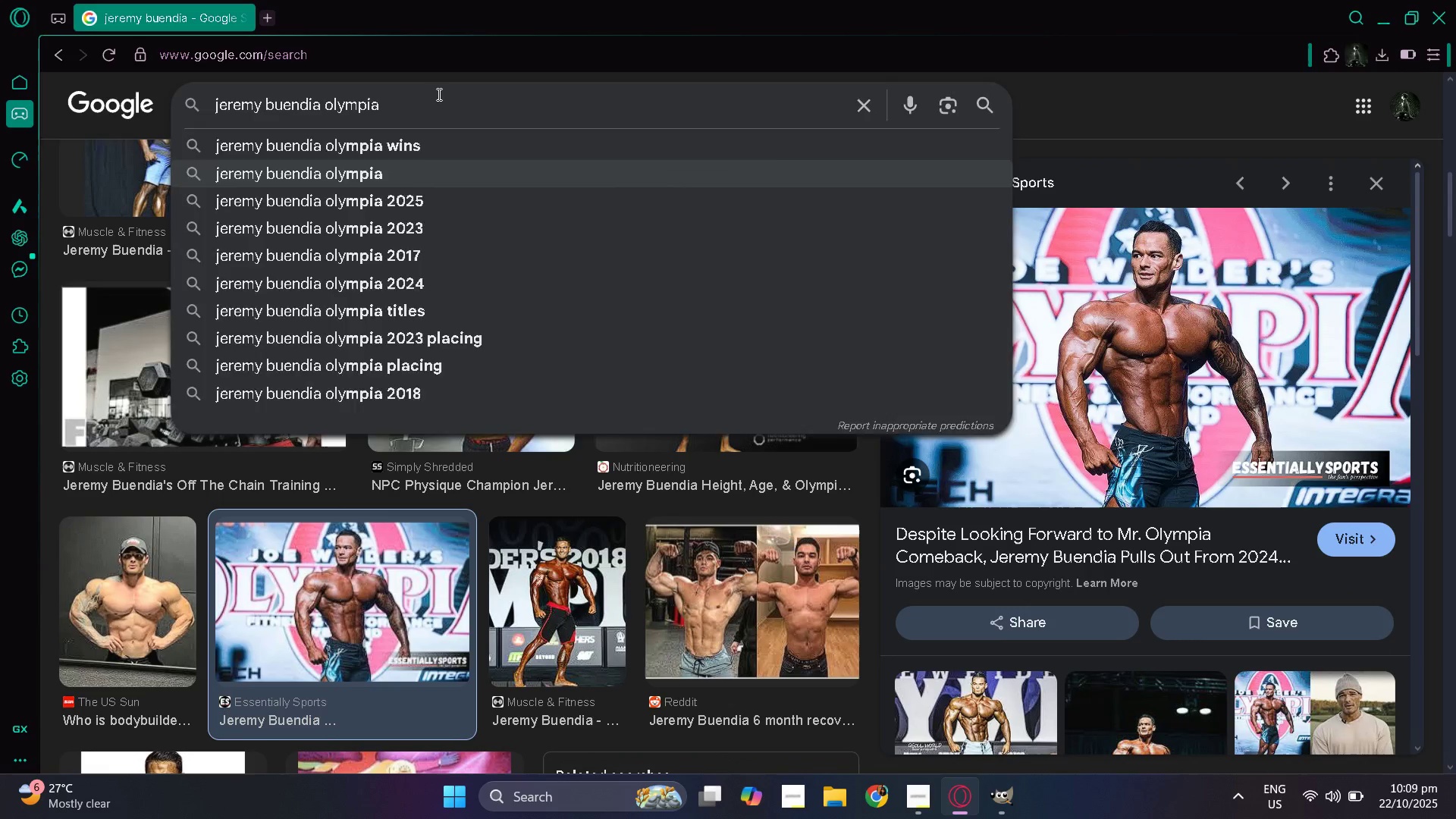 
key(Enter)
 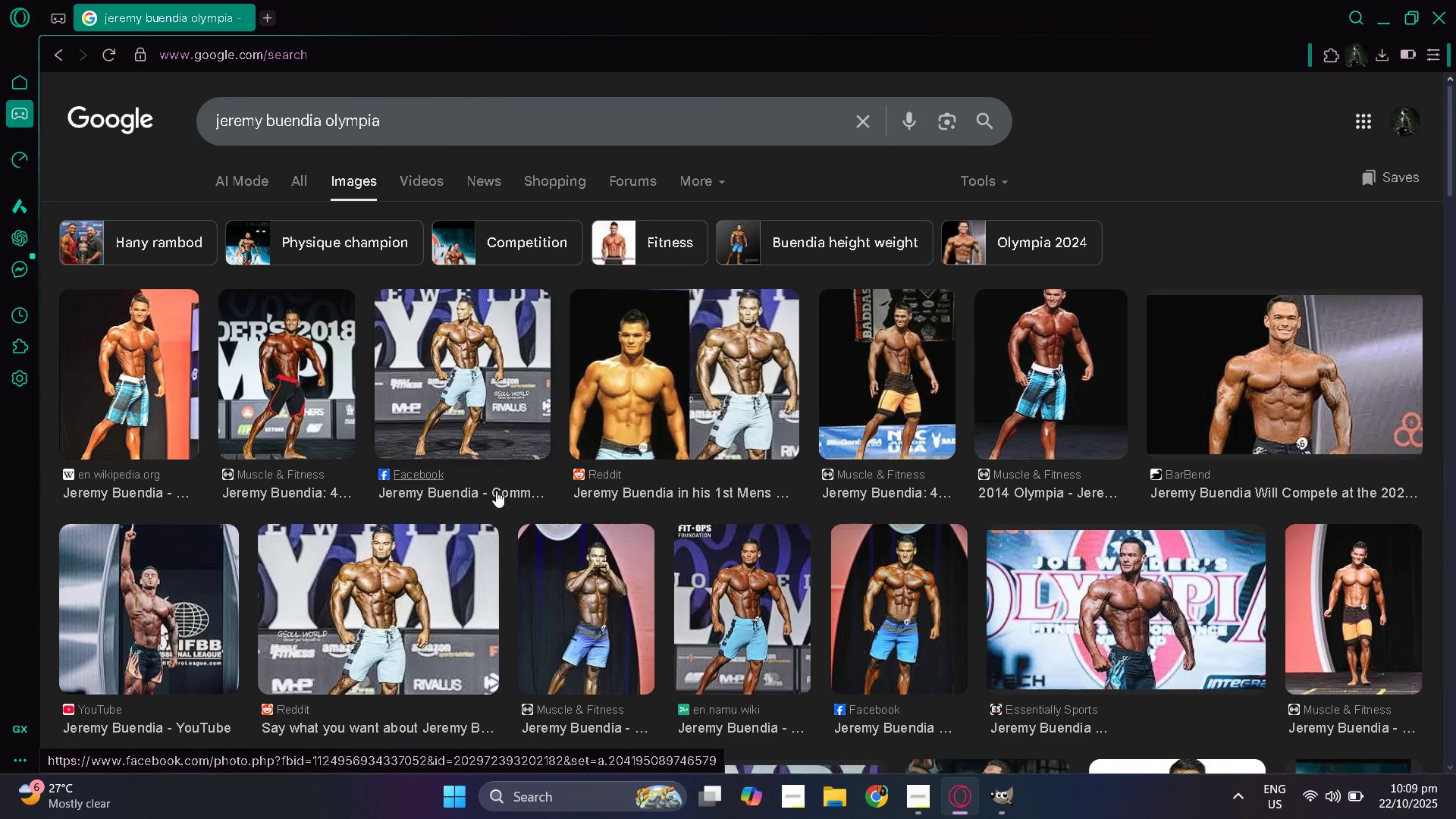 
wait(6.96)
 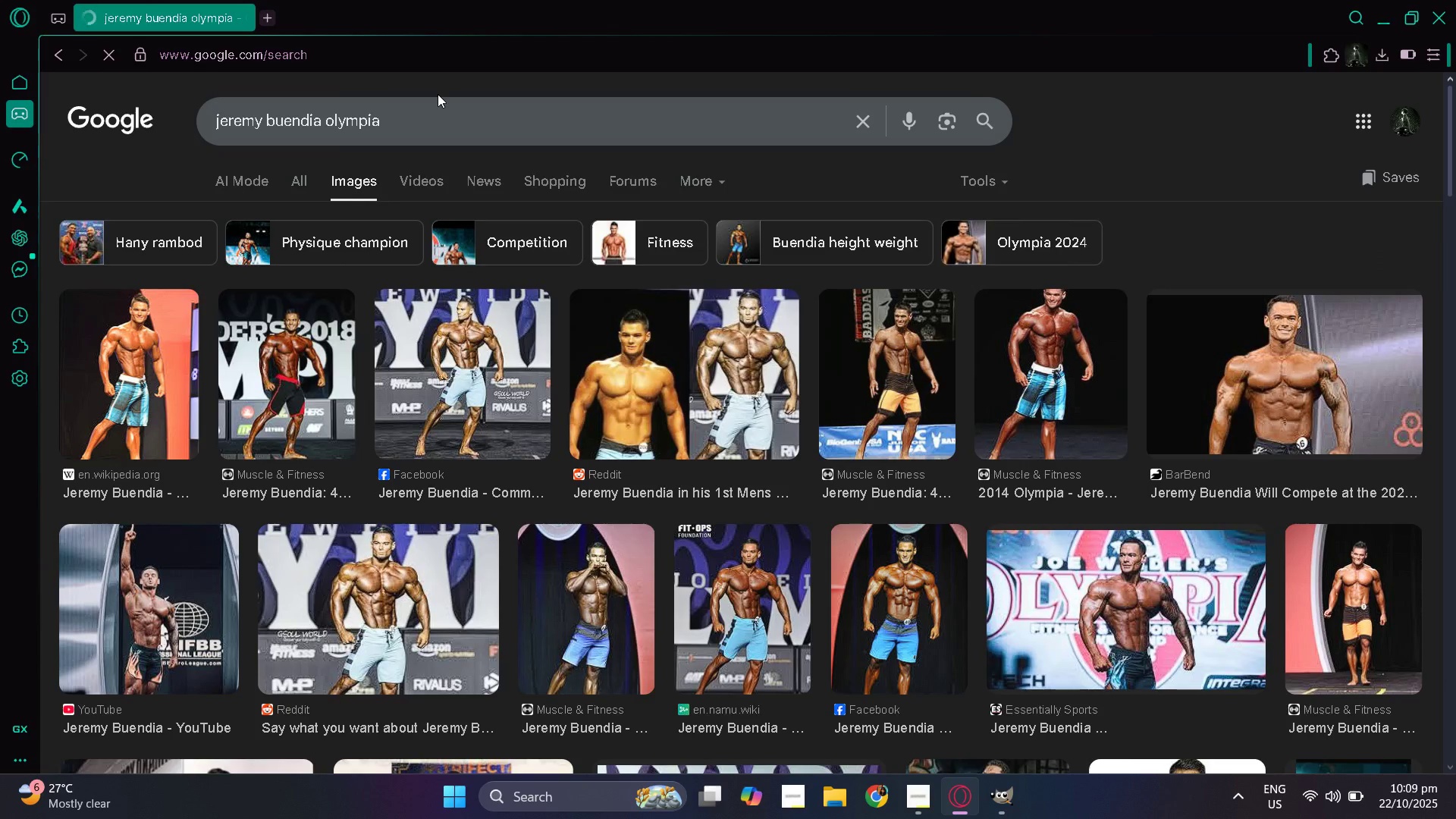 
left_click([1061, 599])
 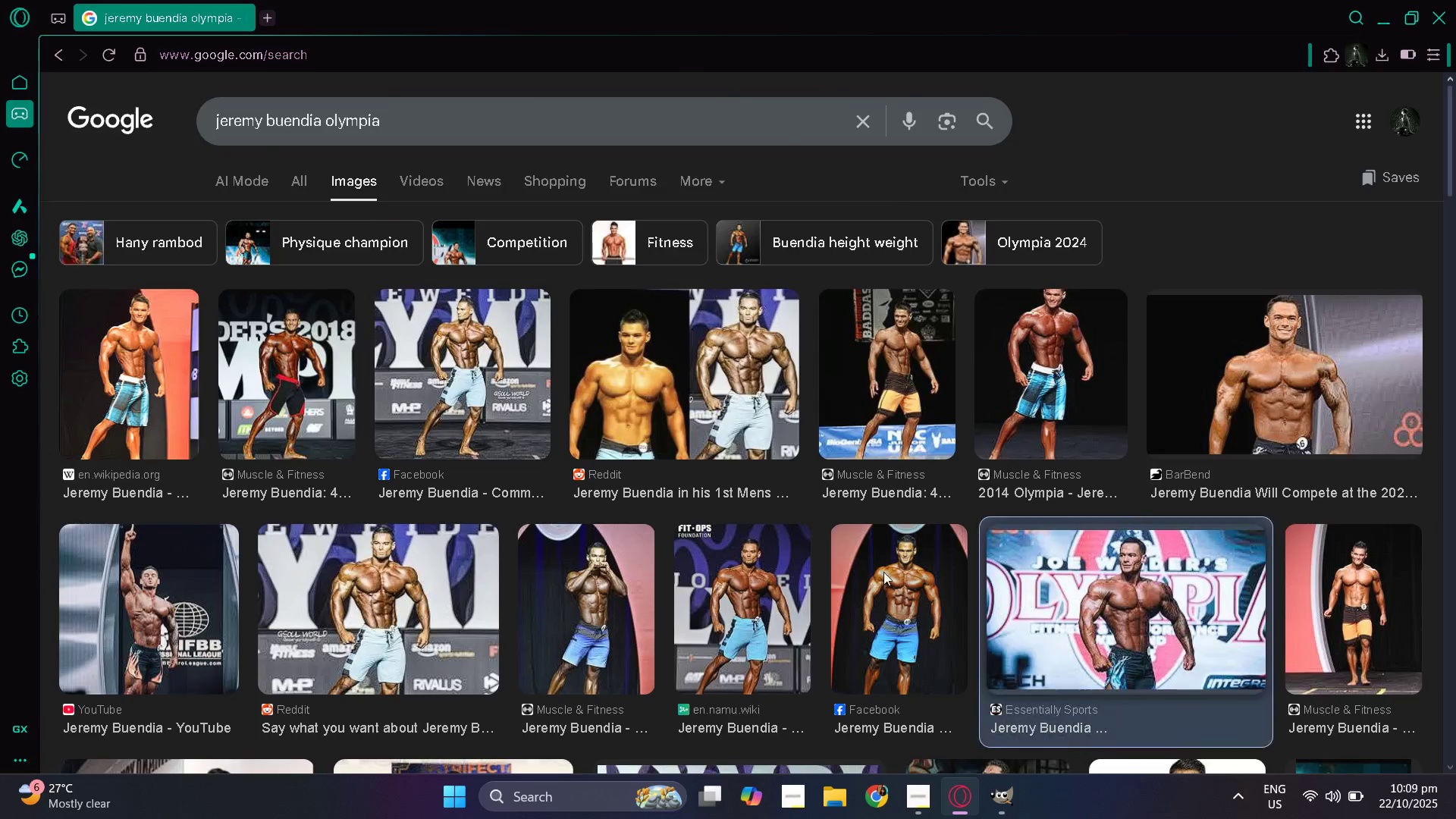 
mouse_move([864, 554])
 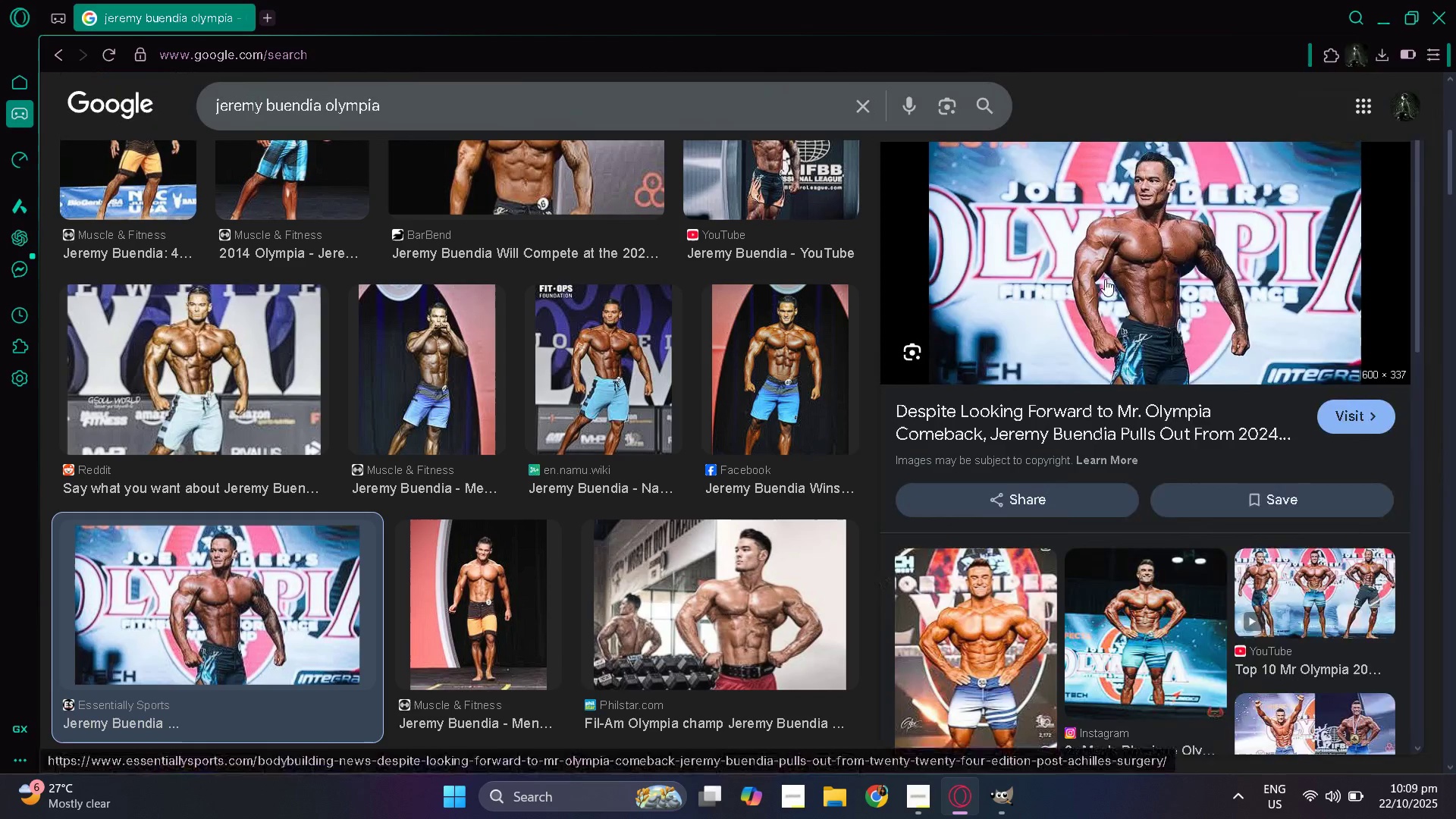 
right_click([1105, 279])
 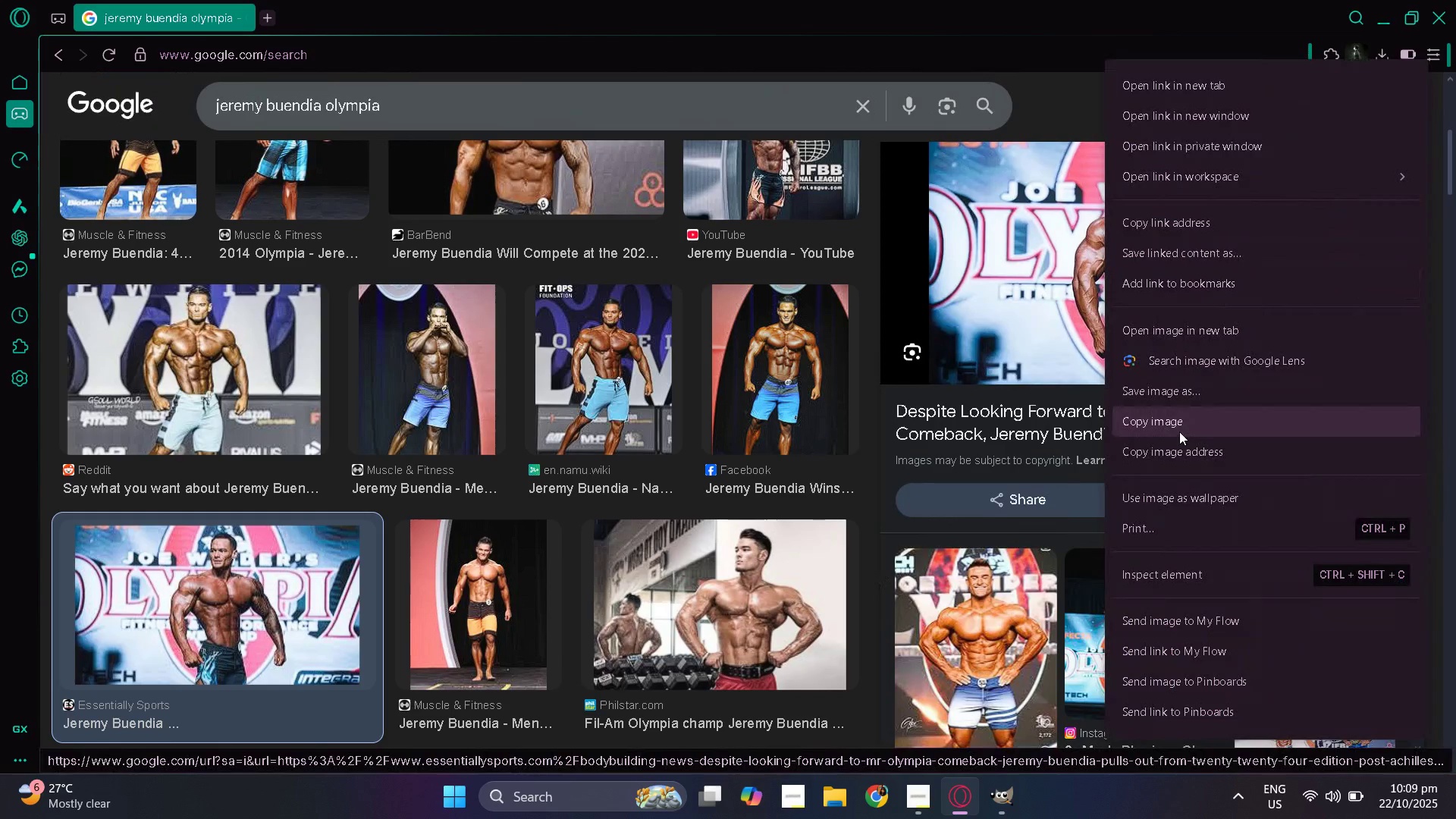 
left_click([1179, 431])
 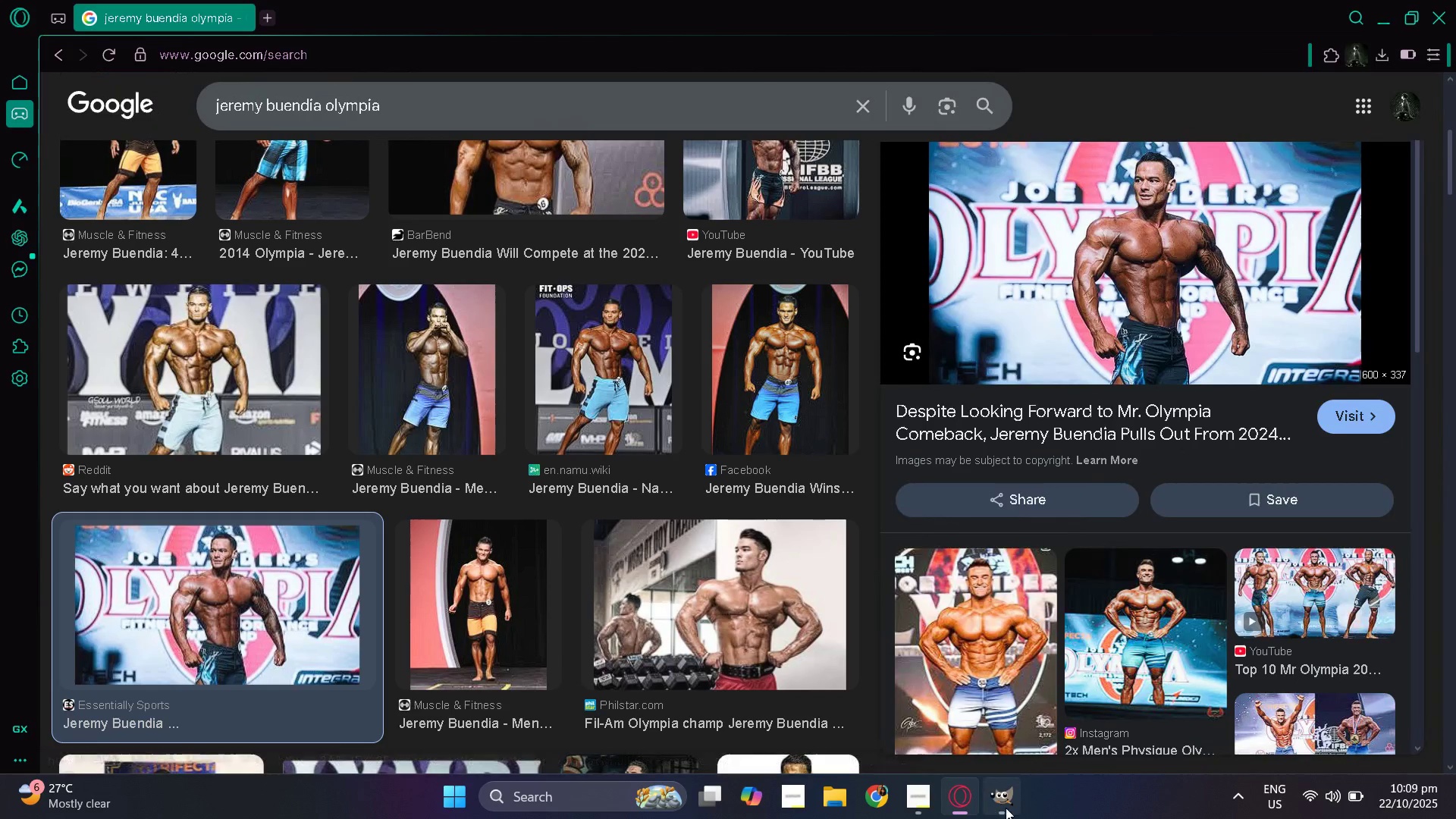 
left_click([1008, 809])
 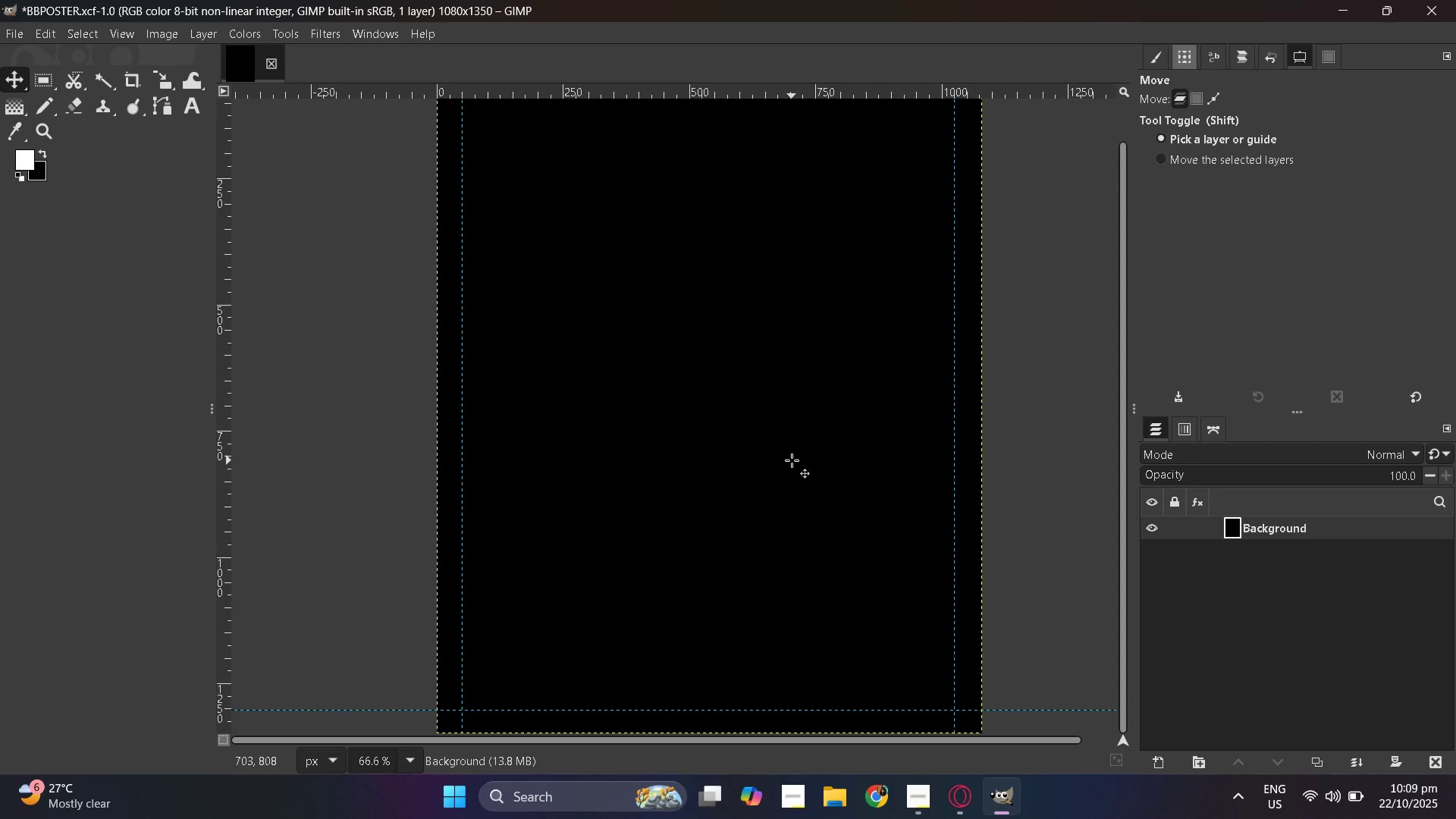 
key(Control+V)
 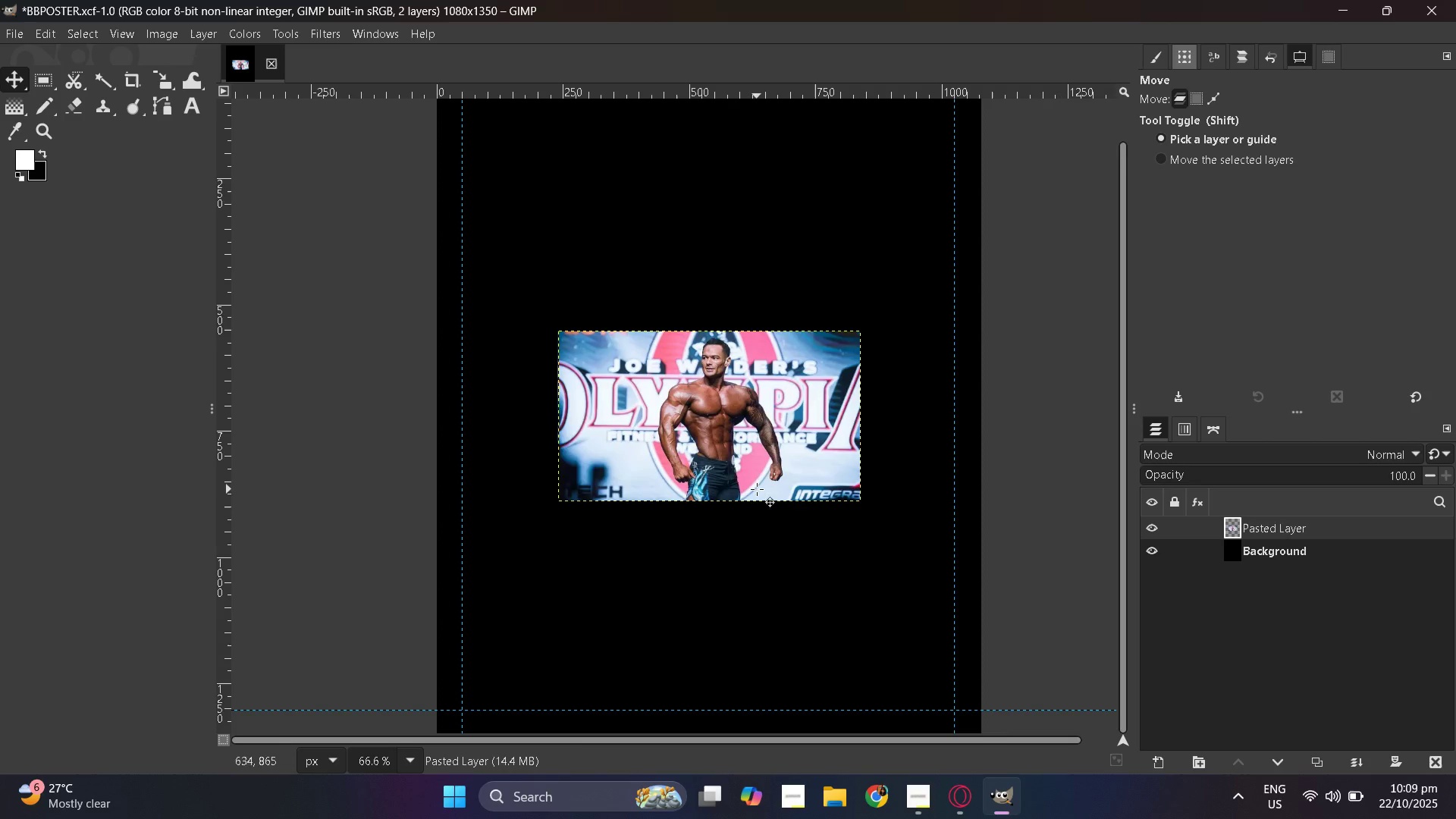 
hold_key(key=ControlLeft, duration=0.35)
scroll: coordinate [758, 489], scroll_direction: up, amount: 2.0
 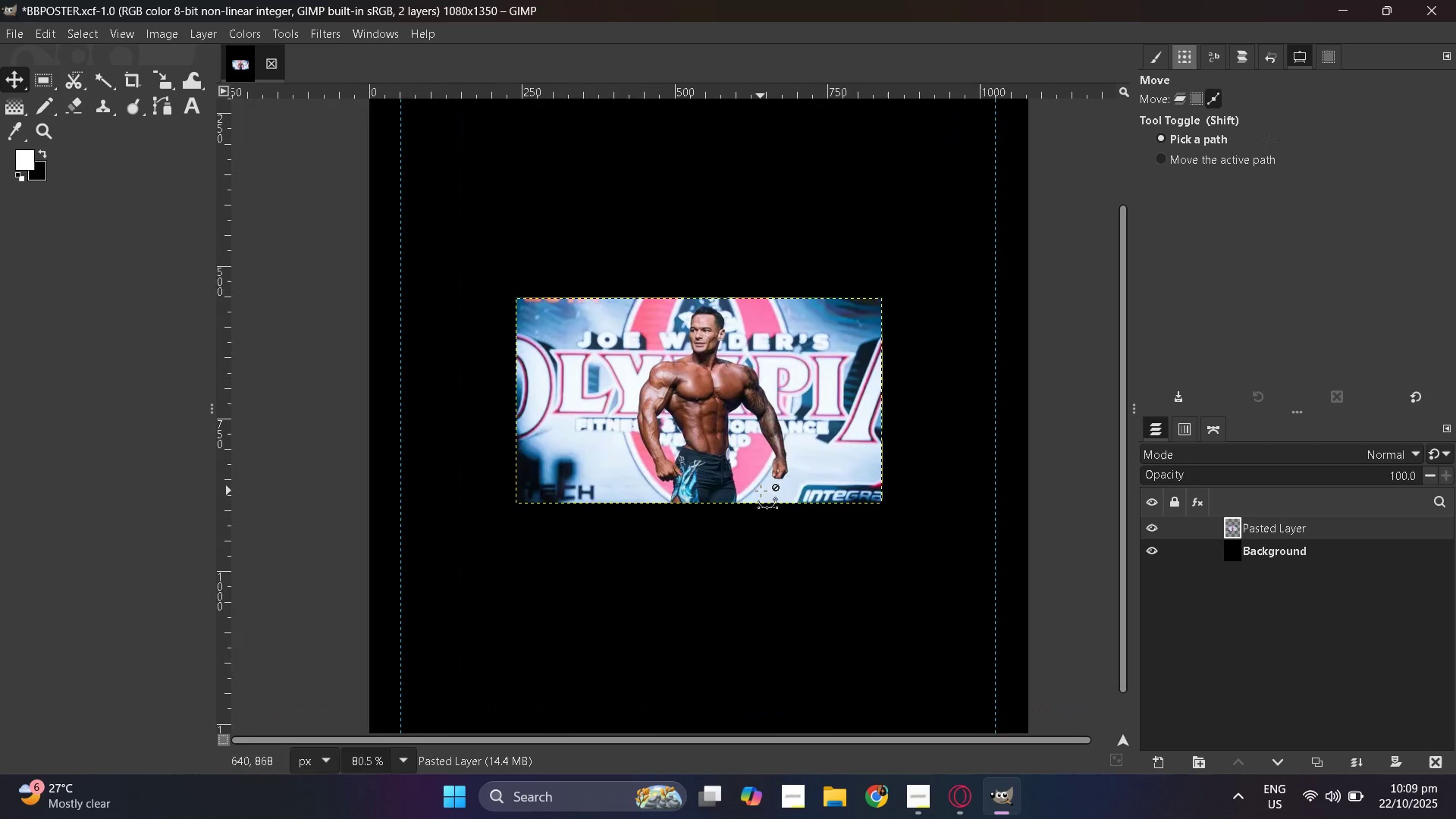 
hold_key(key=ControlLeft, duration=0.36)
scroll: coordinate [761, 491], scroll_direction: down, amount: 1.0
 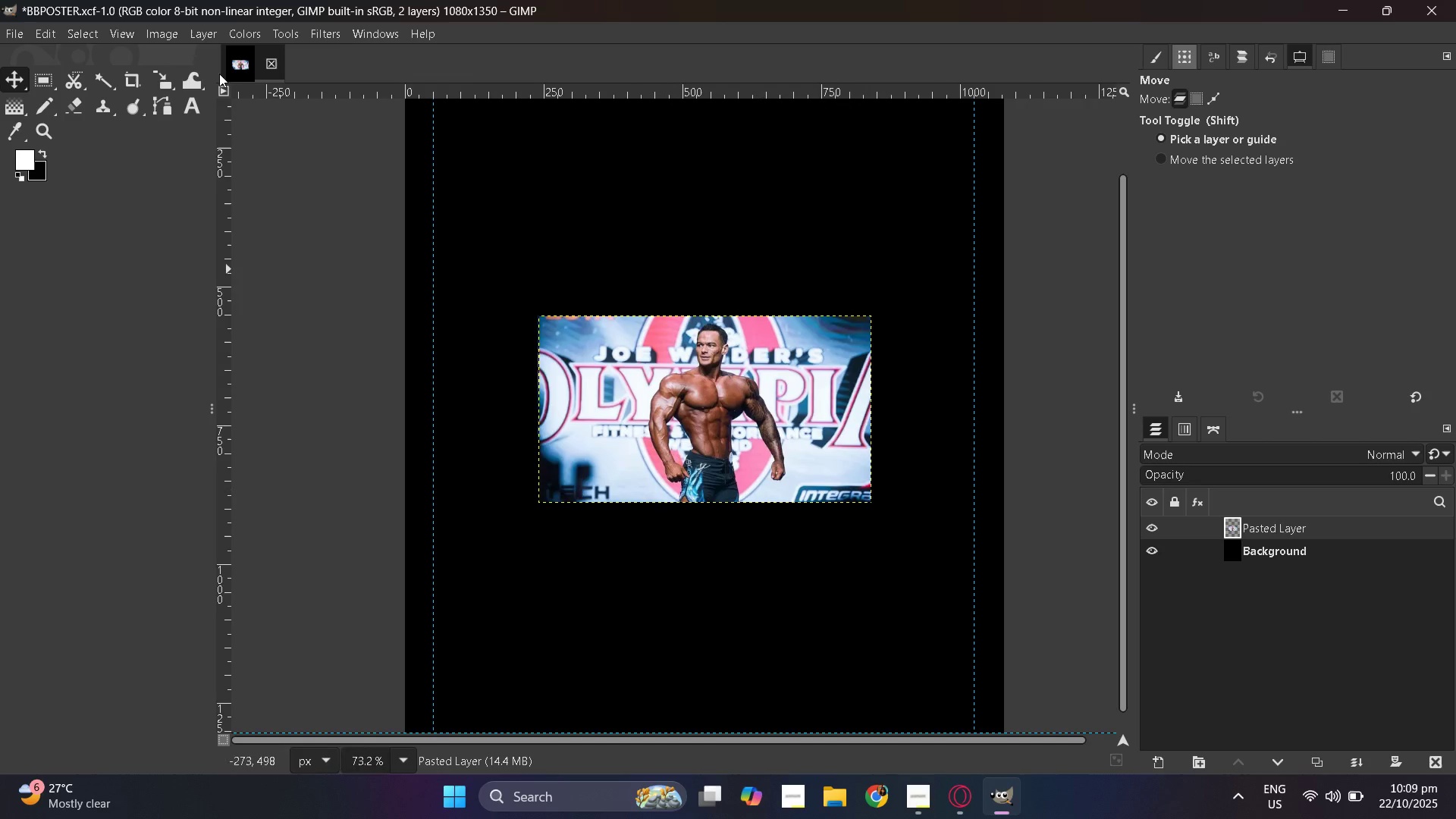 
mouse_move([169, 88])
 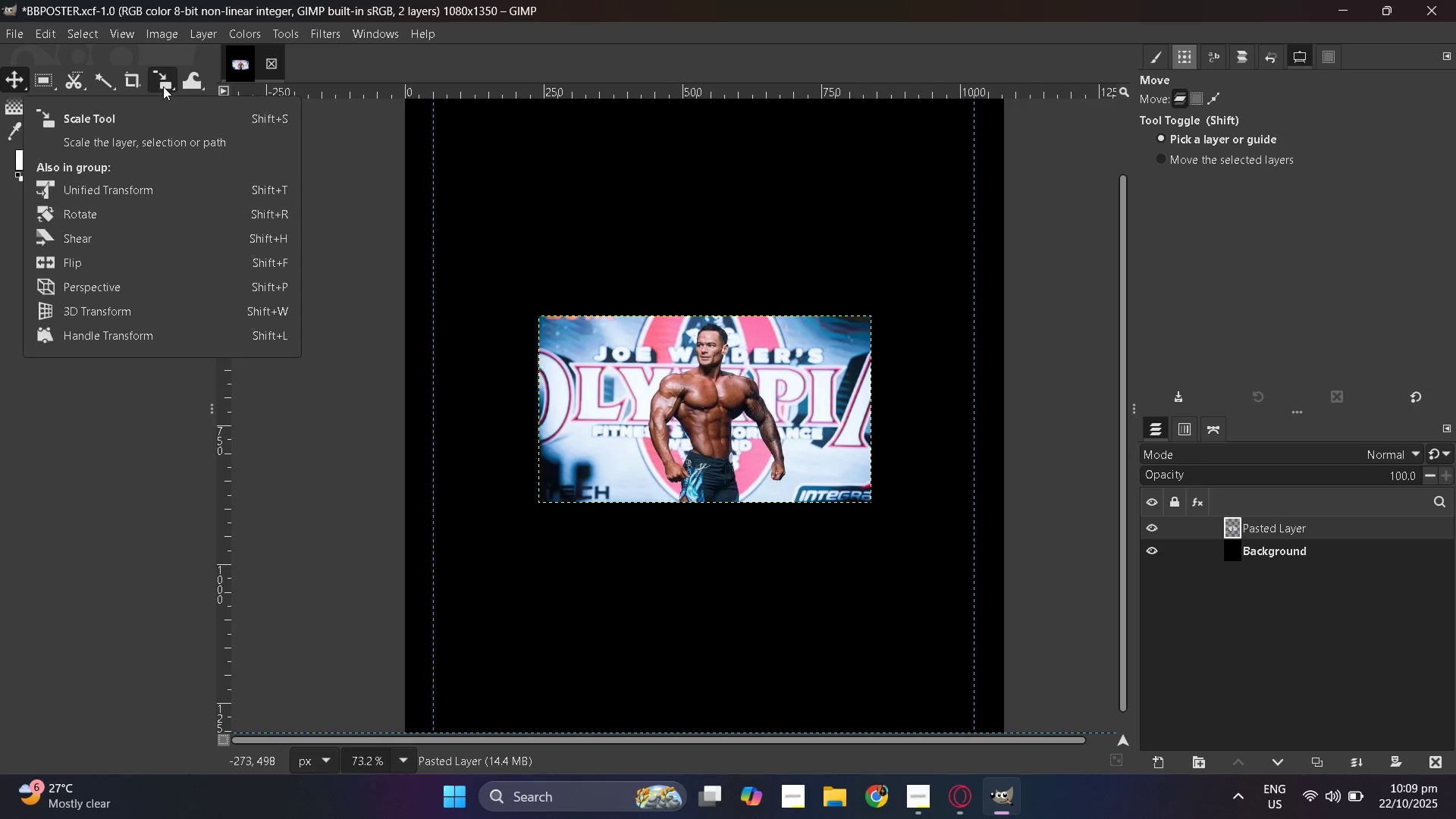 
left_click([163, 86])
 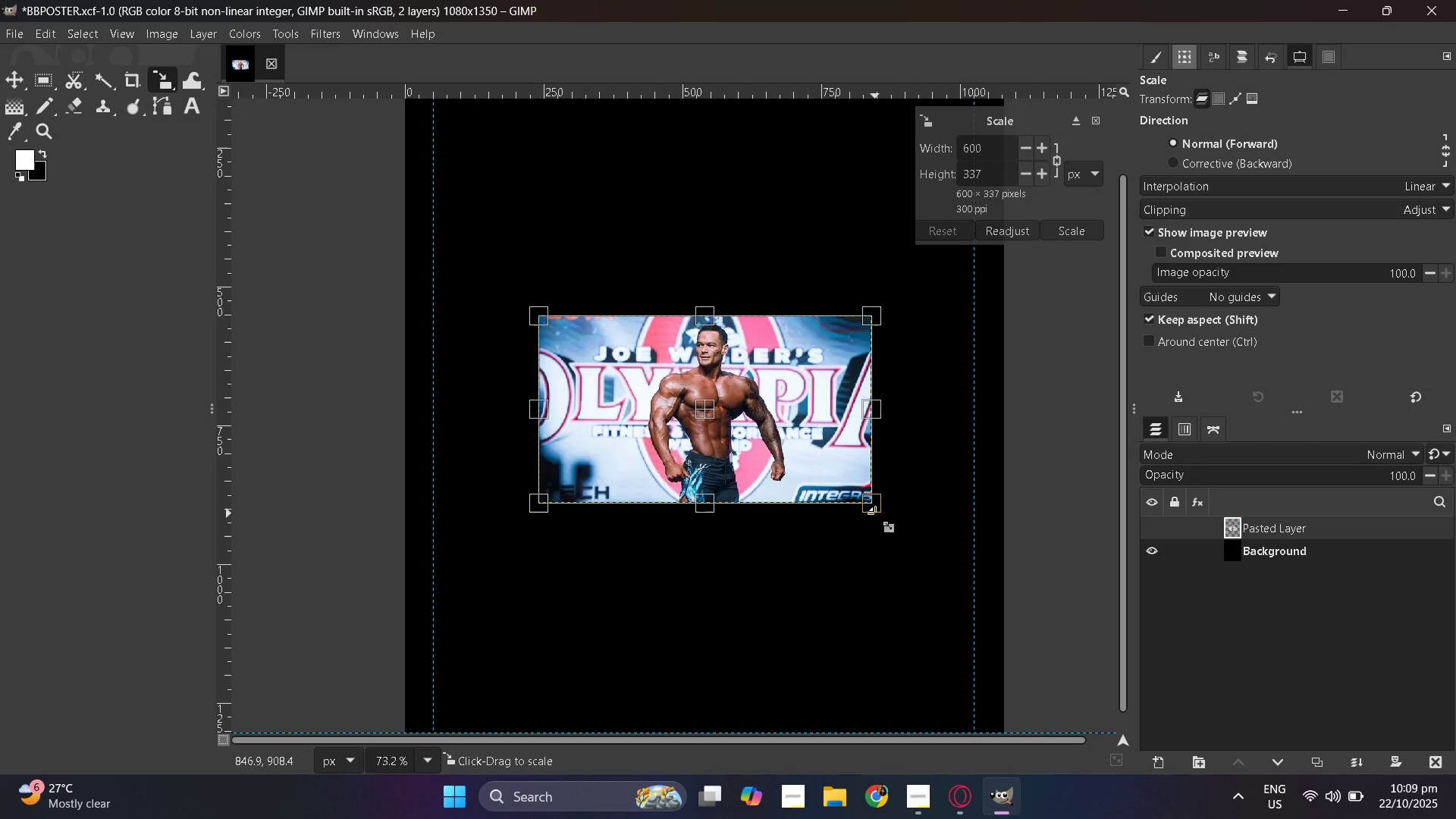 
left_click_drag(start_coordinate=[875, 513], to_coordinate=[1089, 680])
 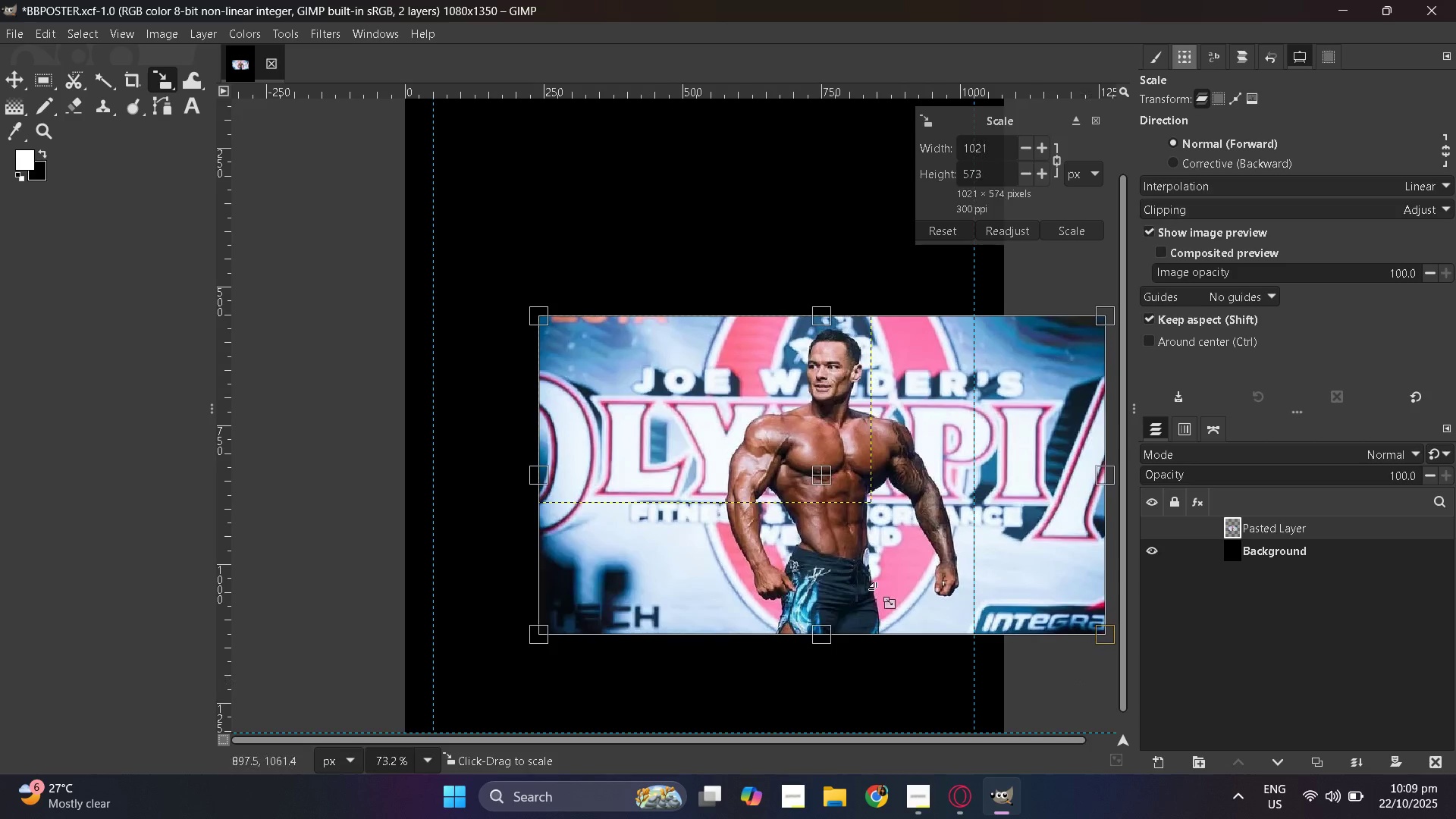 
hold_key(key=ControlLeft, duration=1.54)
scroll: coordinate [865, 584], scroll_direction: up, amount: 5.0
 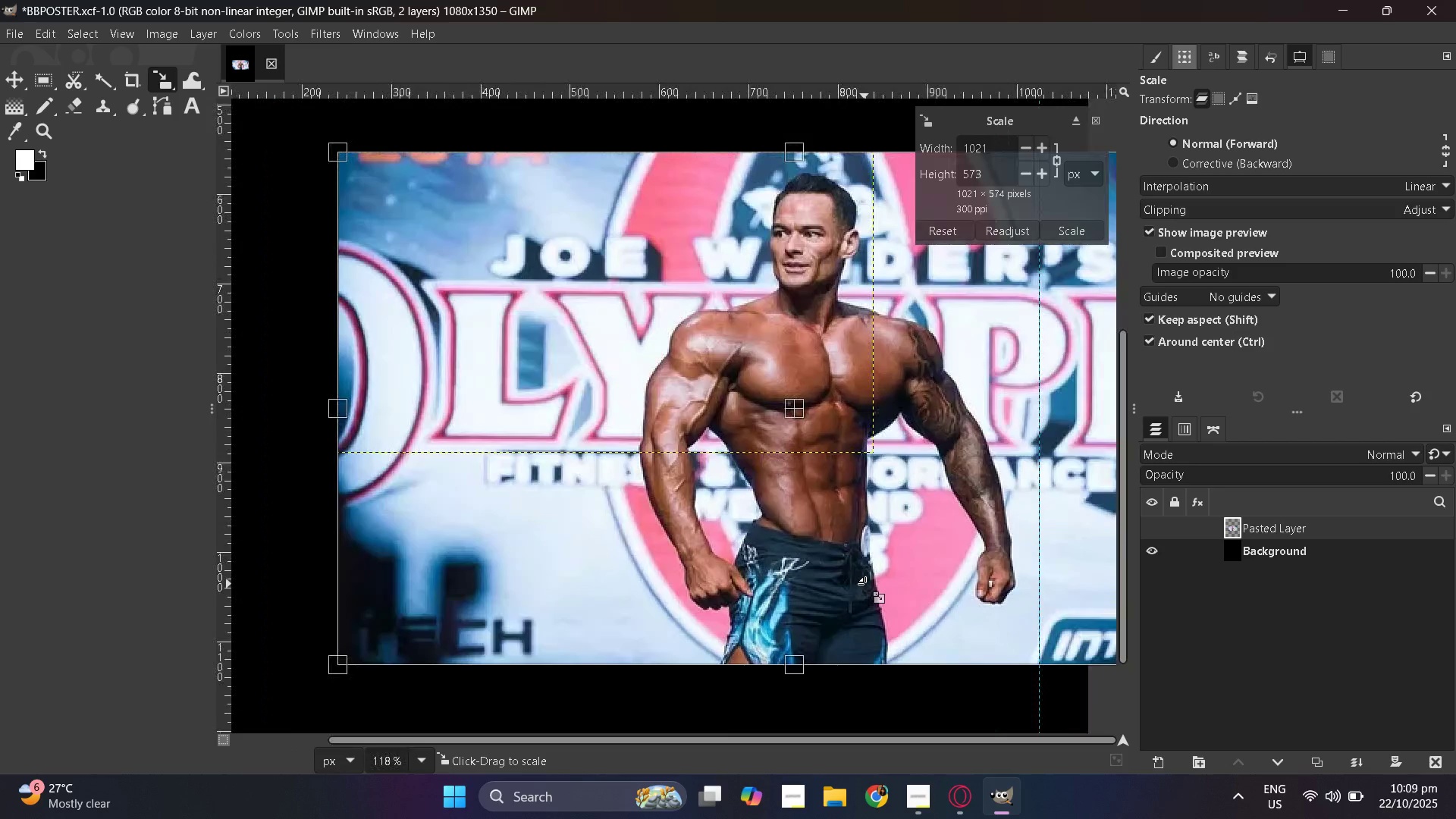 
hold_key(key=ControlLeft, duration=1.51)
scroll: coordinate [865, 584], scroll_direction: up, amount: 2.0
 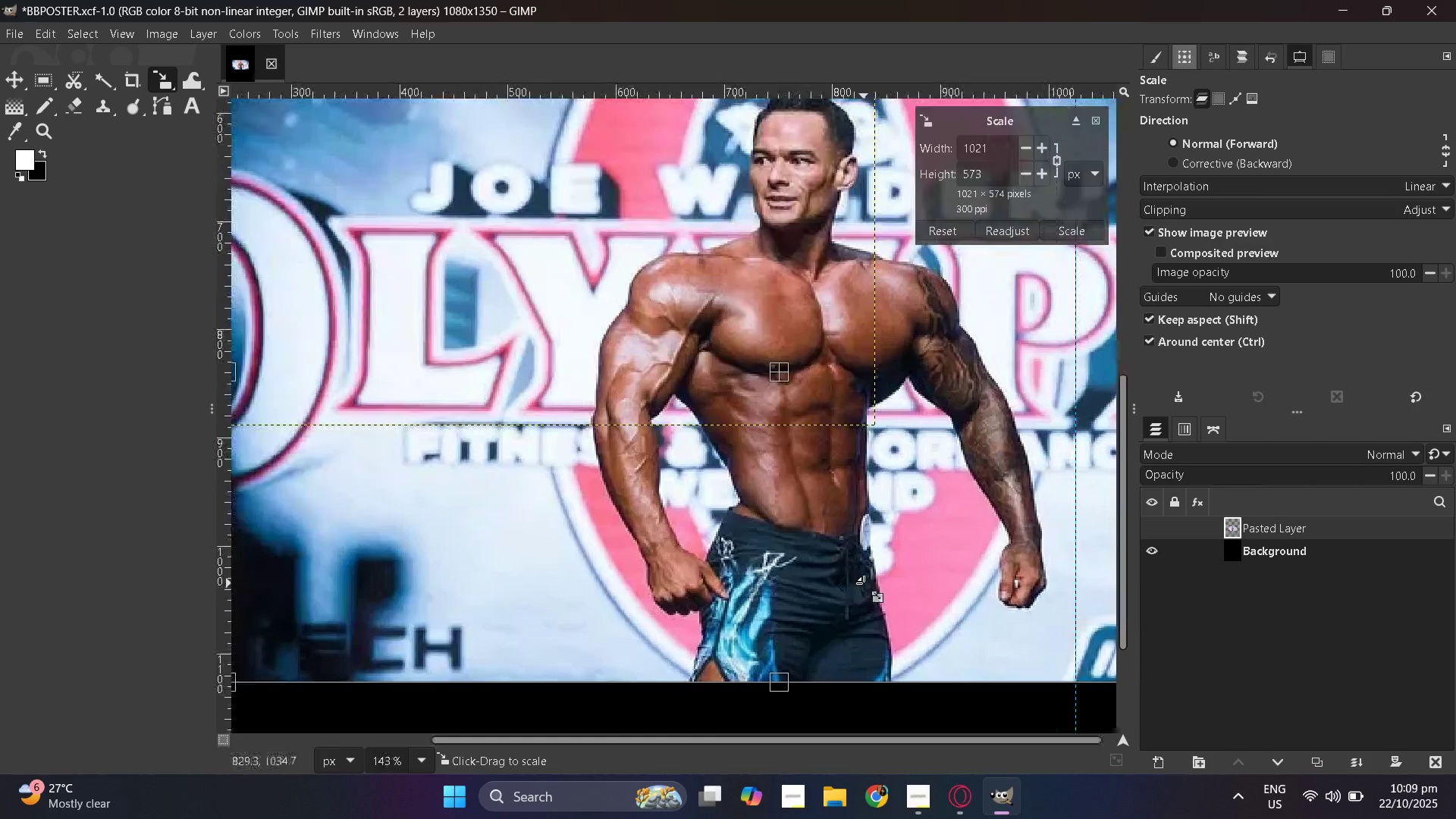 
scroll: coordinate [864, 583], scroll_direction: down, amount: 7.0
 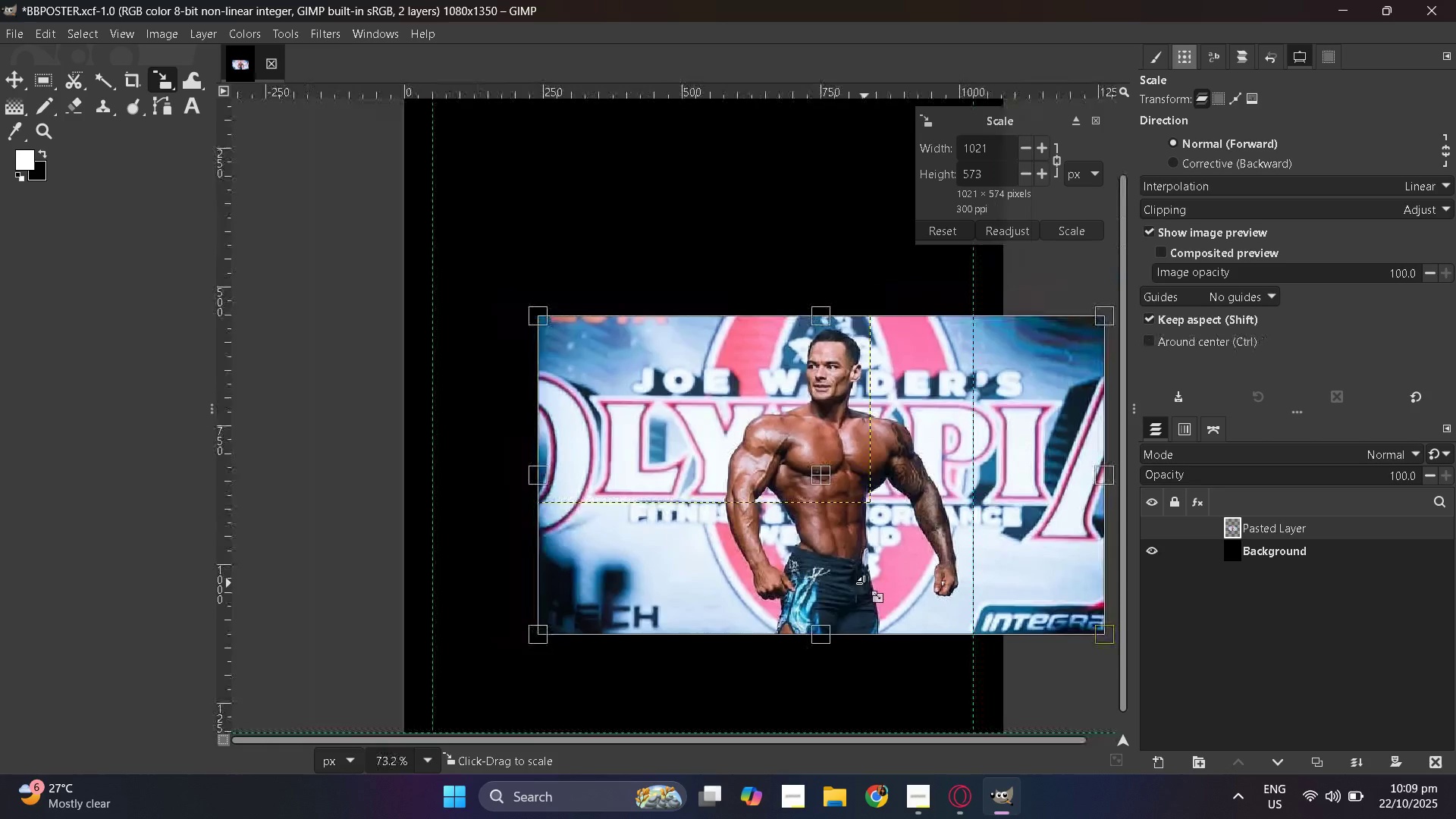 
hold_key(key=ControlLeft, duration=1.26)
 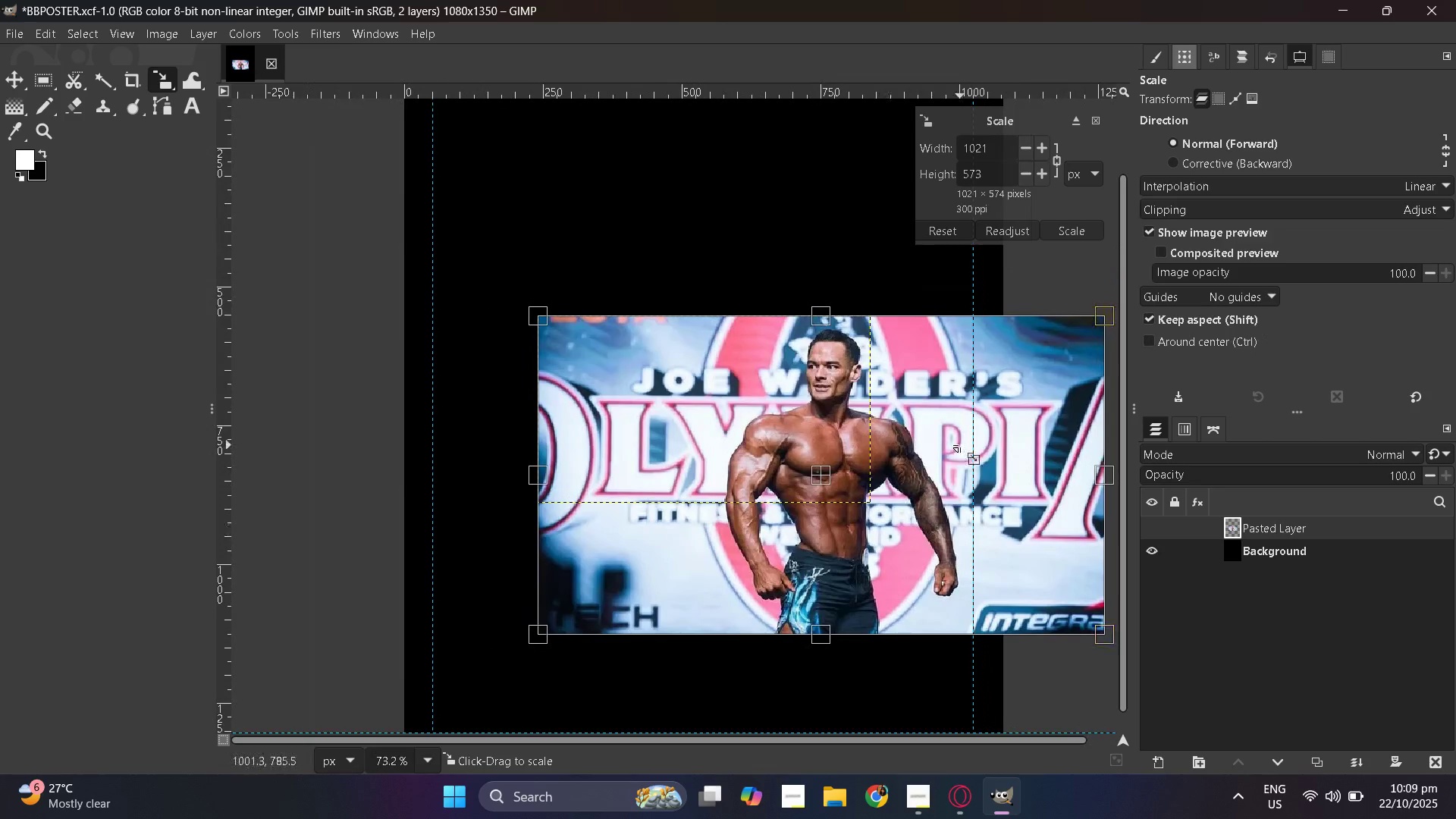 
key(Control+Z)
 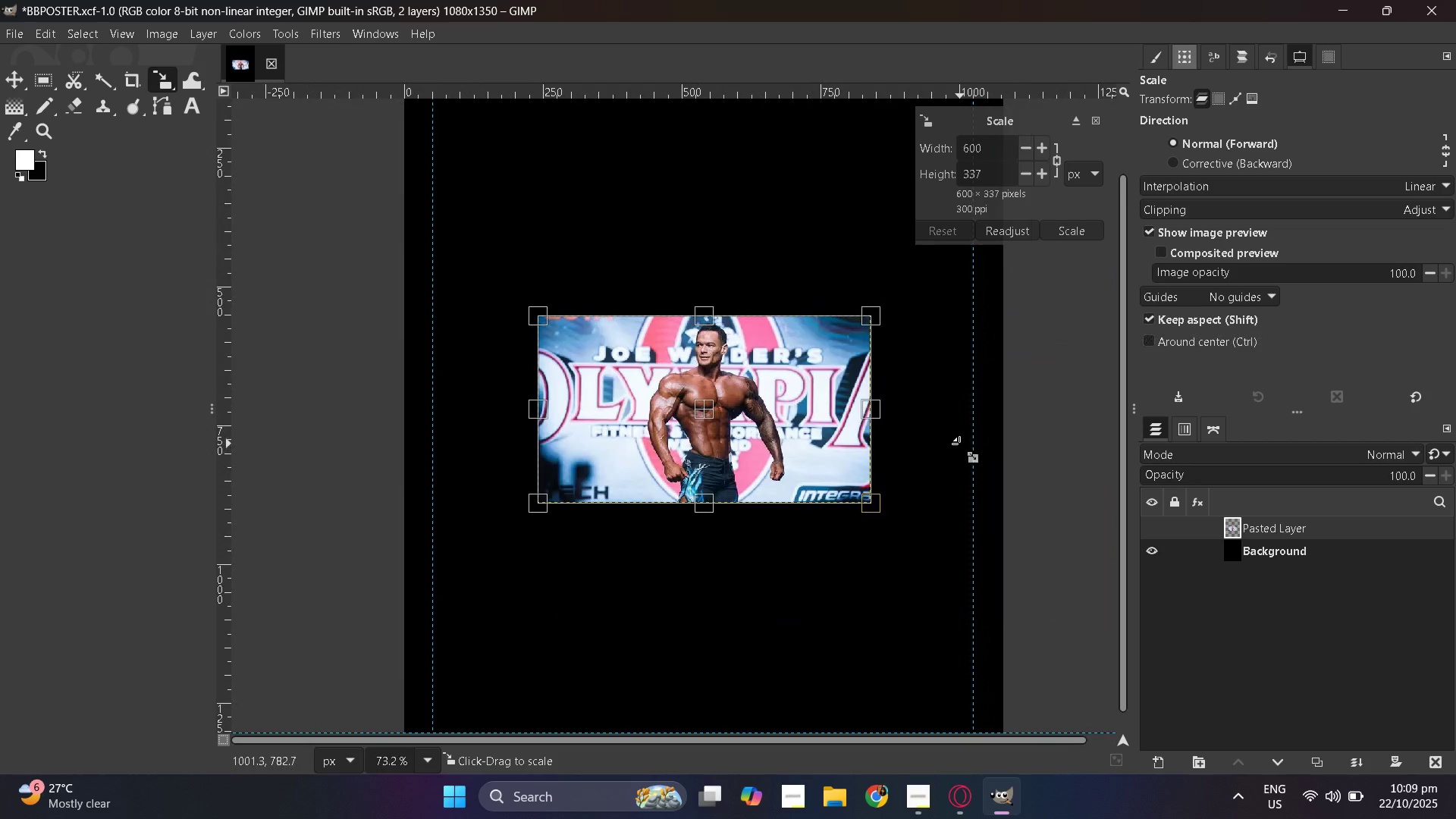 
key(Alt+AltLeft)
 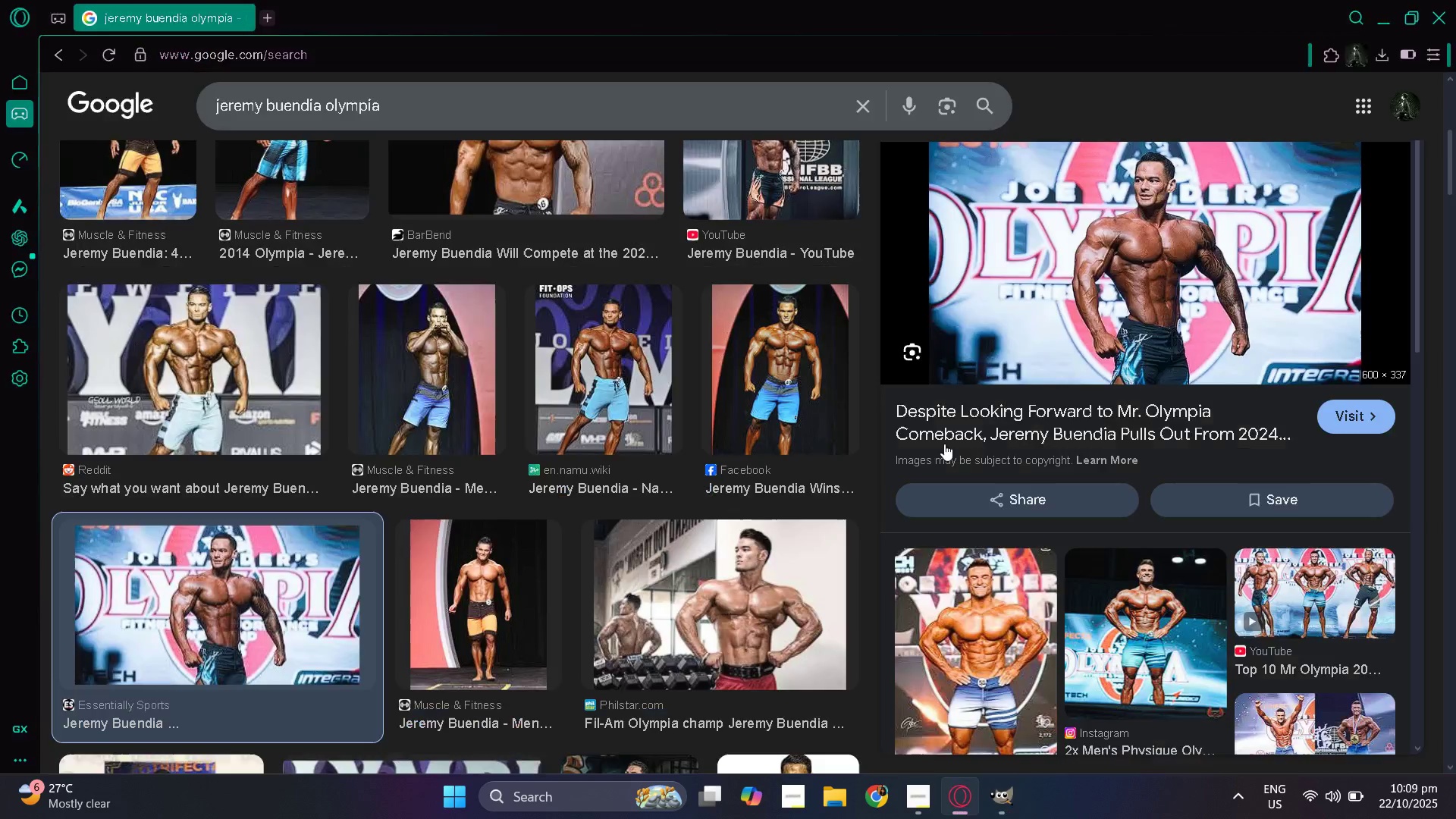 
key(Alt+Tab)
 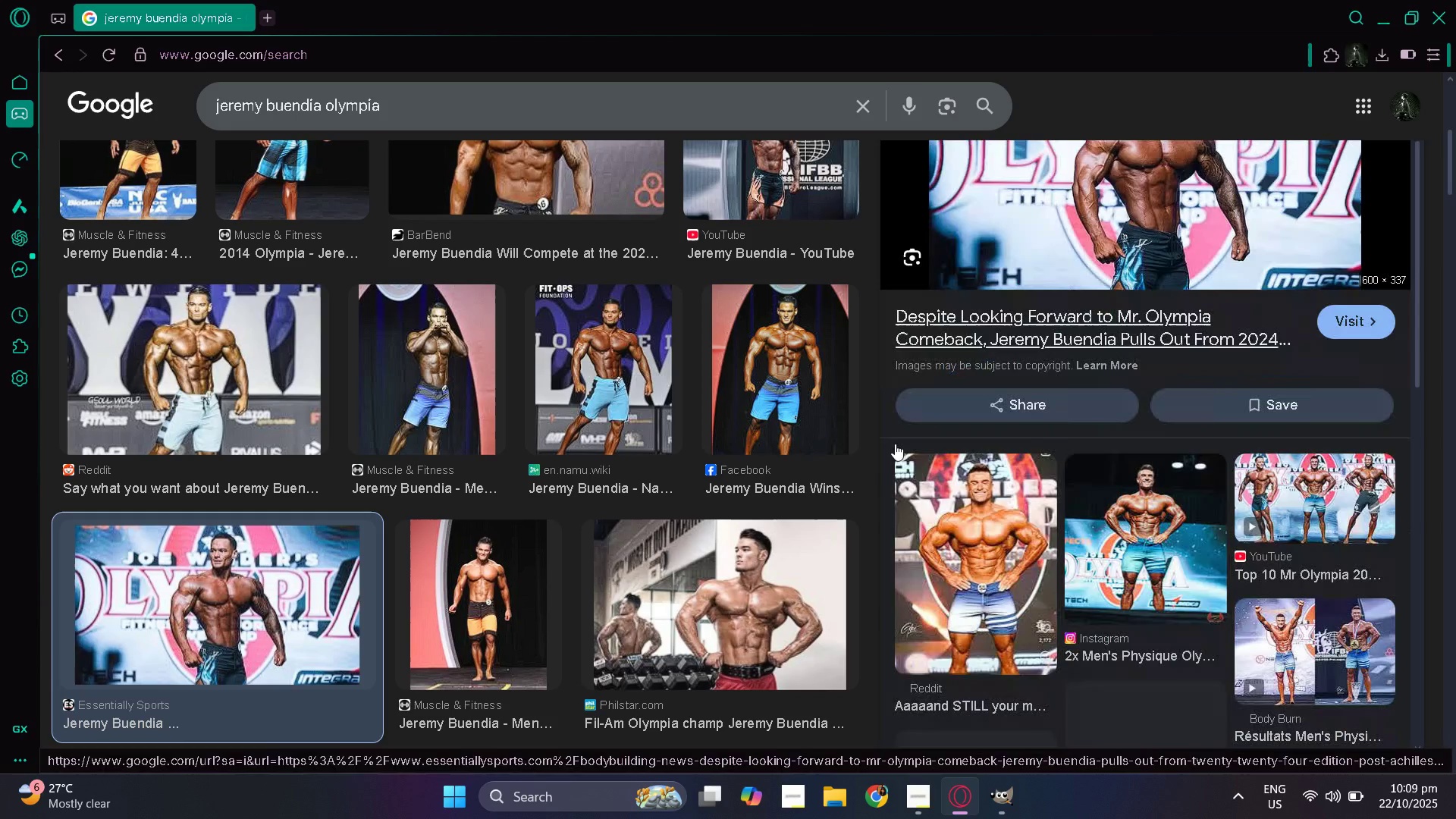 
scroll: coordinate [659, 423], scroll_direction: down, amount: 5.0
 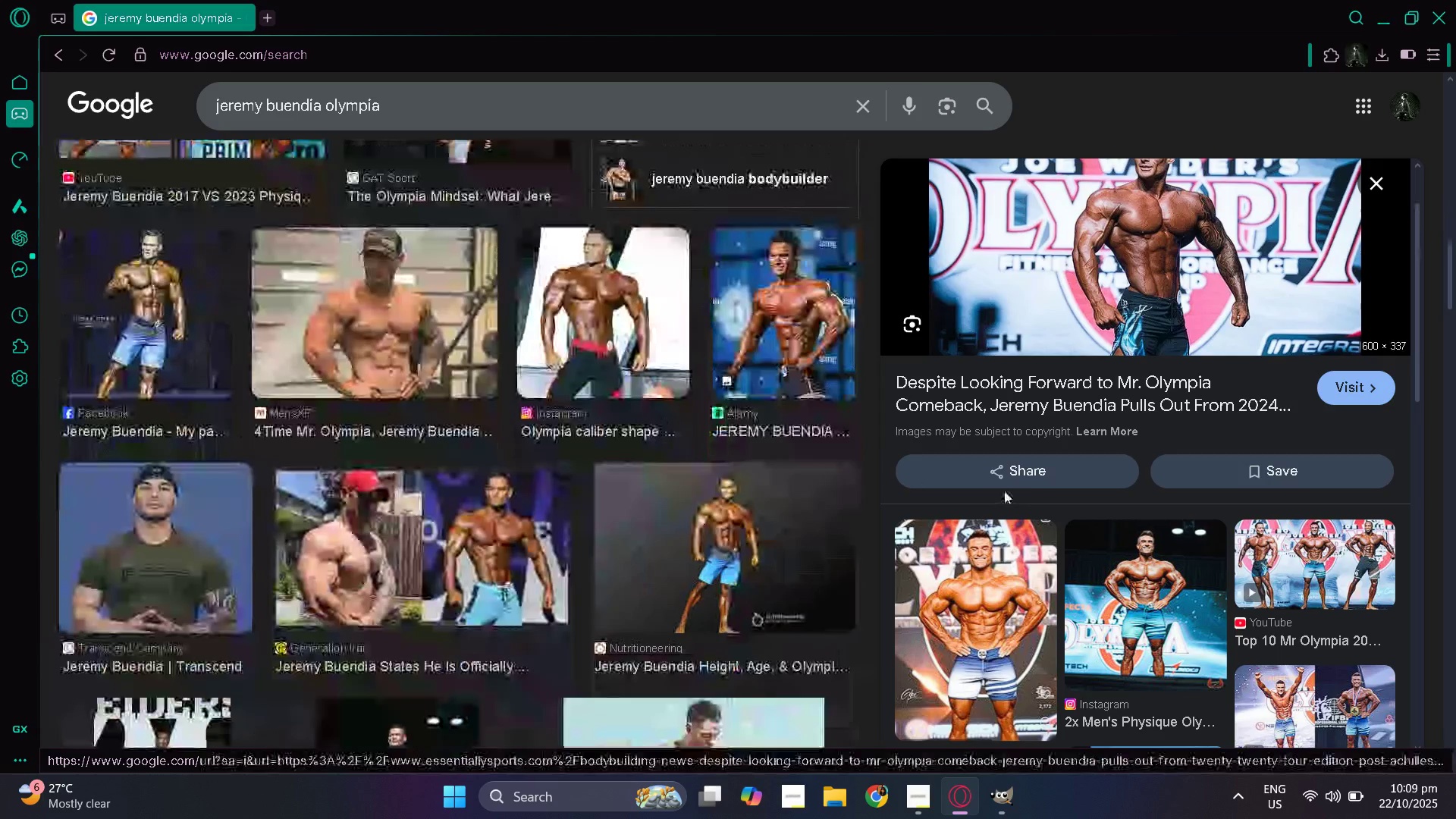 
scroll: coordinate [426, 409], scroll_direction: up, amount: 31.0
 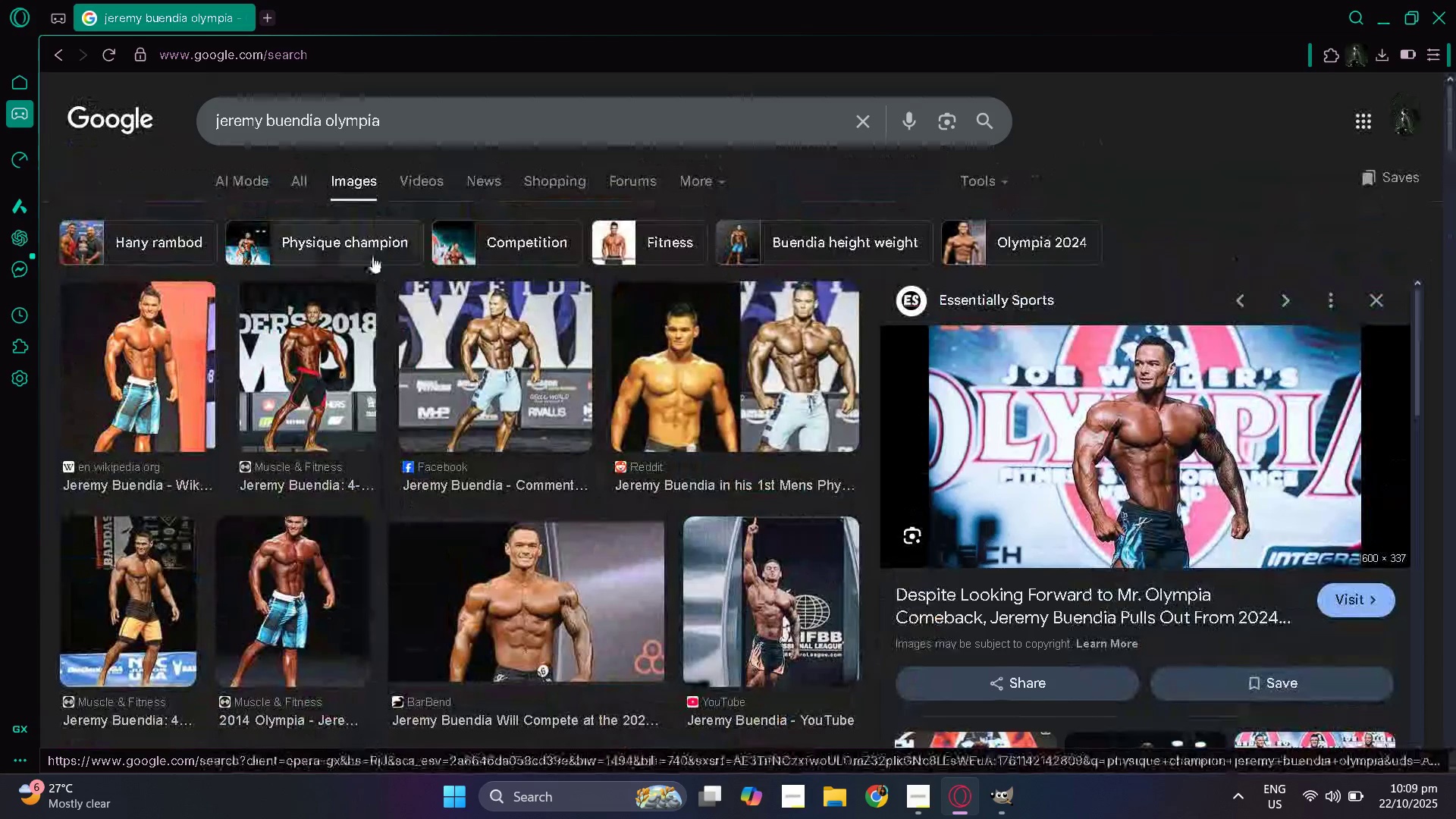 
left_click([372, 256])
 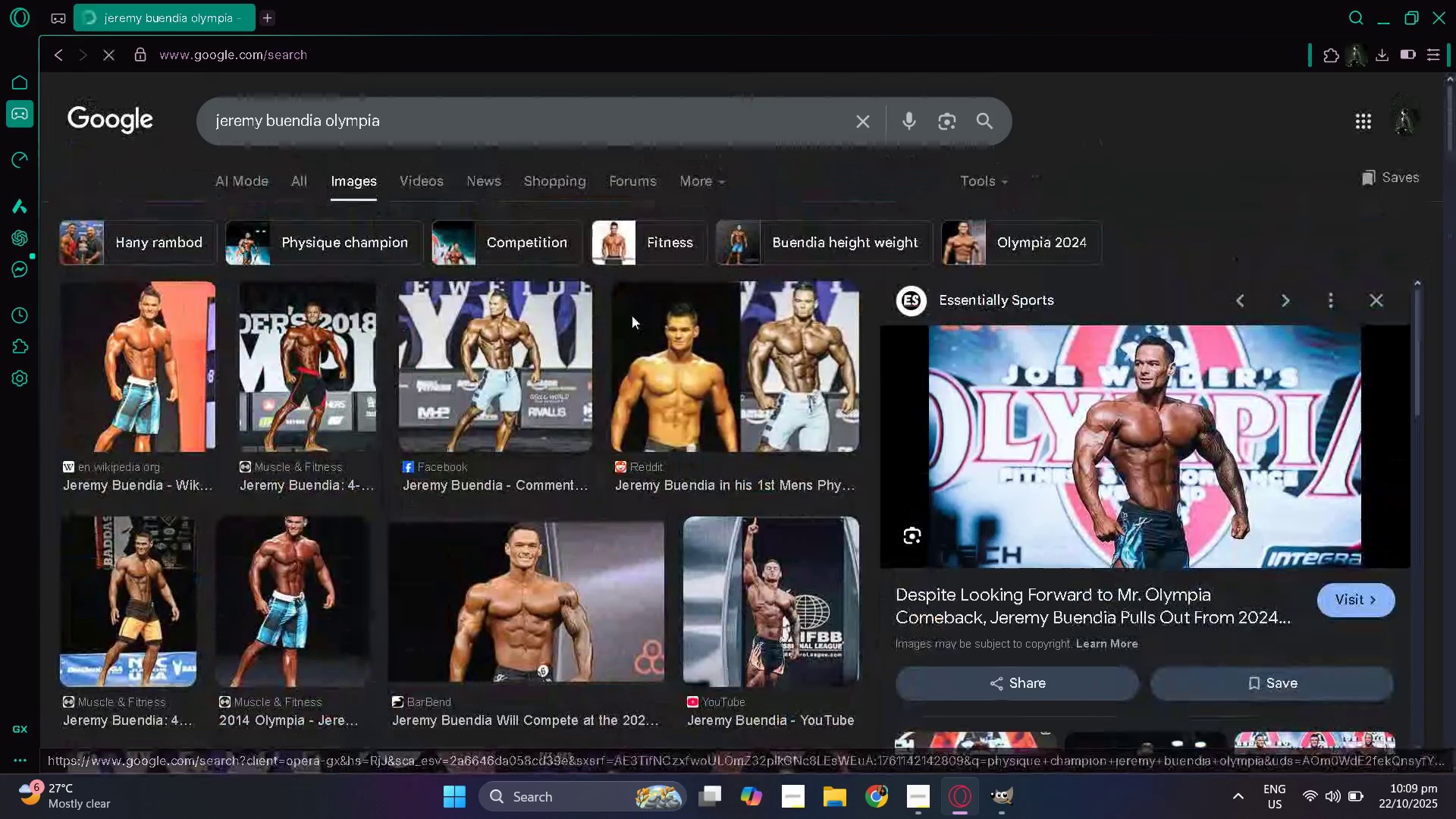 
mouse_move([610, 325])
 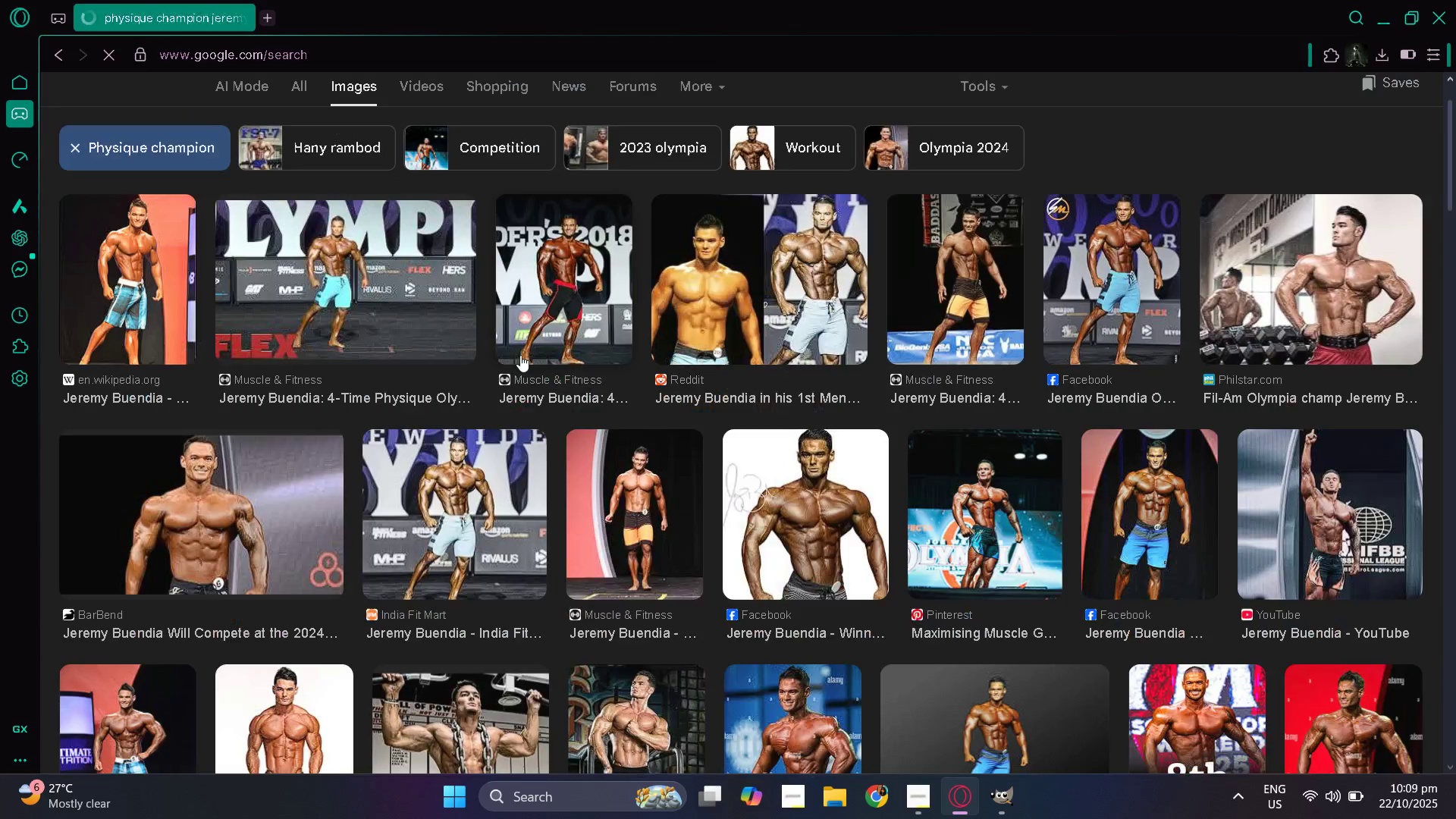 
scroll: coordinate [520, 355], scroll_direction: down, amount: 1.0
 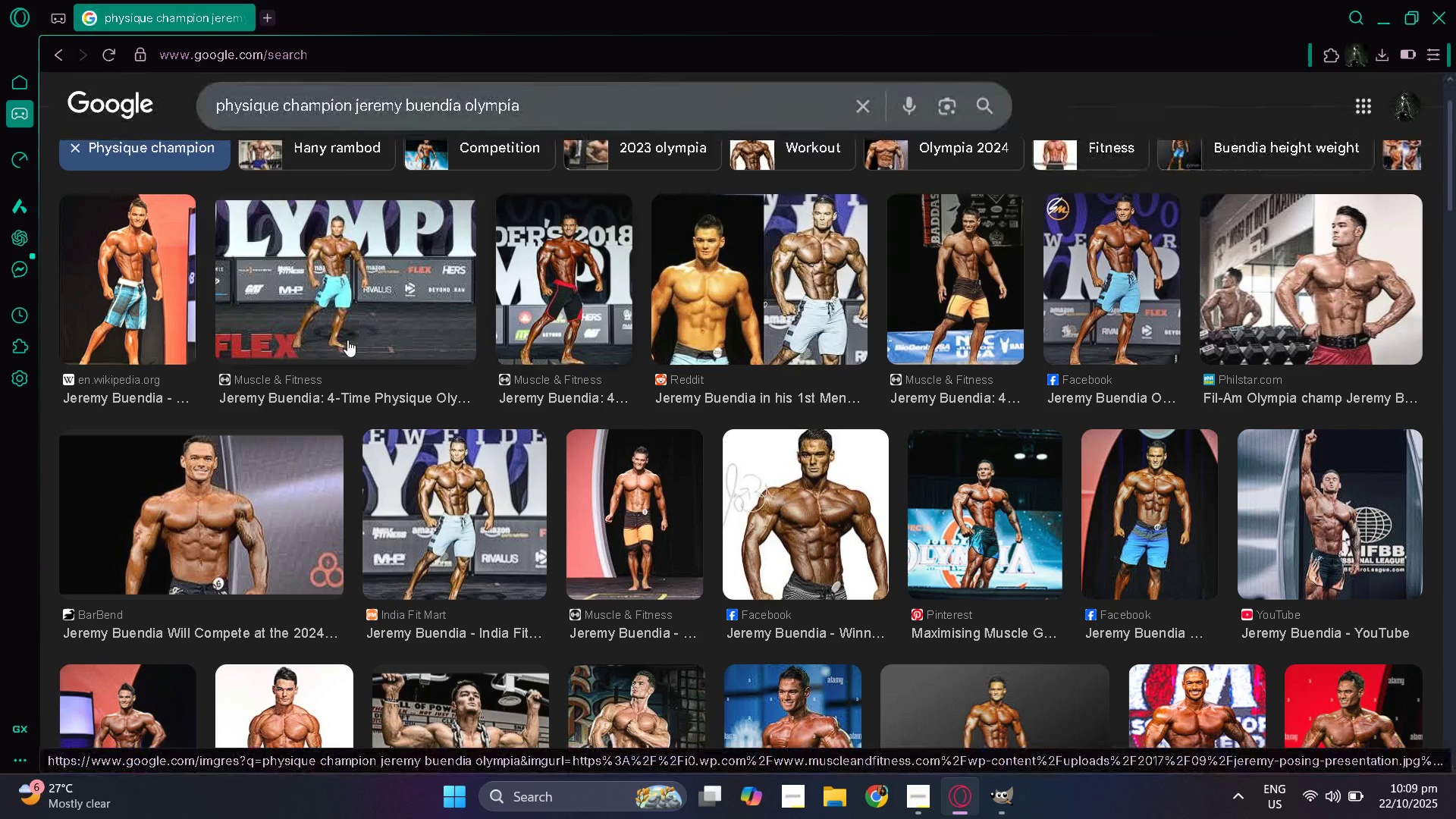 
left_click([148, 278])
 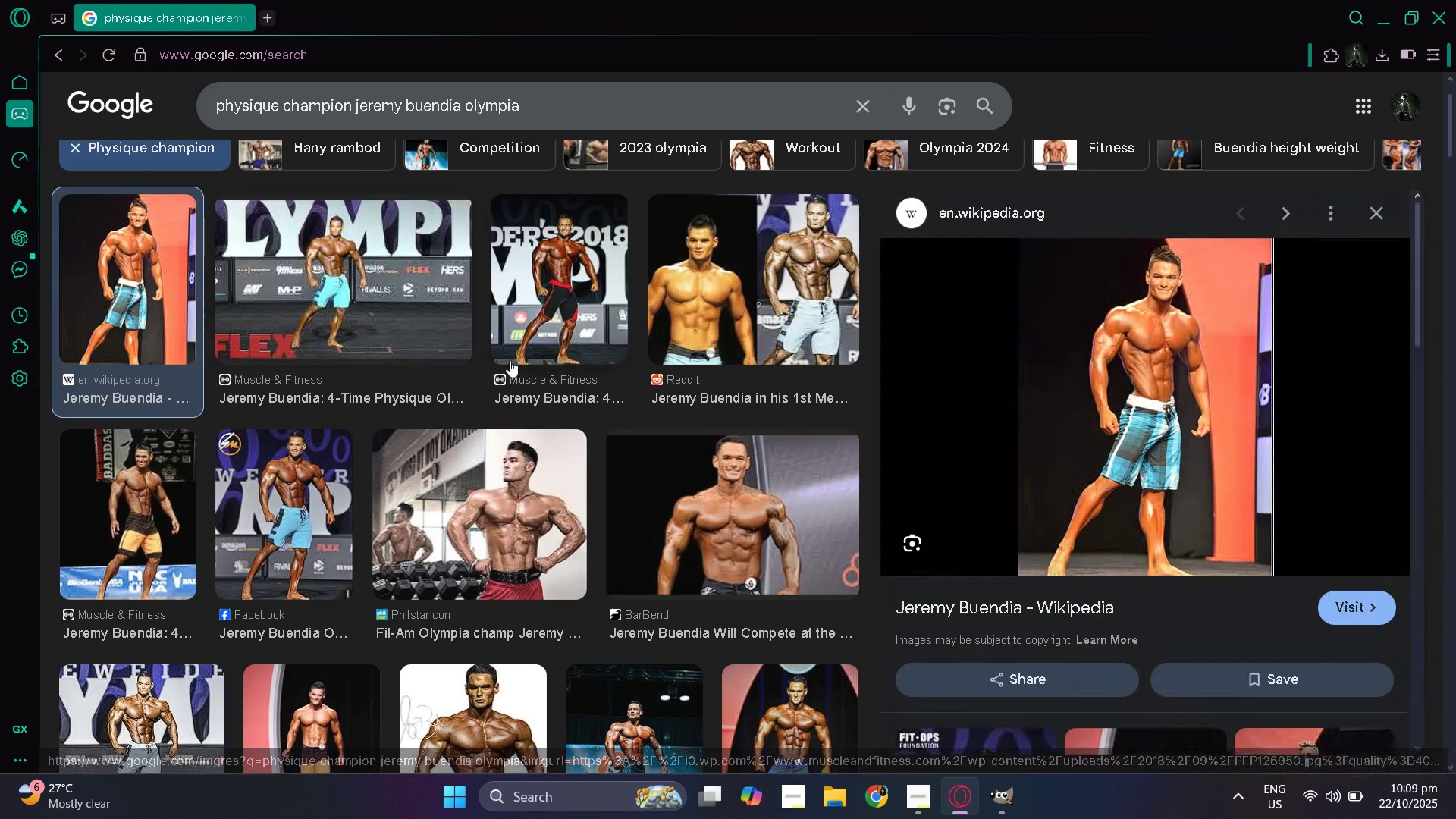 
scroll: coordinate [617, 393], scroll_direction: down, amount: 12.0
 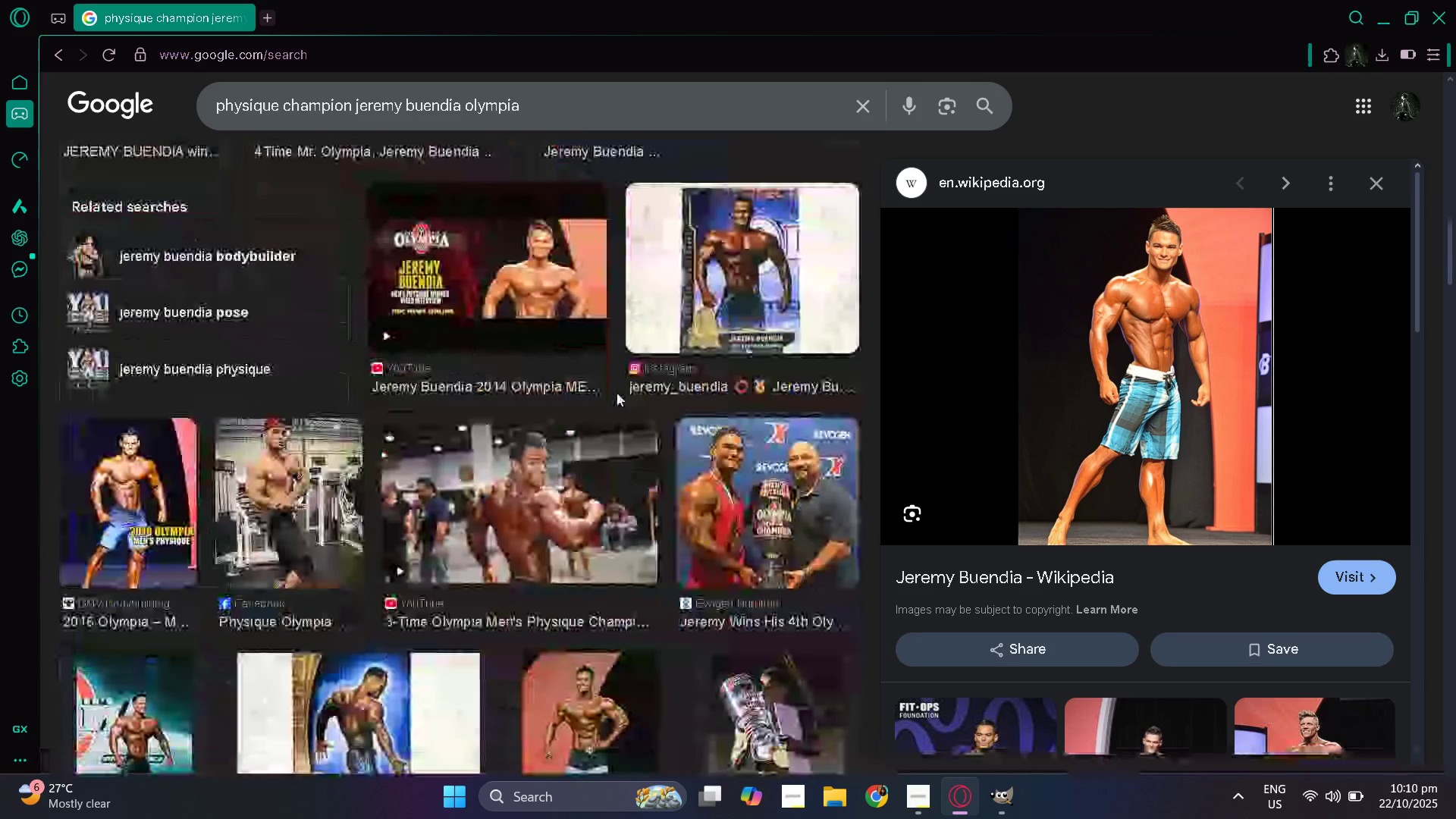 
scroll: coordinate [599, 381], scroll_direction: down, amount: 9.0
 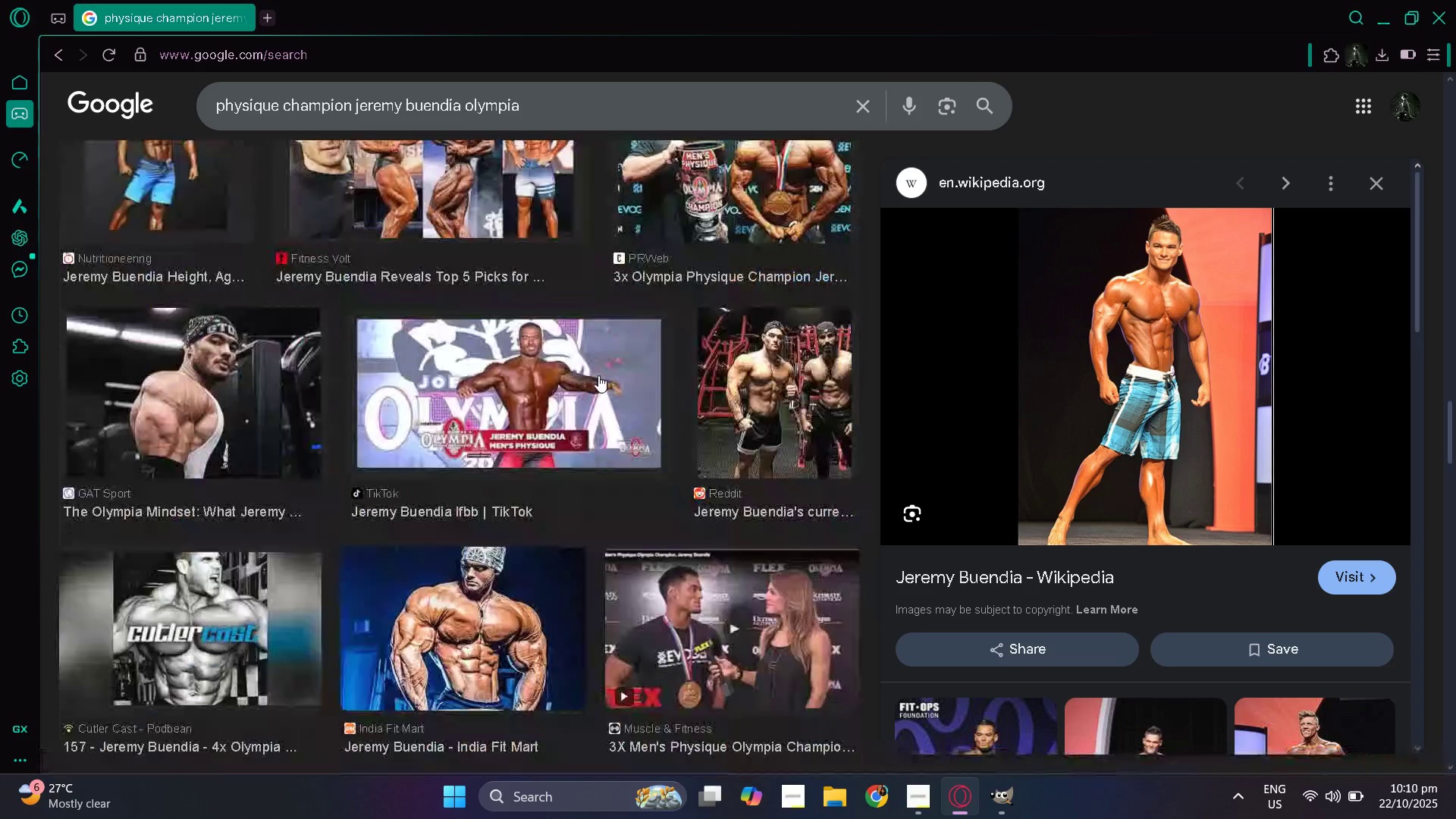 
scroll: coordinate [598, 375], scroll_direction: down, amount: 2.0
 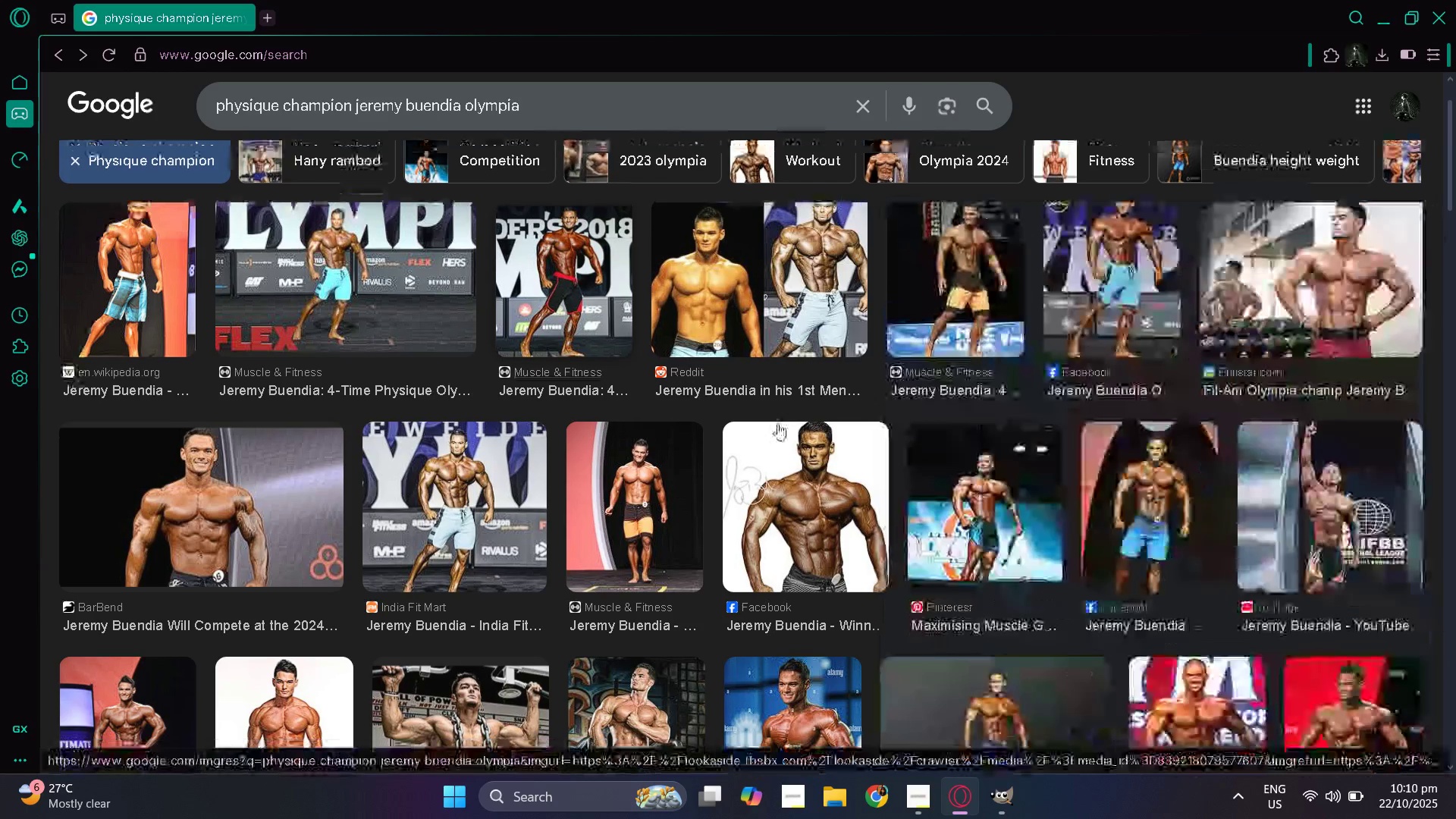 
scroll: coordinate [772, 423], scroll_direction: up, amount: 3.0
 